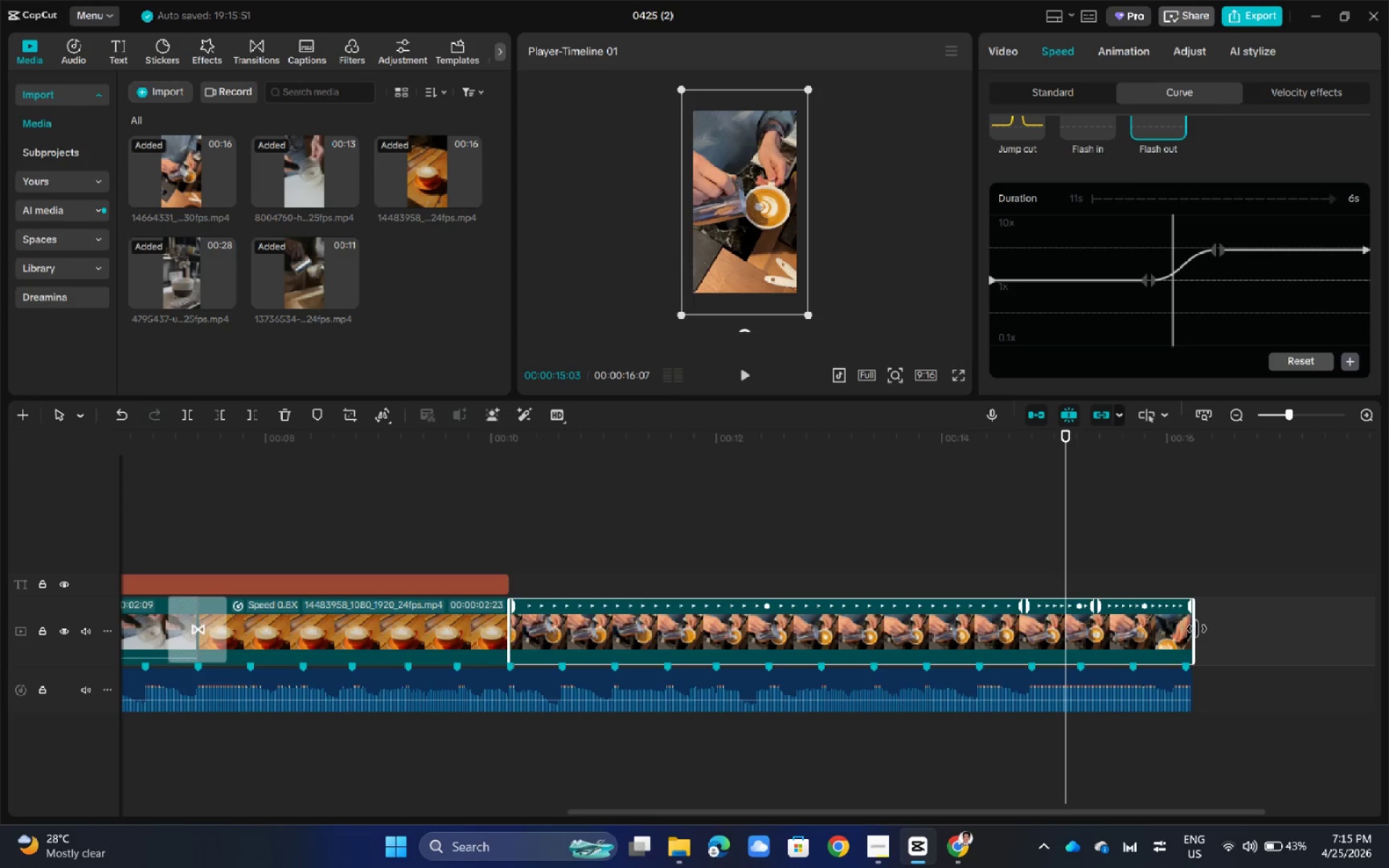 
left_click_drag(start_coordinate=[1197, 629], to_coordinate=[1106, 639])
 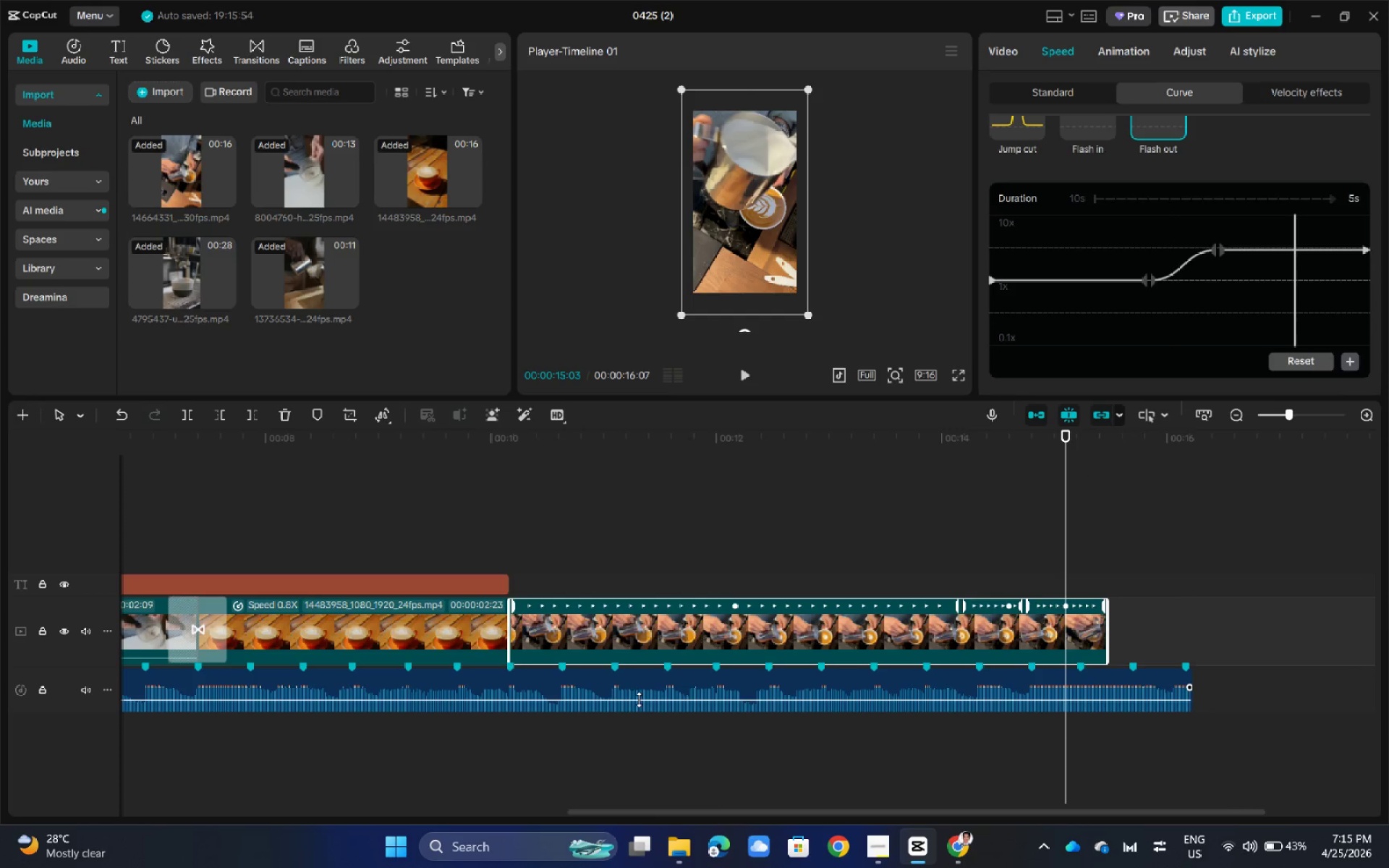 
left_click_drag(start_coordinate=[509, 635], to_coordinate=[452, 634])
 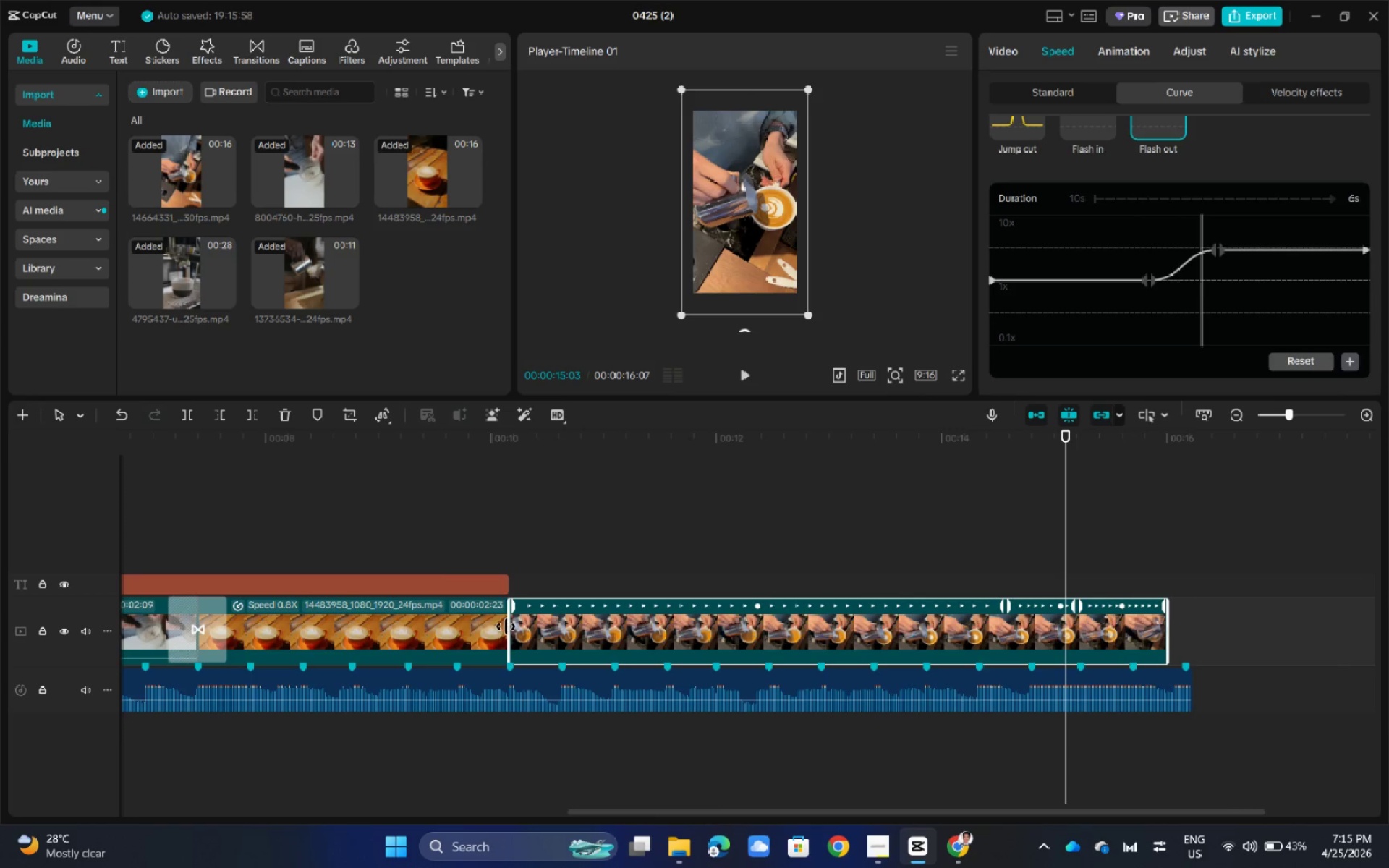 
left_click_drag(start_coordinate=[511, 624], to_coordinate=[464, 629])
 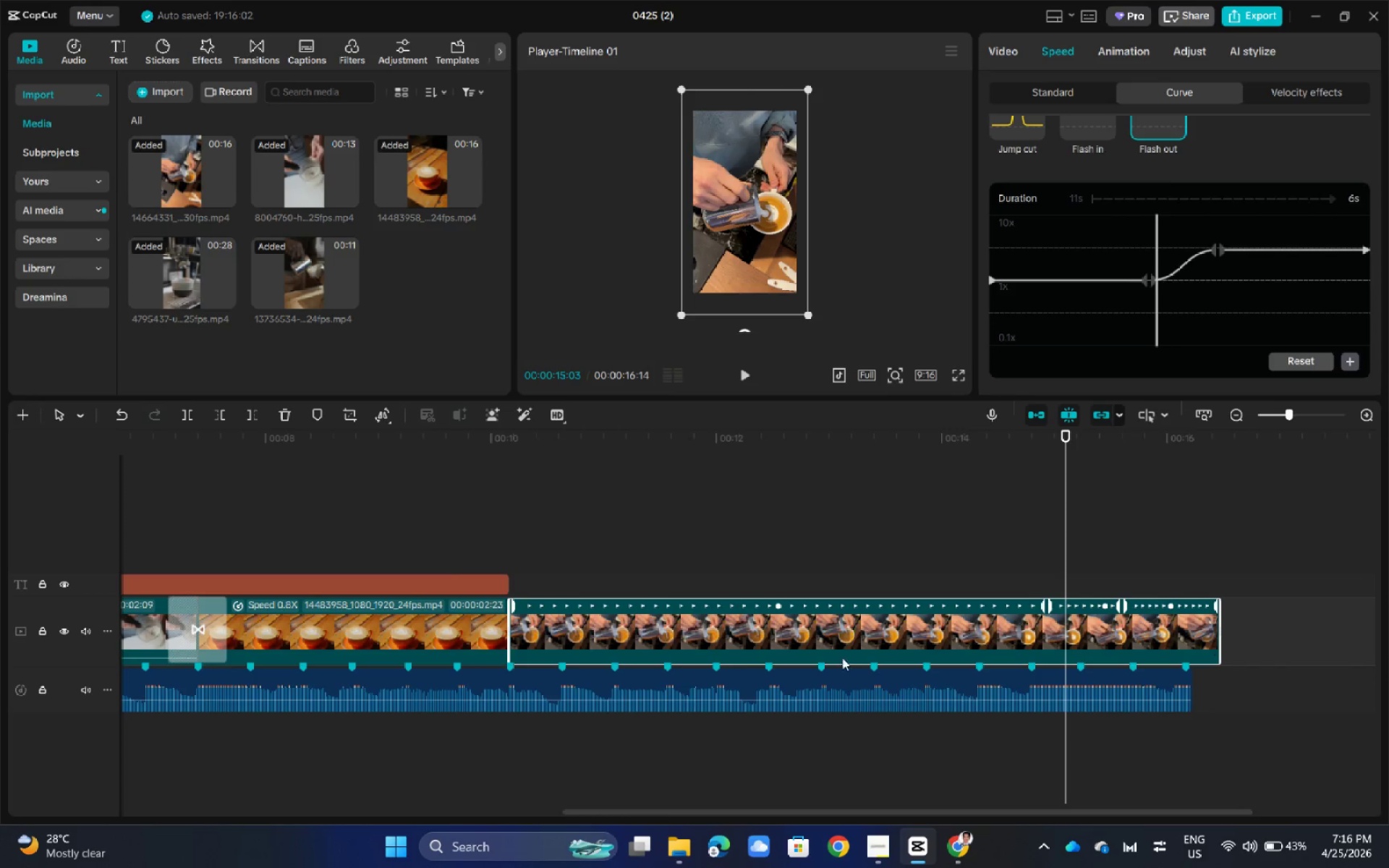 
wait(5.78)
 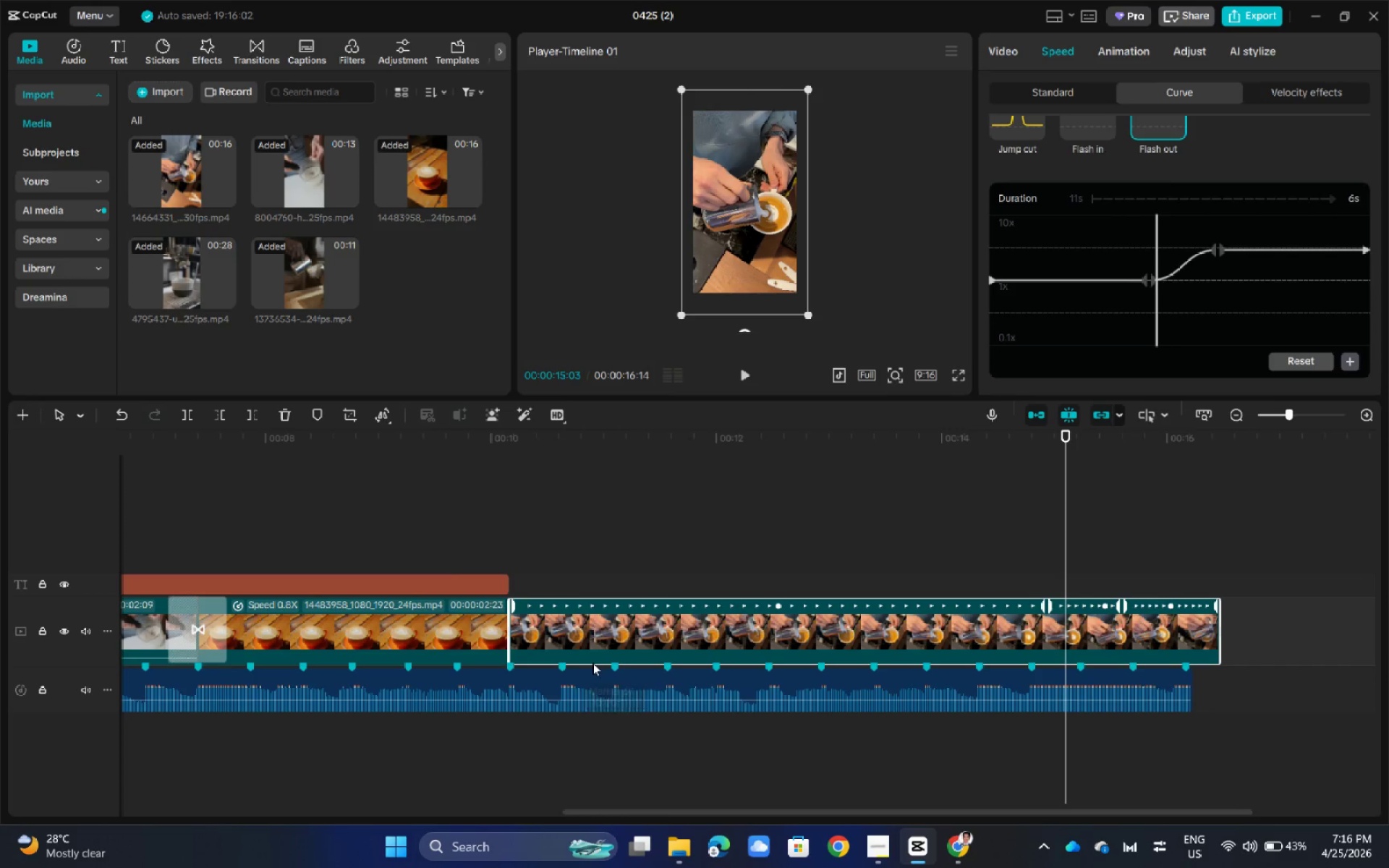 
left_click_drag(start_coordinate=[508, 621], to_coordinate=[556, 623])
 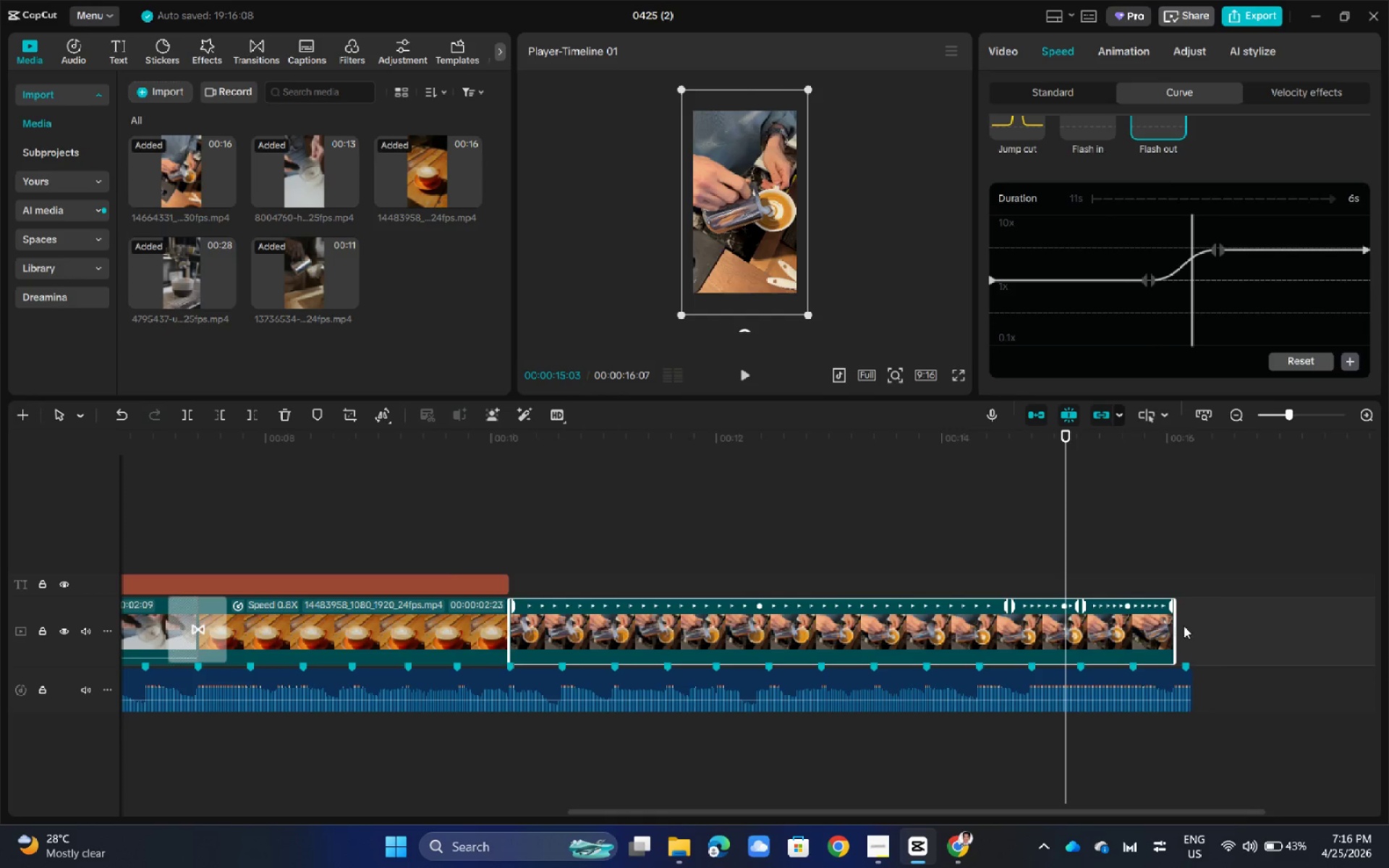 
left_click_drag(start_coordinate=[1176, 621], to_coordinate=[1188, 624])
 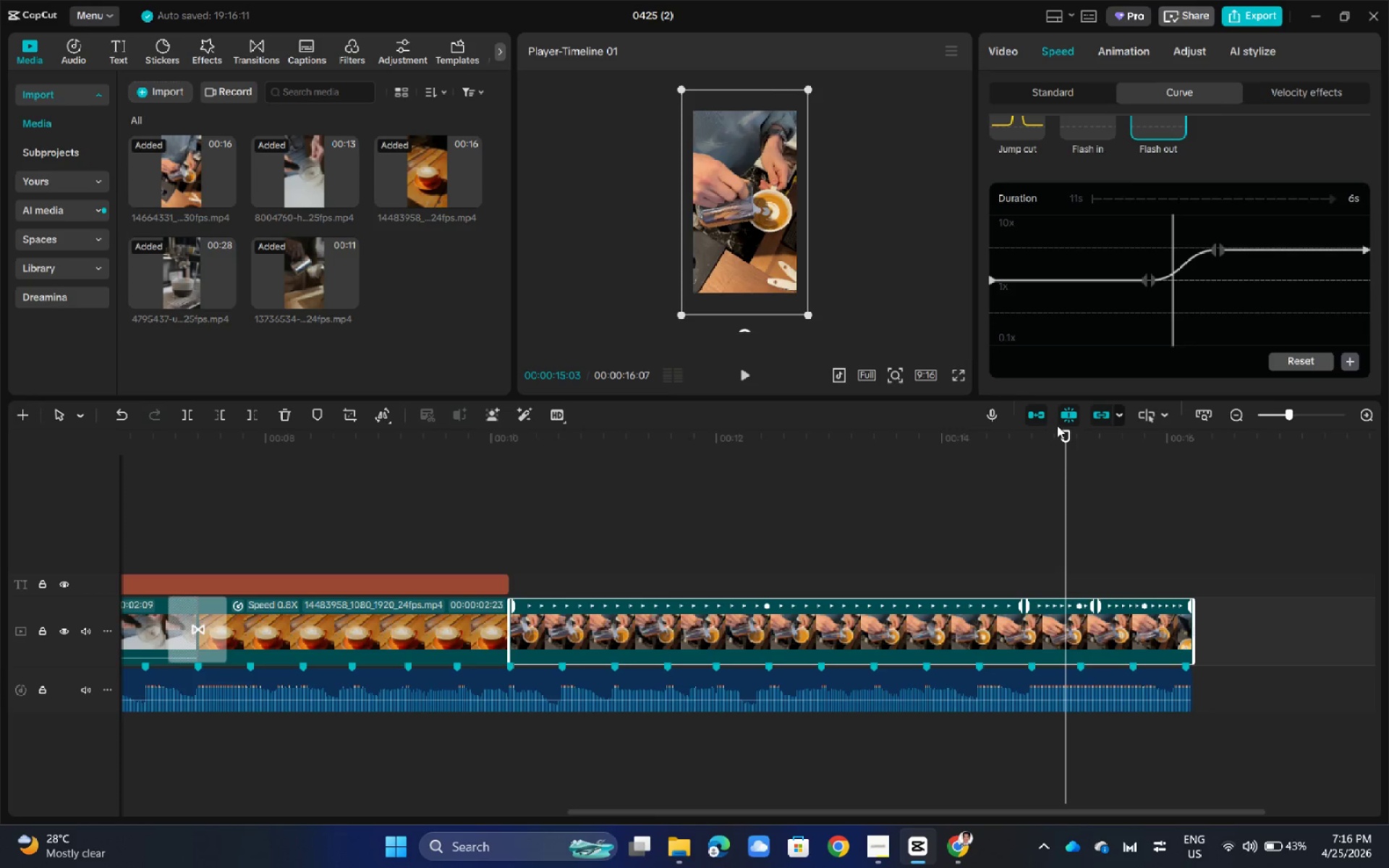 
left_click_drag(start_coordinate=[1062, 427], to_coordinate=[678, 504])
 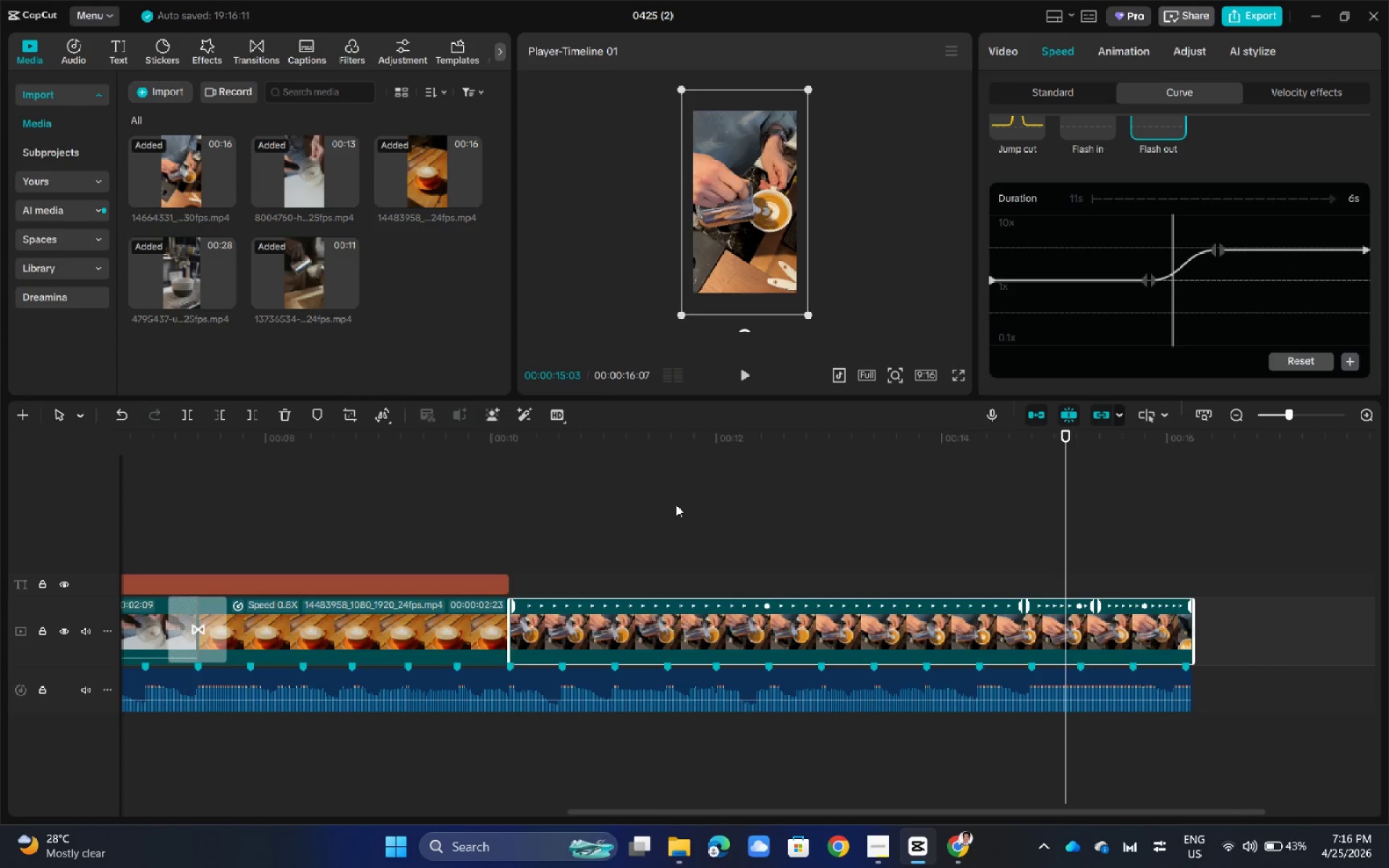 
left_click([676, 504])
 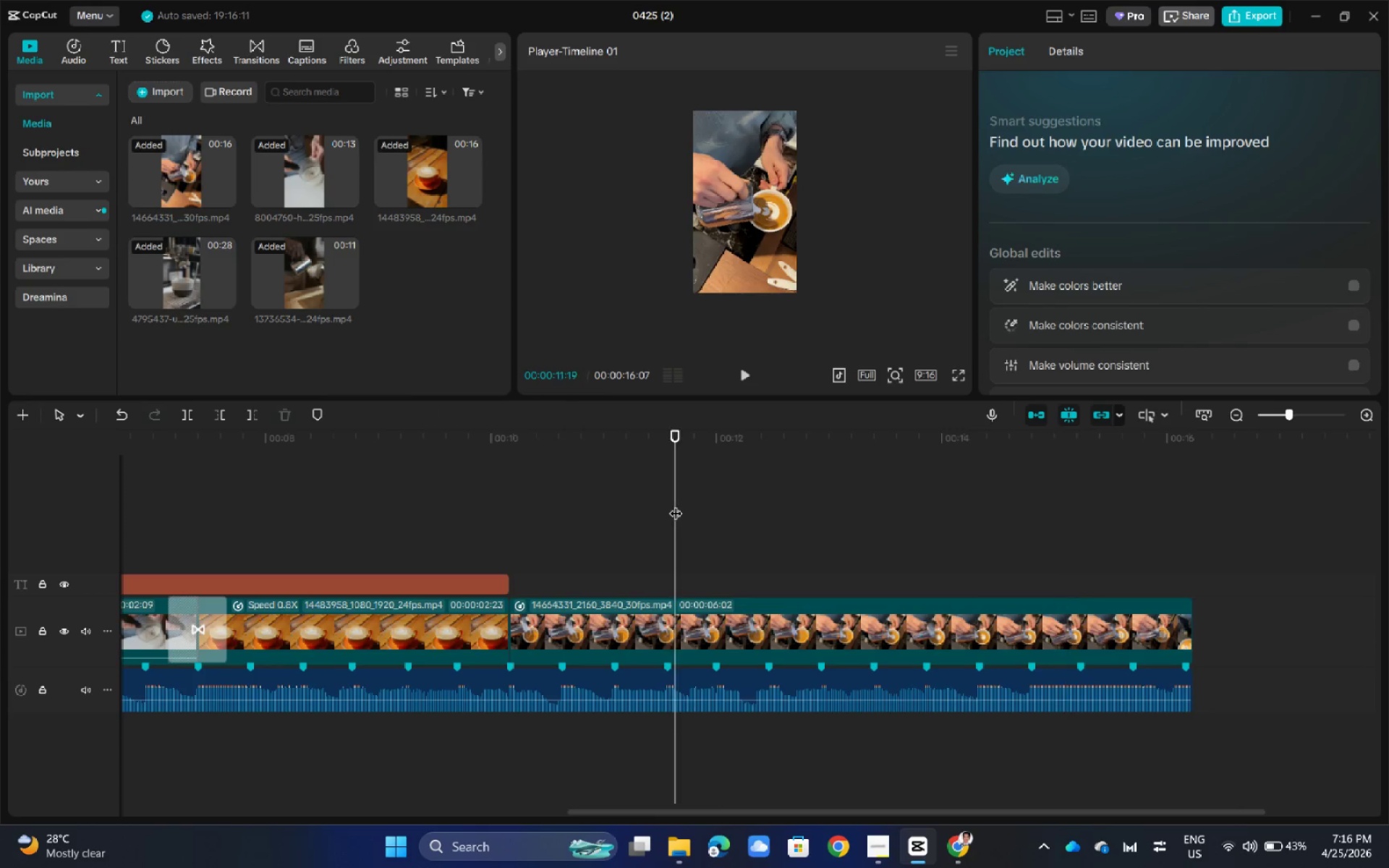 
left_click_drag(start_coordinate=[676, 504], to_coordinate=[509, 527])
 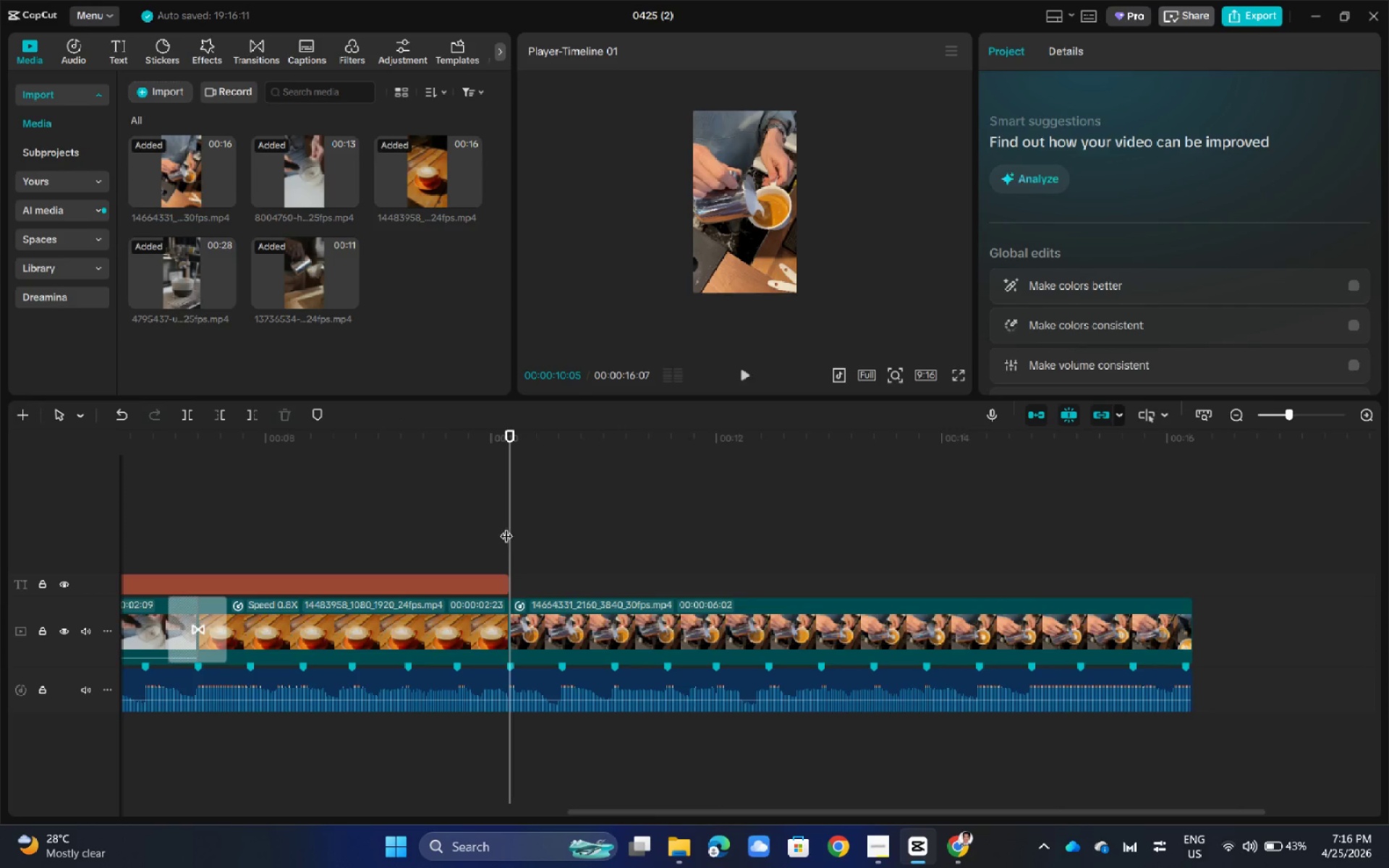 
key(Space)
 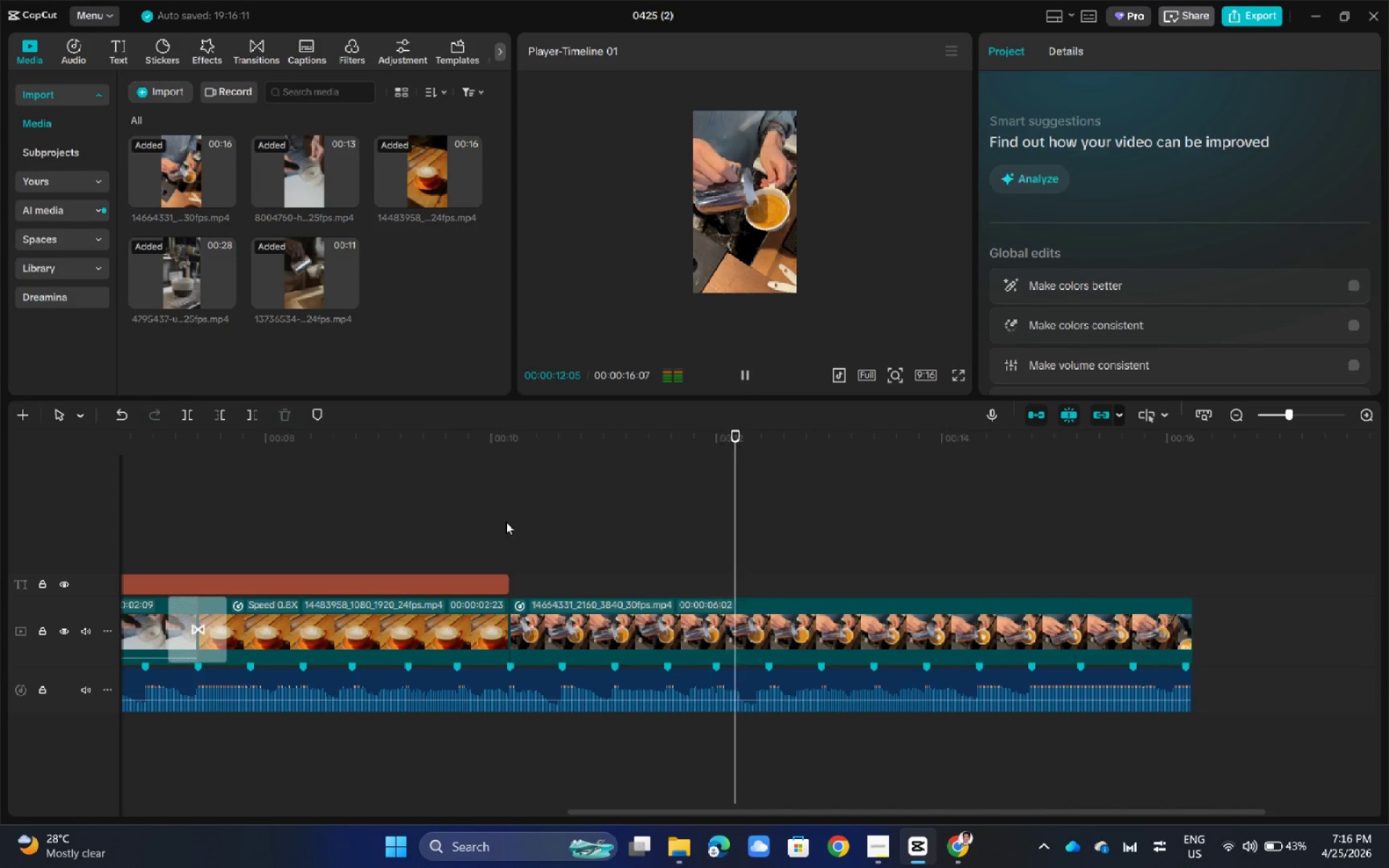 
left_click([794, 638])
 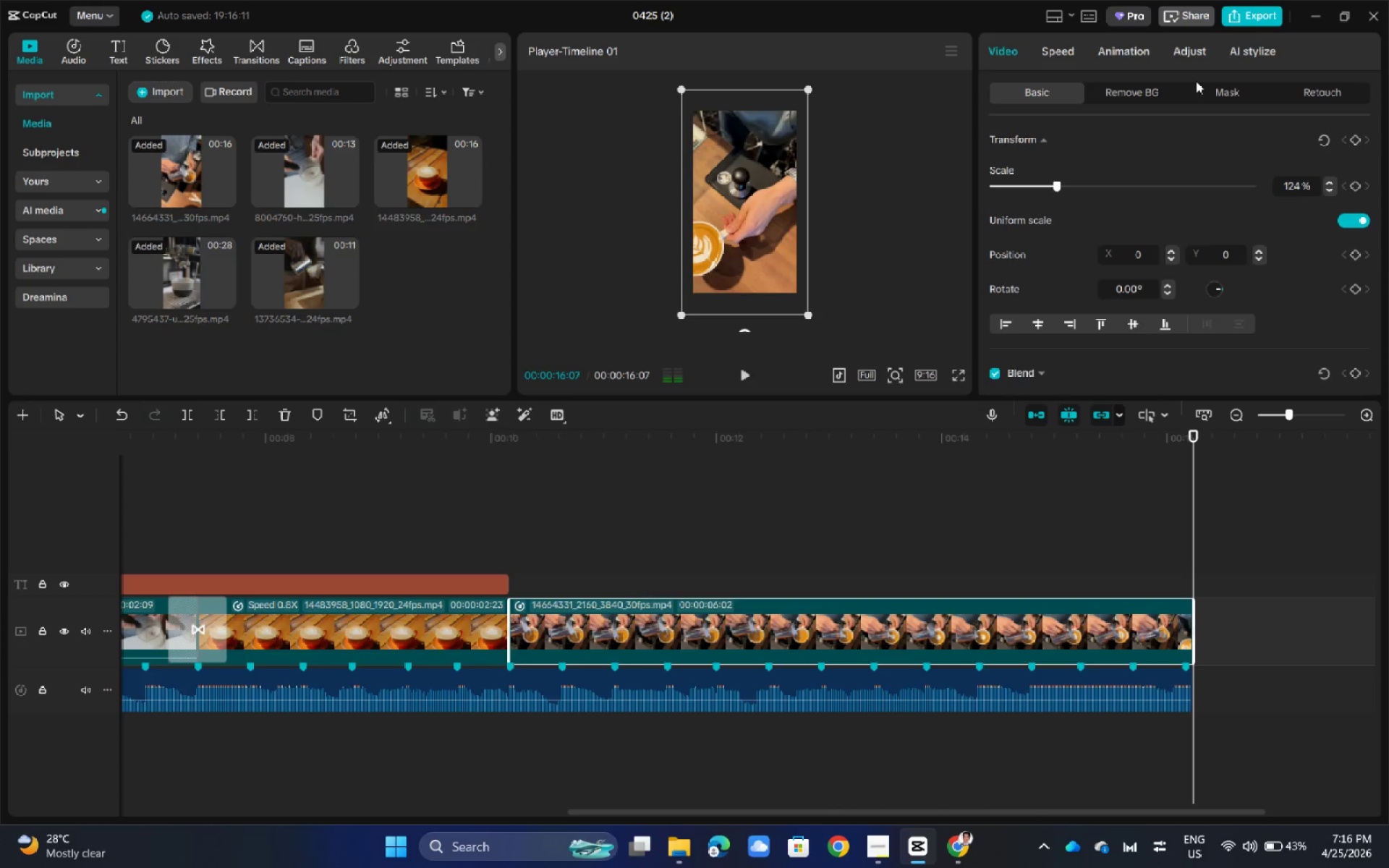 
left_click_drag(start_coordinate=[1194, 435], to_coordinate=[1084, 467])
 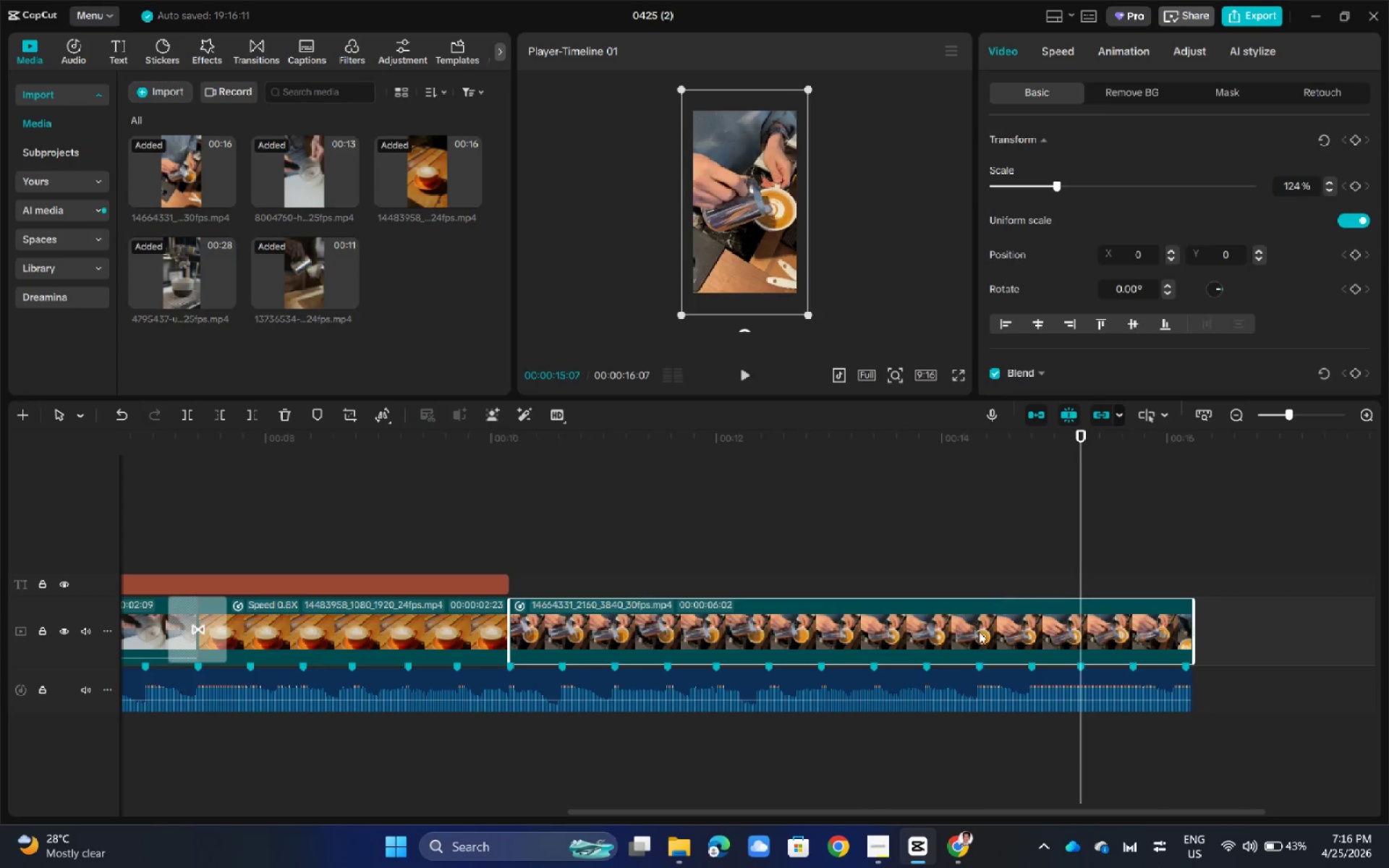 
left_click([977, 637])
 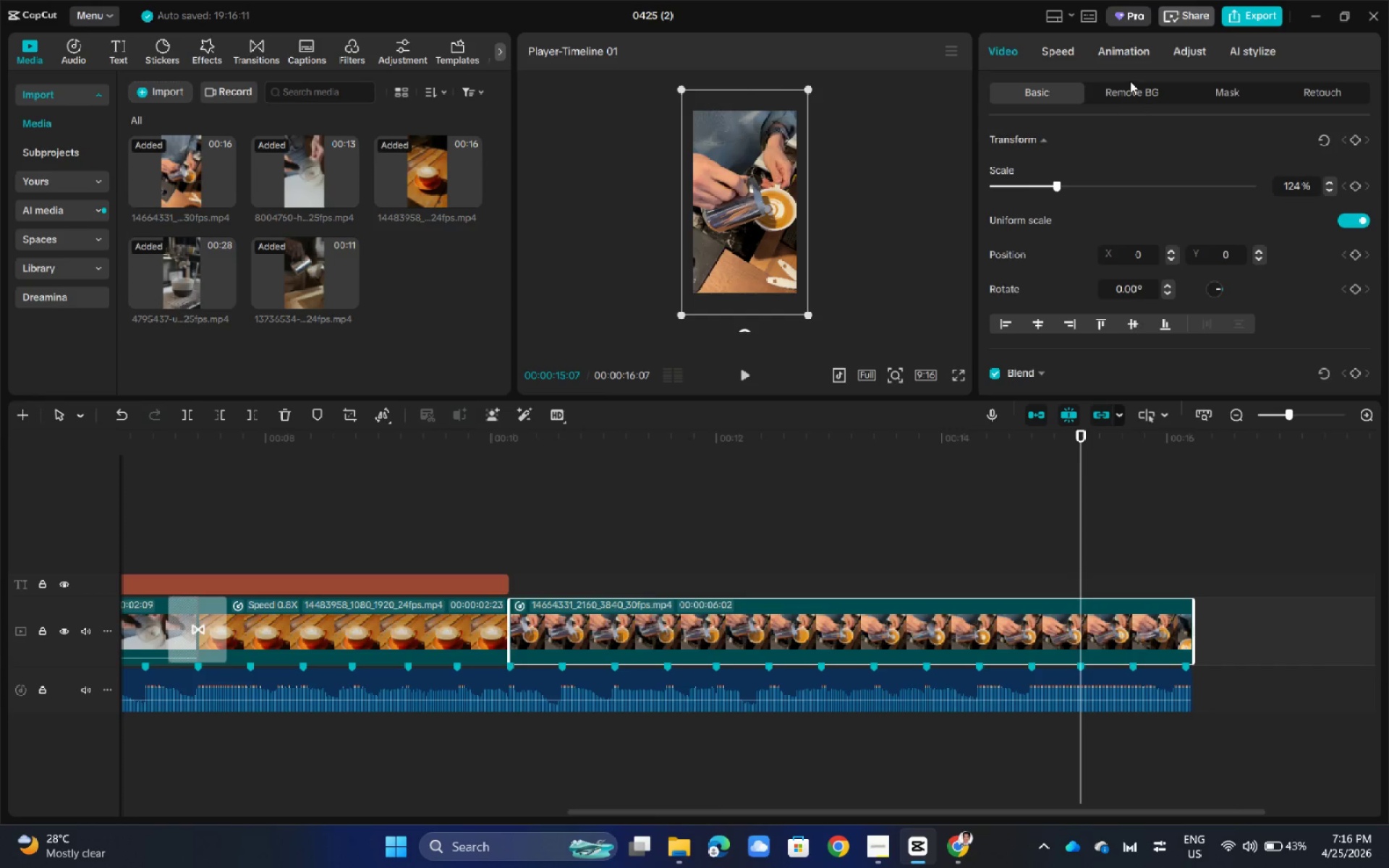 
left_click([1061, 57])
 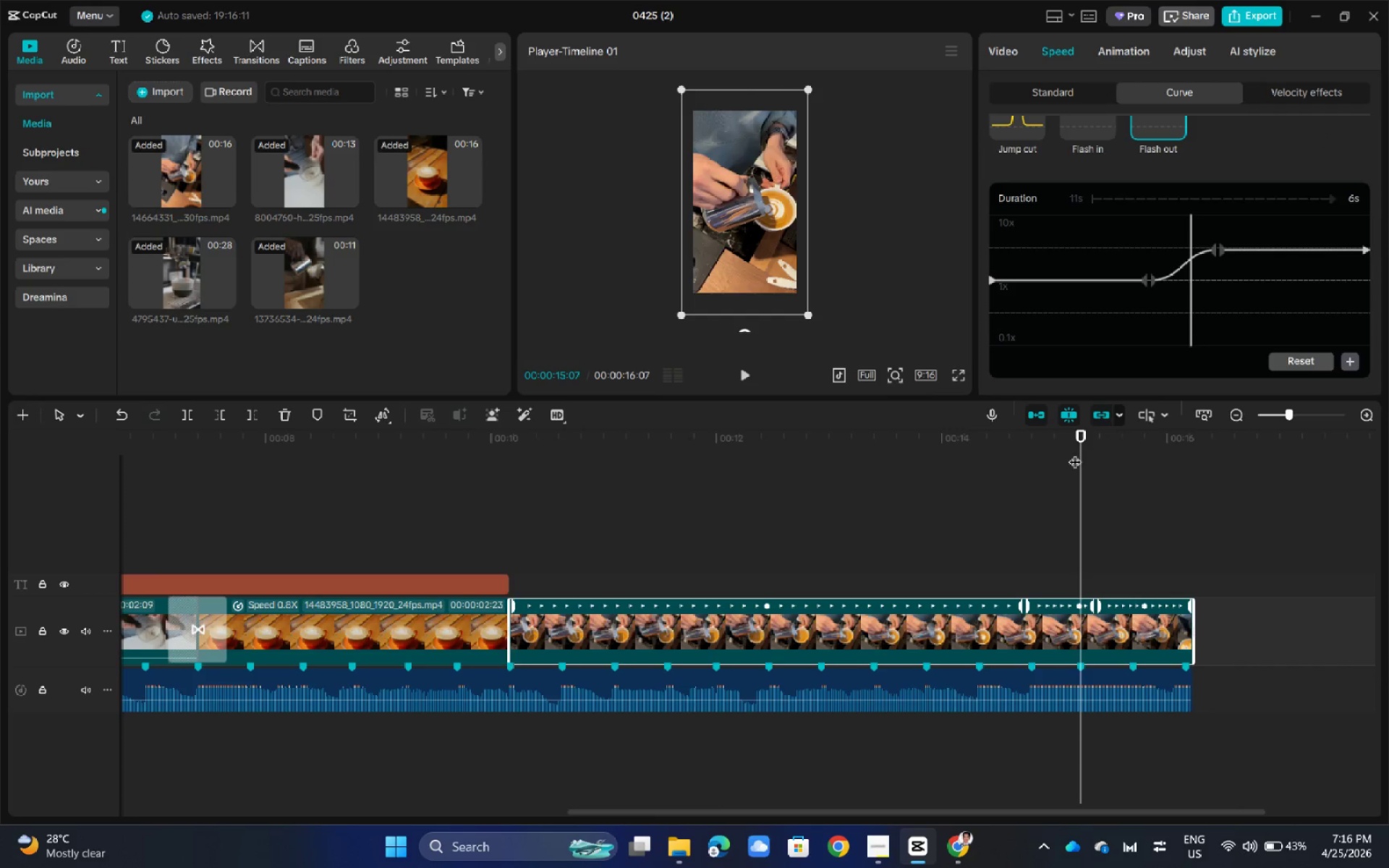 
left_click_drag(start_coordinate=[1076, 436], to_coordinate=[923, 463])
 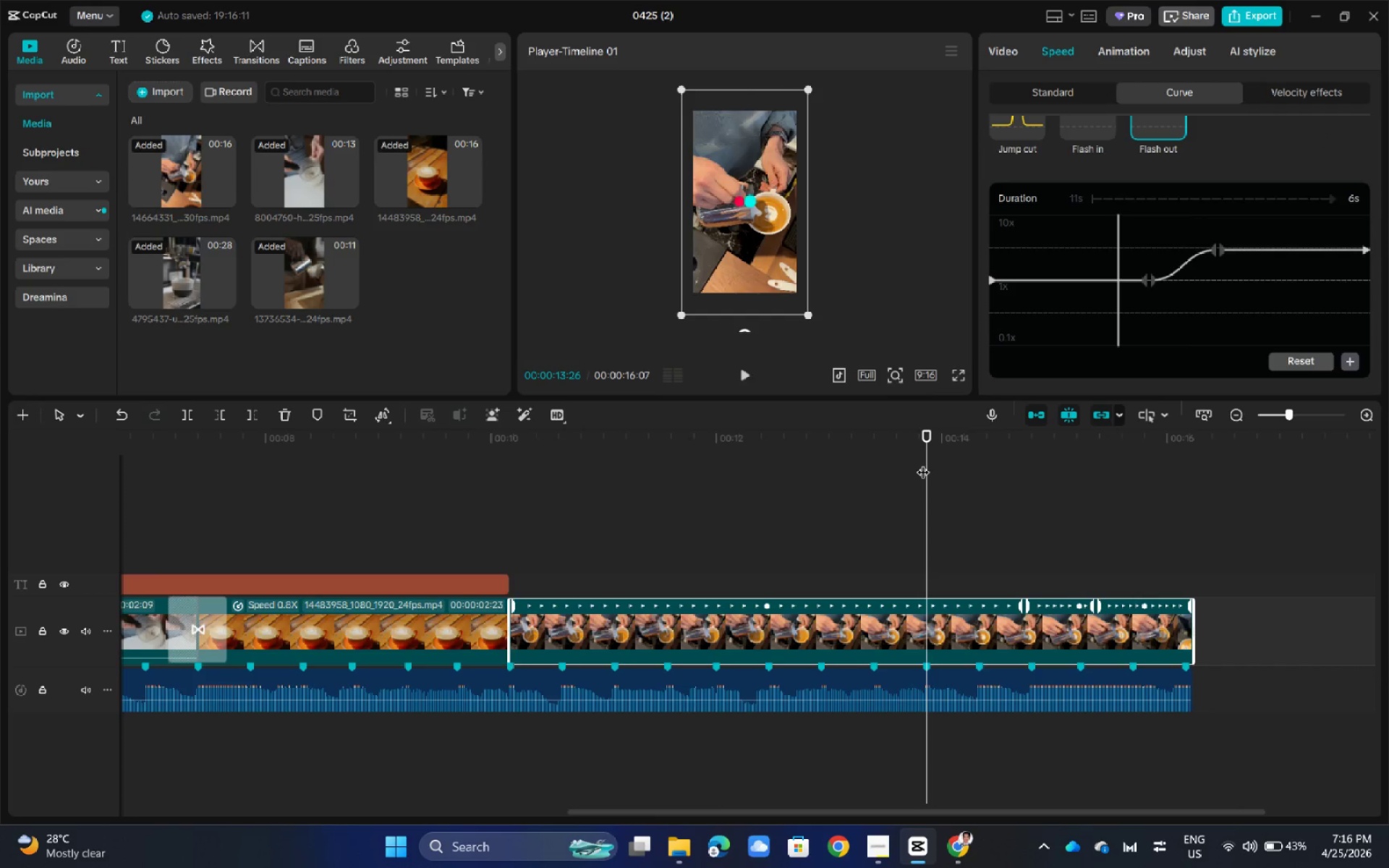 
key(Space)
 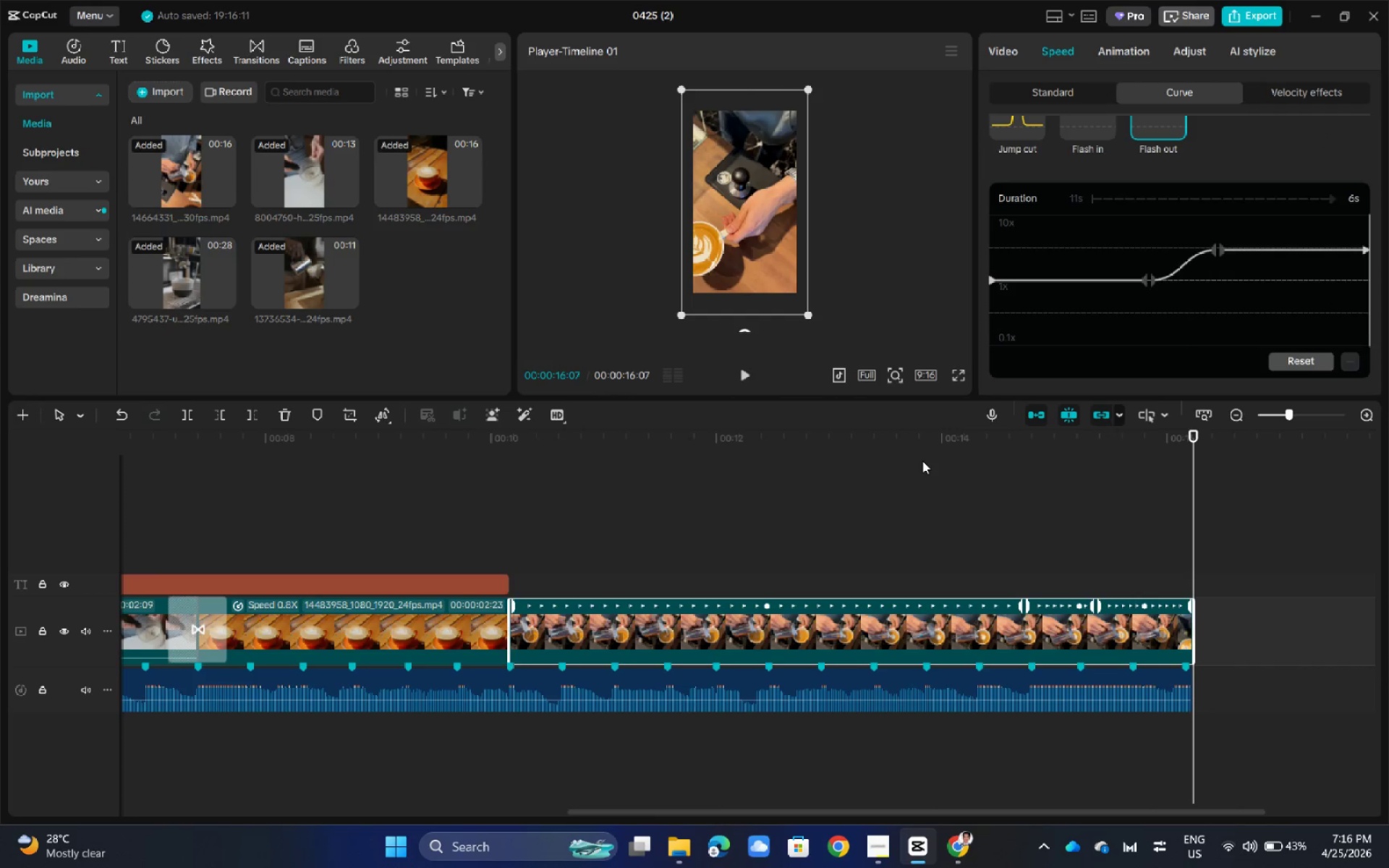 
wait(10.39)
 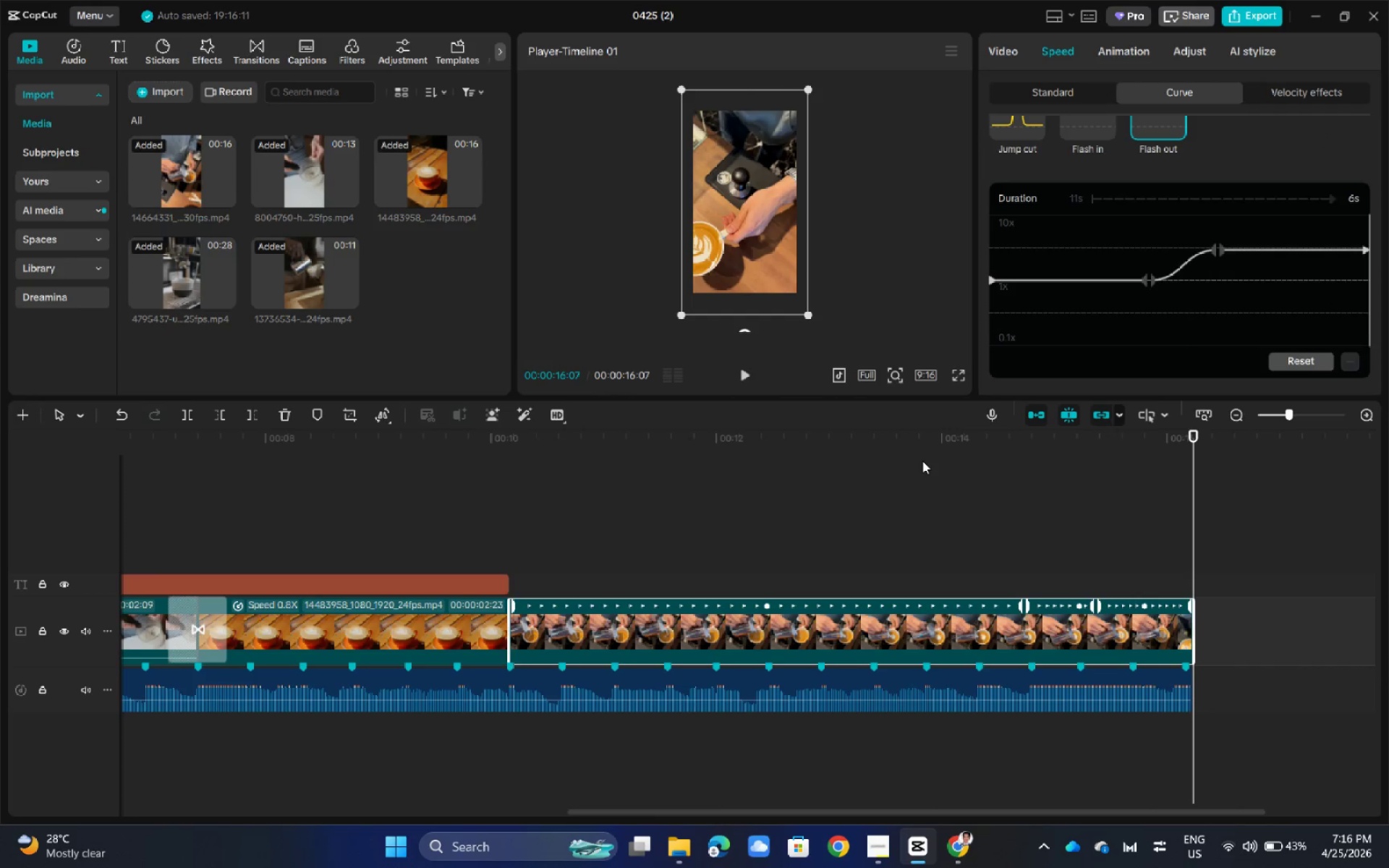 
left_click_drag(start_coordinate=[1199, 435], to_coordinate=[507, 591])
 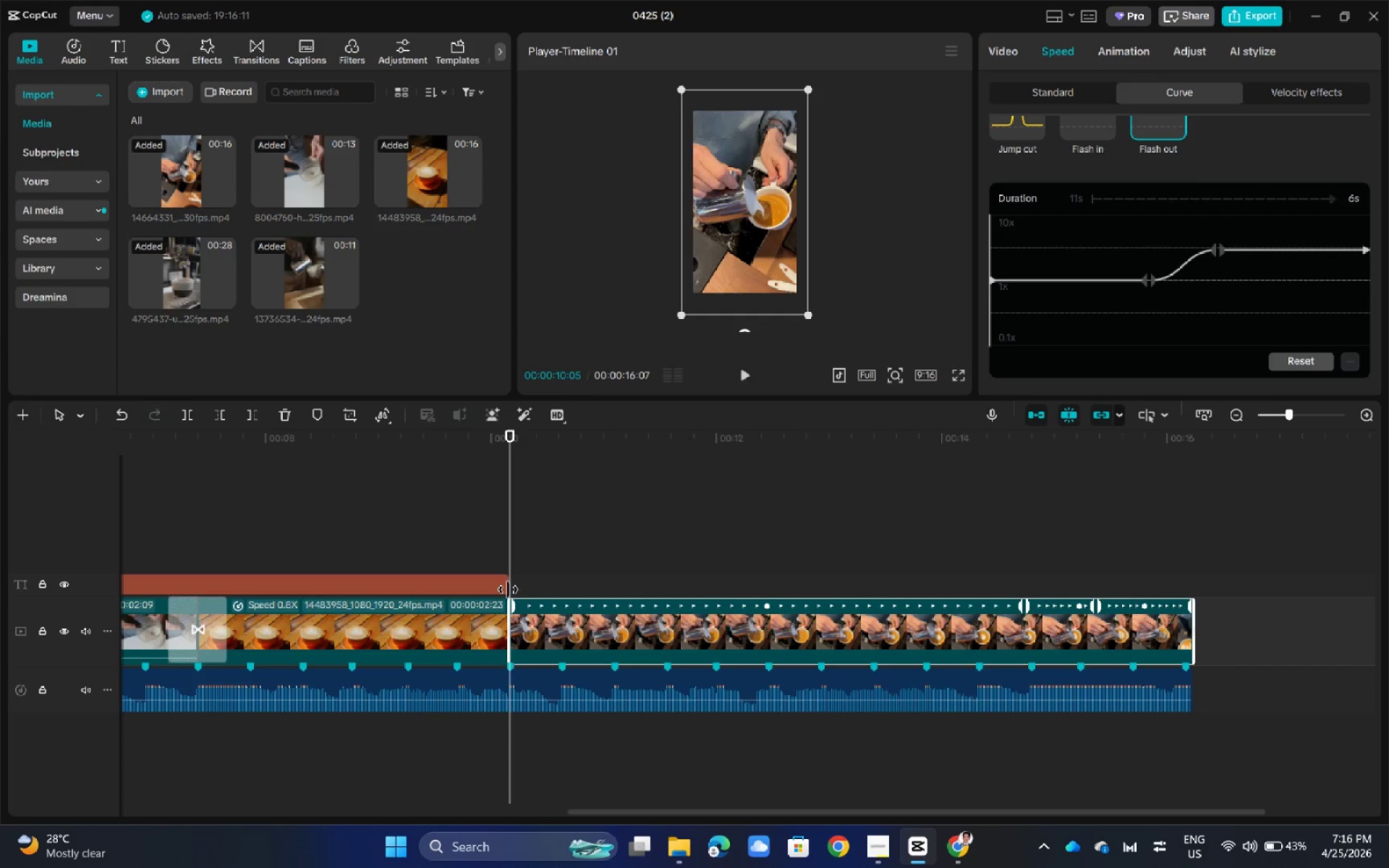 
key(Space)
 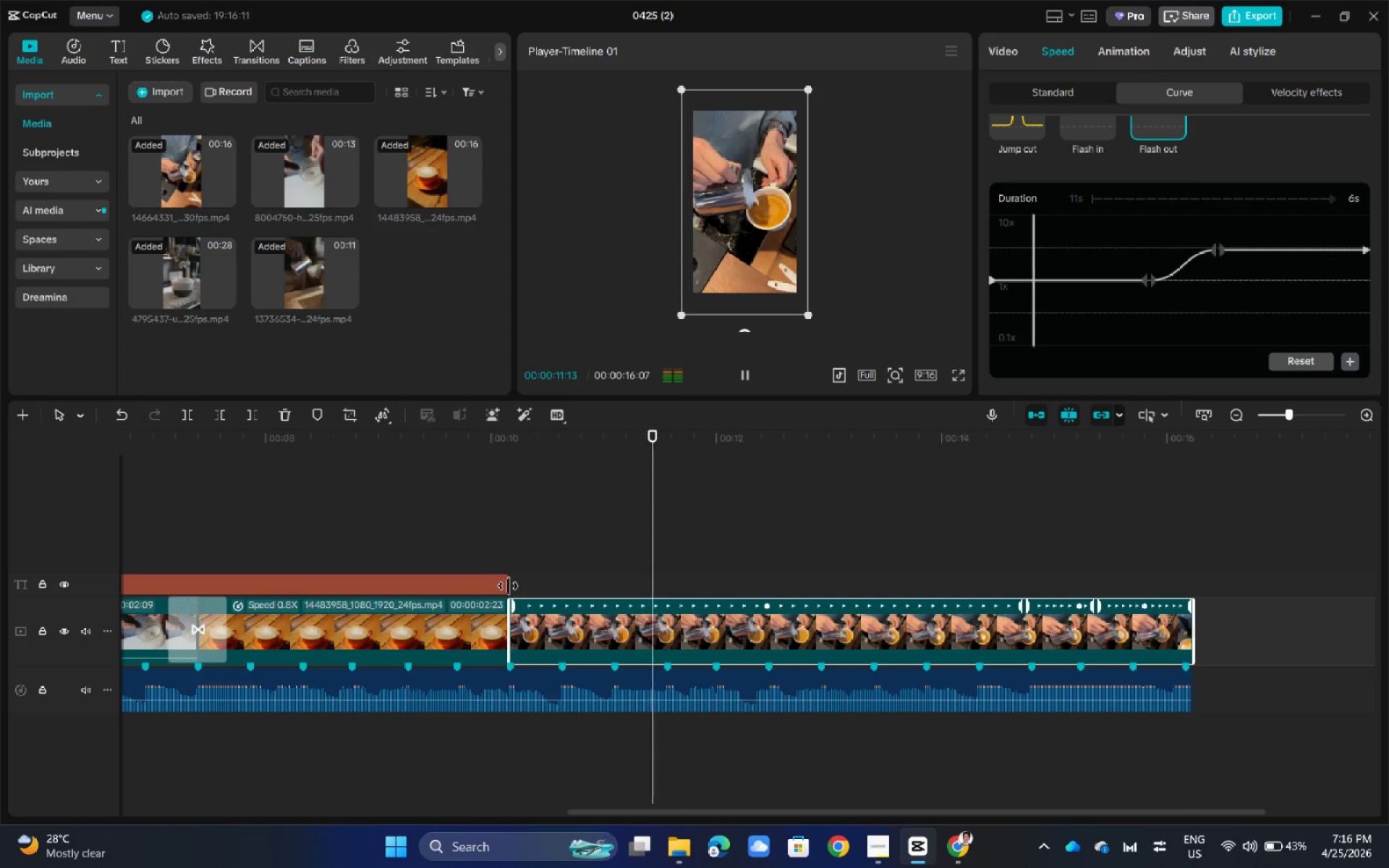 
left_click([881, 325])
 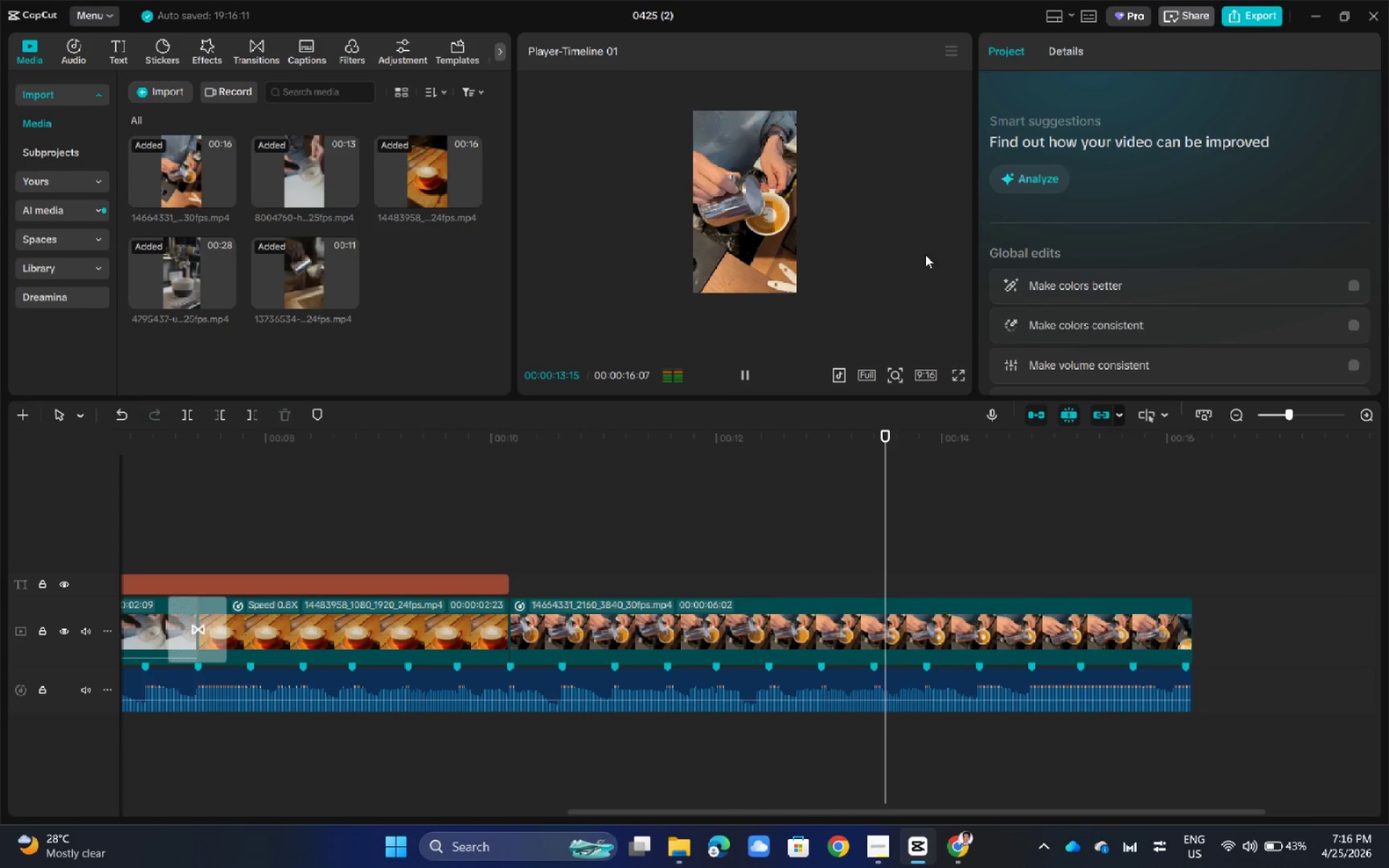 
double_click([770, 223])
 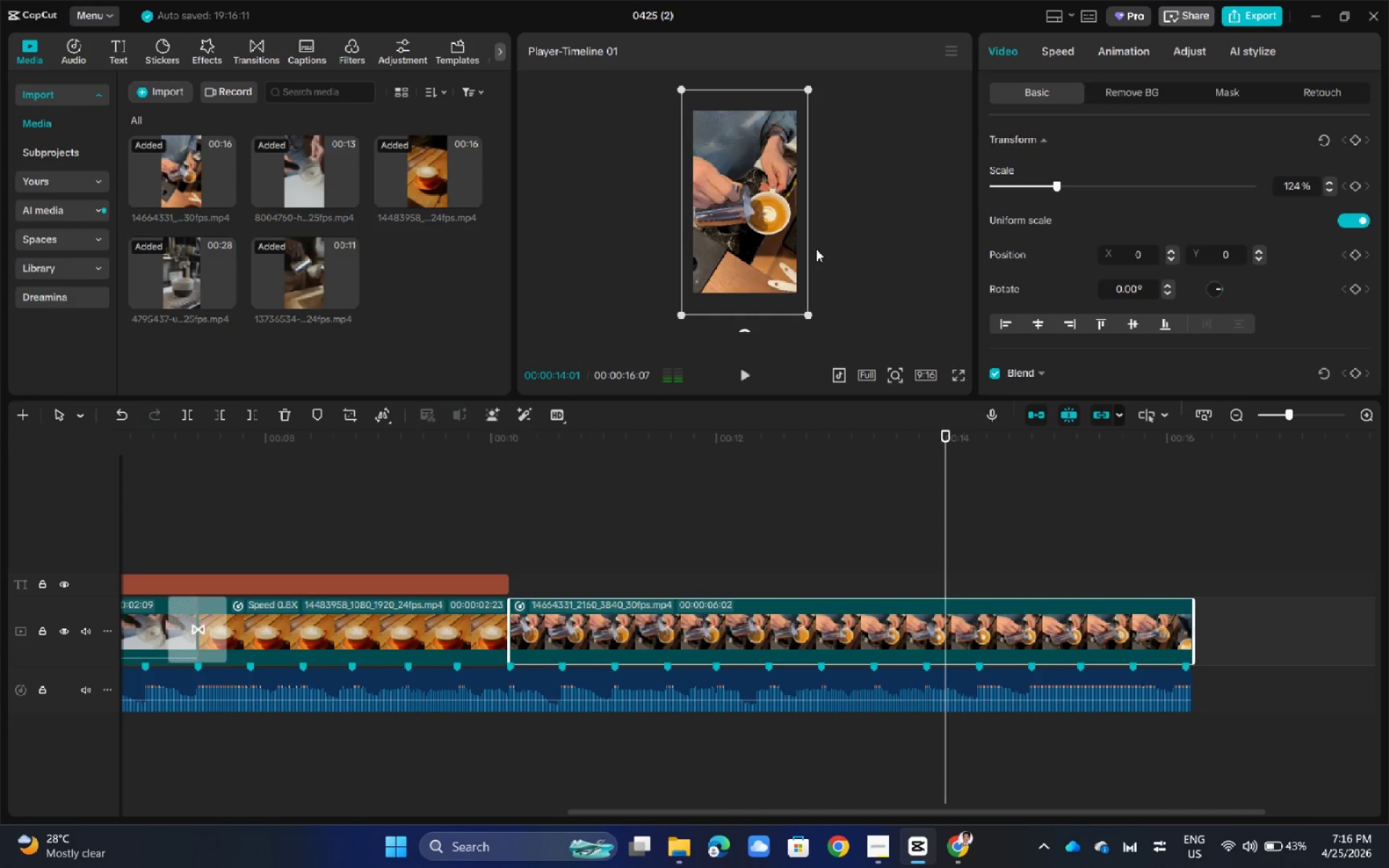 
hold_key(key=ControlLeft, duration=0.45)
scroll: coordinate [862, 253], scroll_direction: up, amount: 3.0
 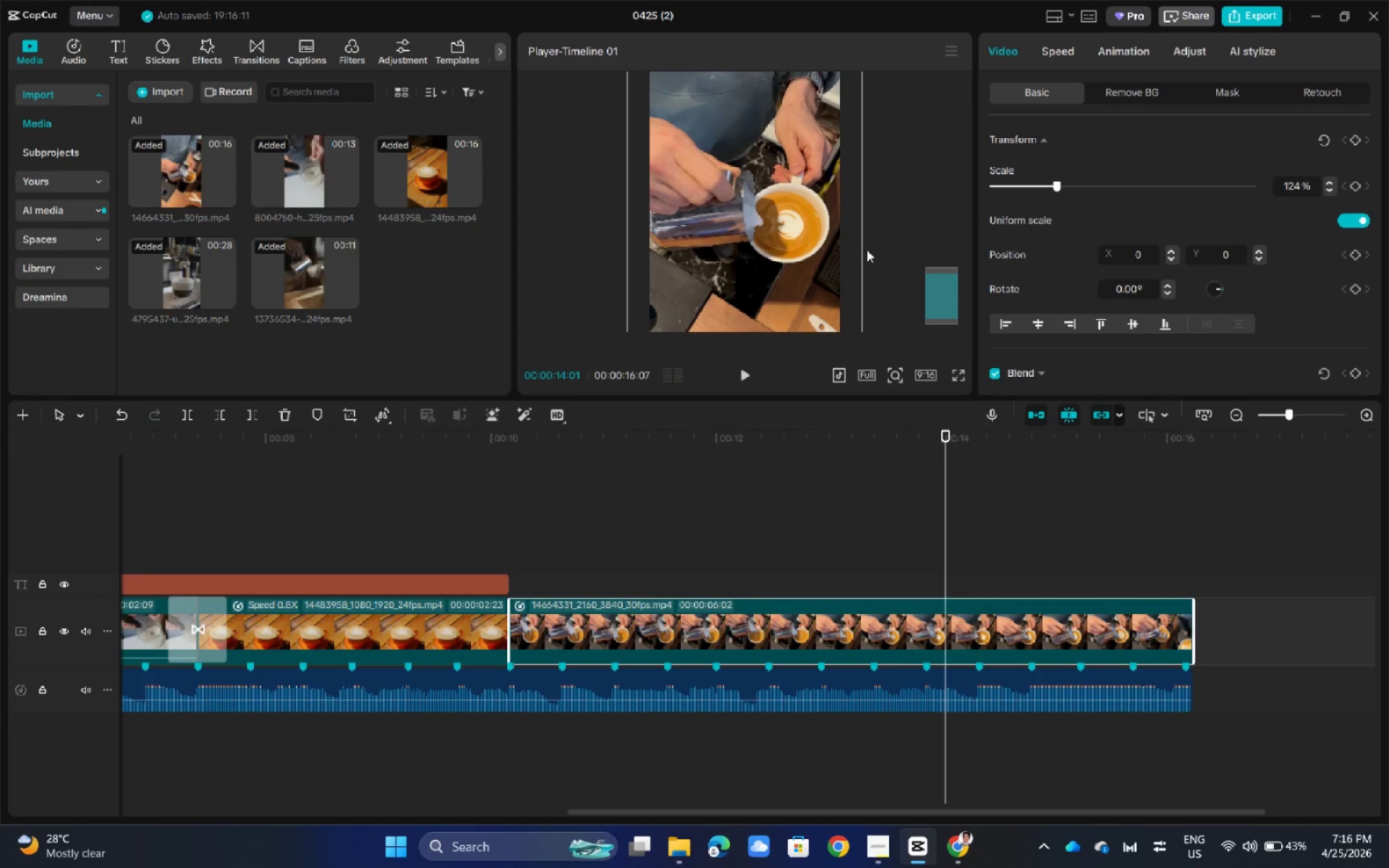 
hold_key(key=ControlLeft, duration=0.36)
scroll: coordinate [883, 243], scroll_direction: down, amount: 3.0
 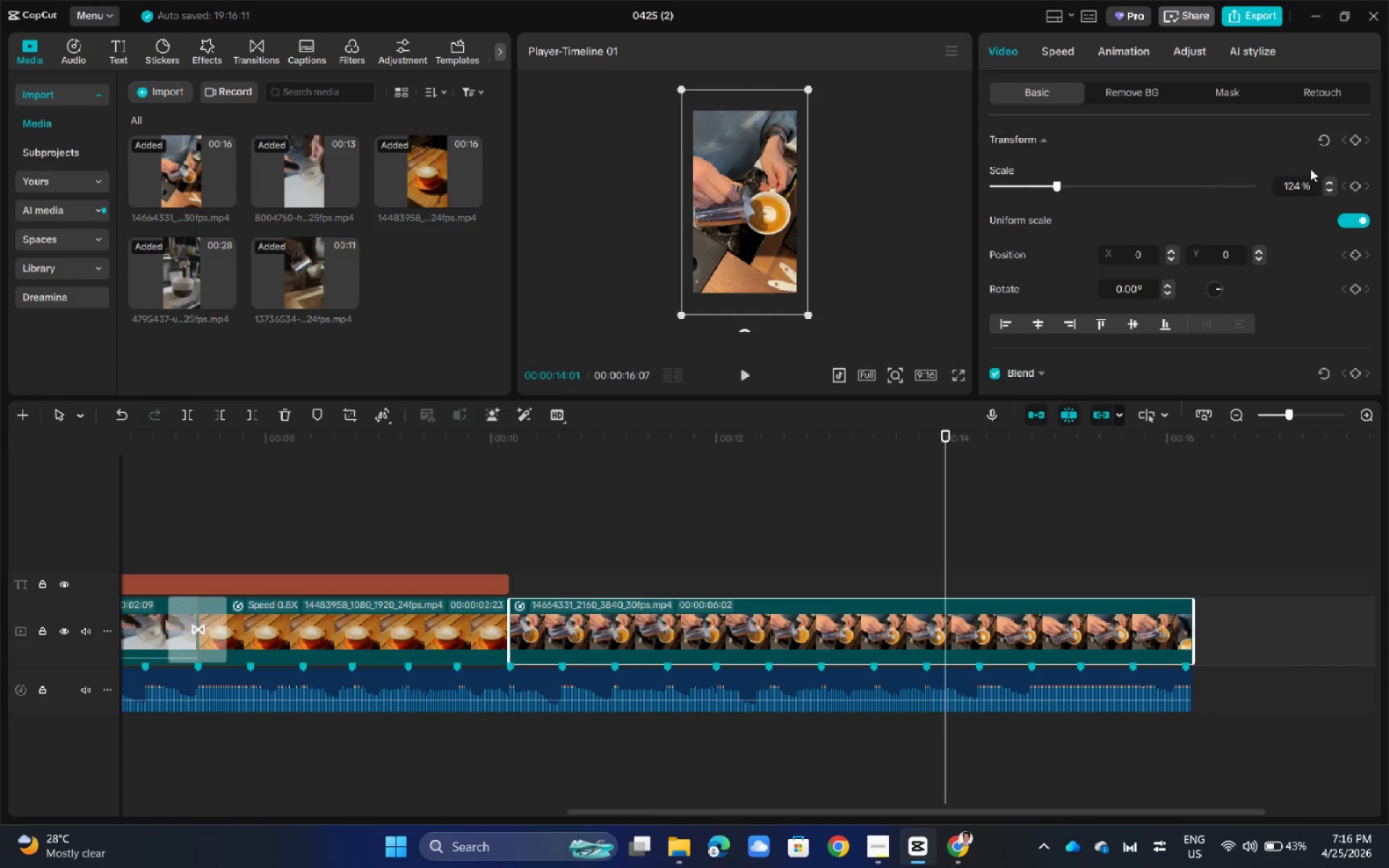 
double_click([1333, 182])
 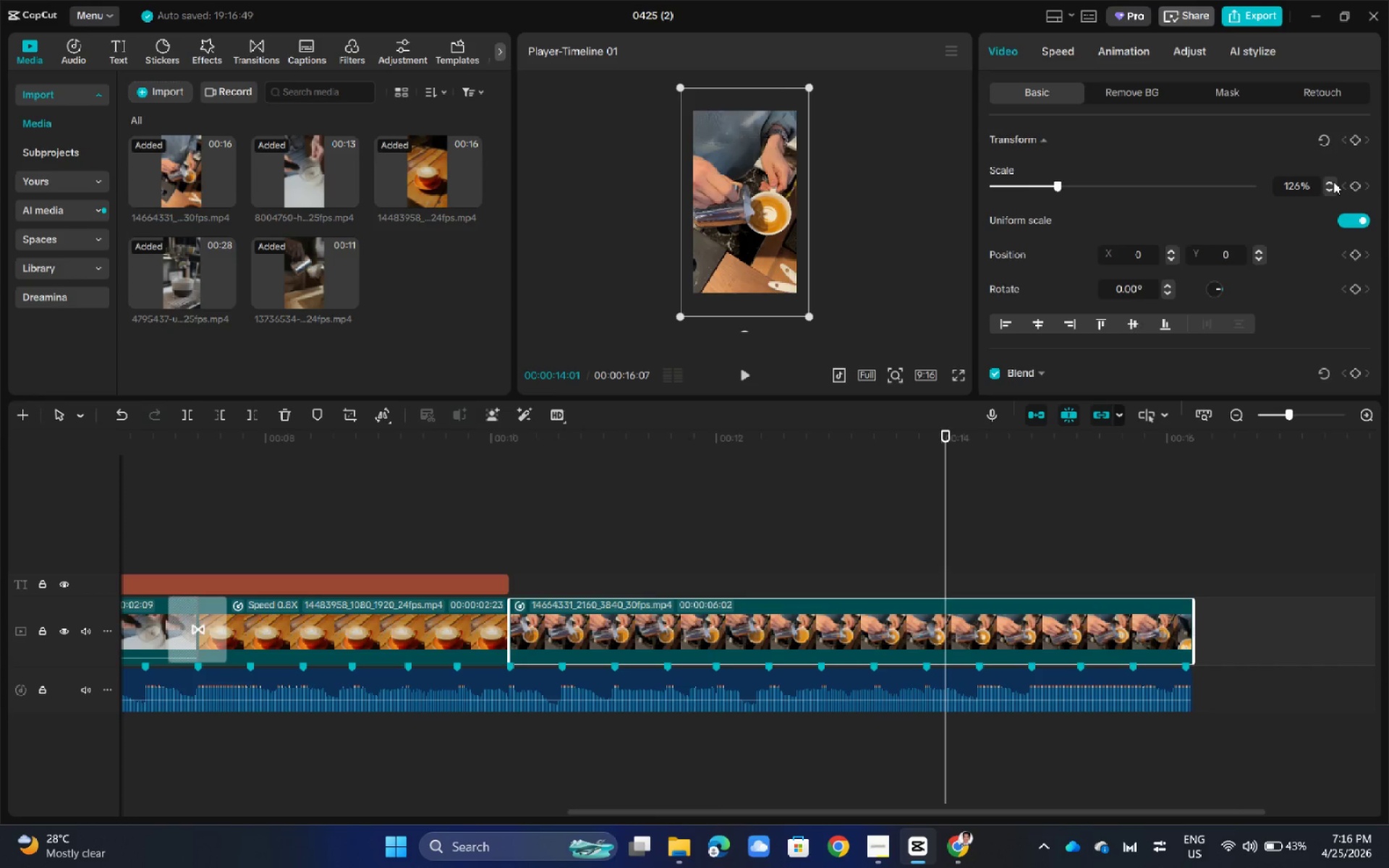 
triple_click([1333, 182])
 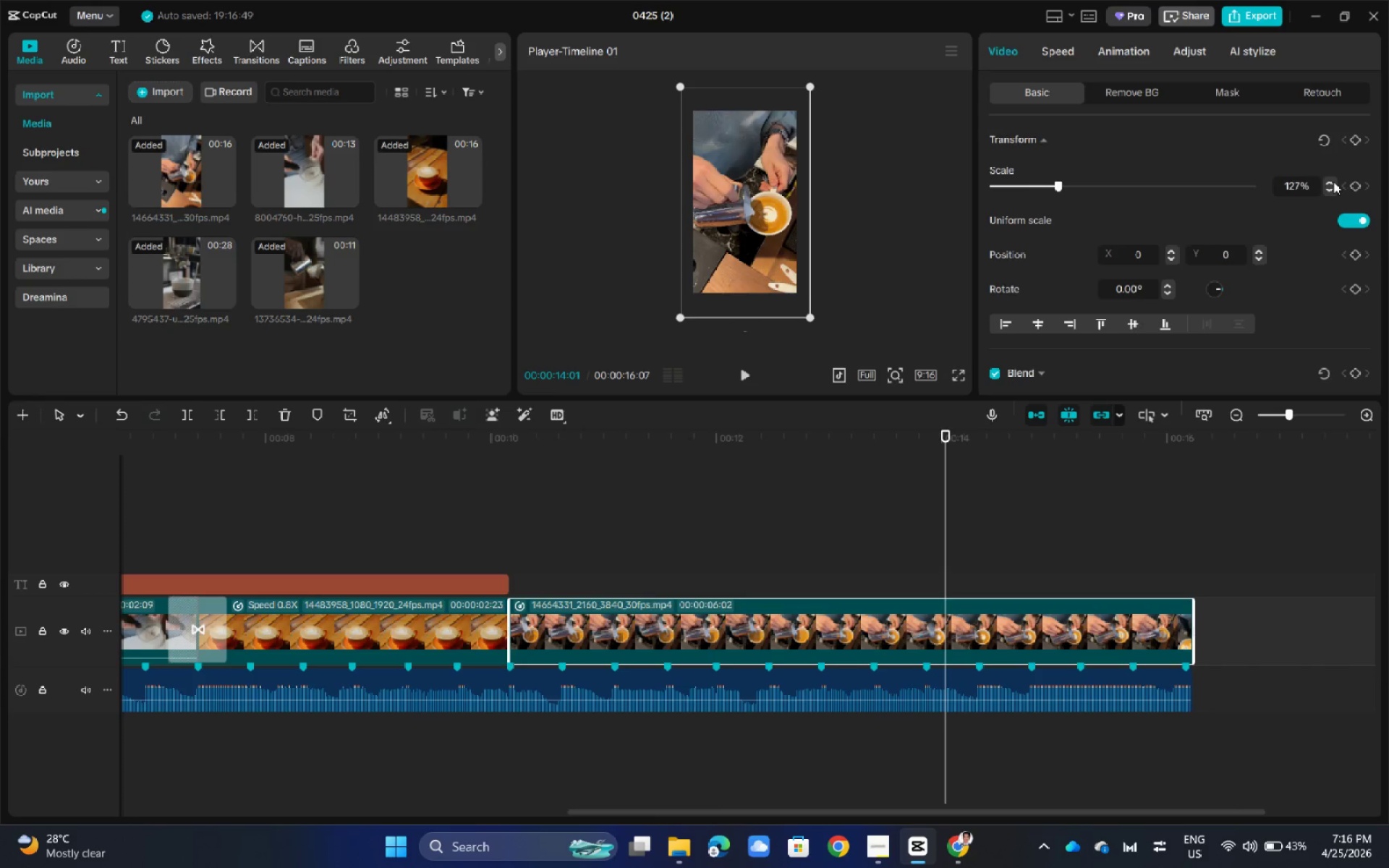 
triple_click([1333, 182])
 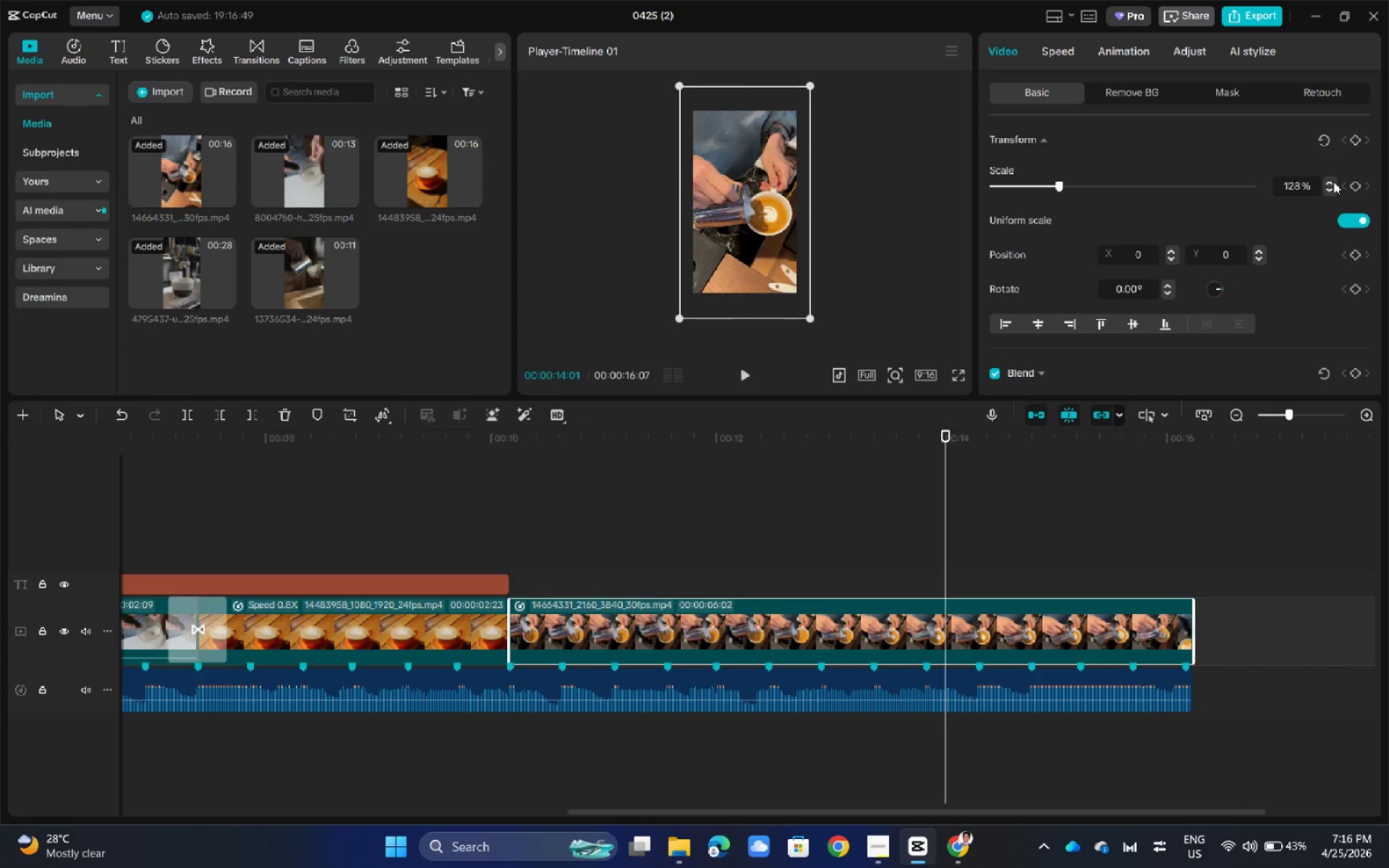 
triple_click([1333, 182])
 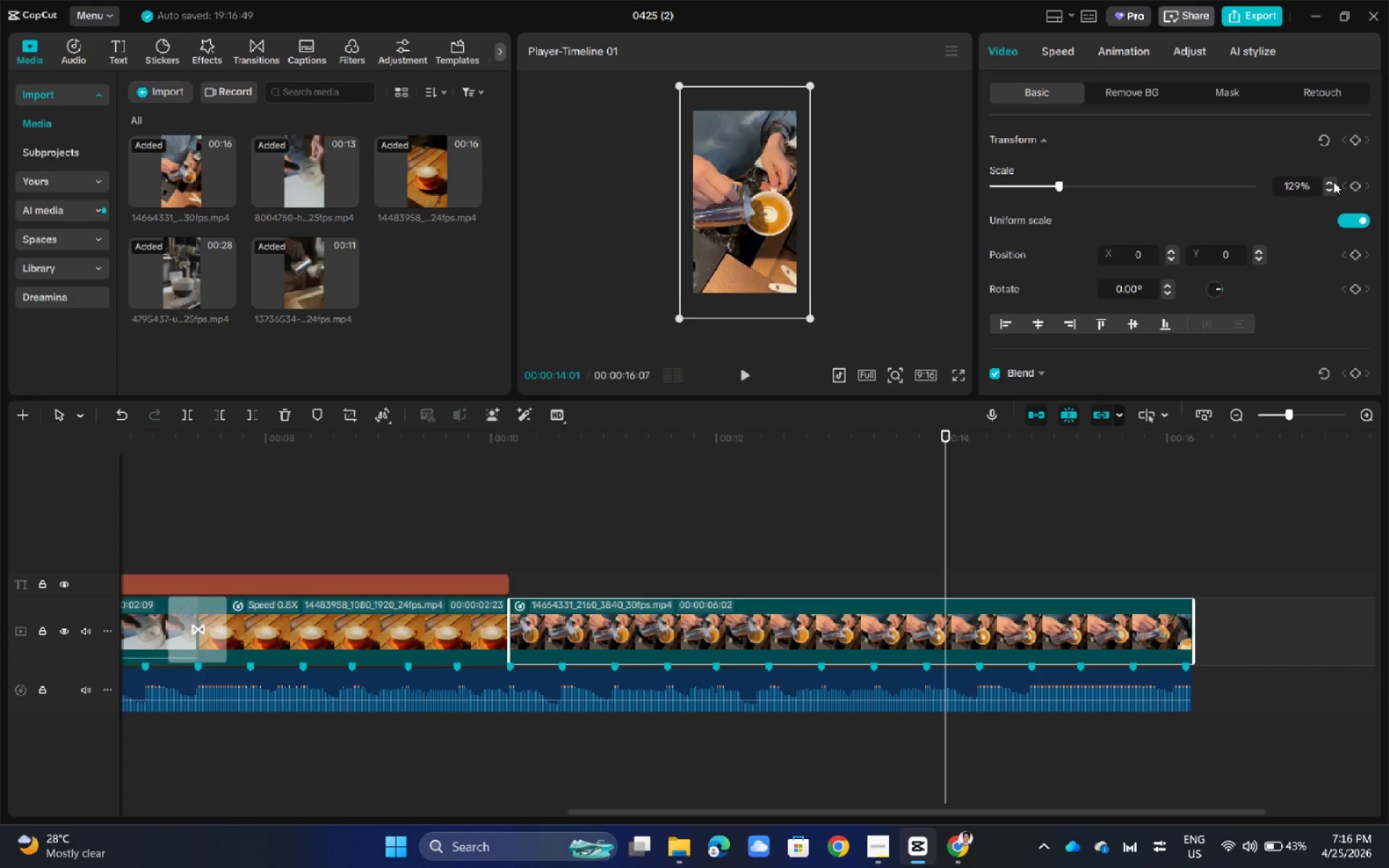 
triple_click([1333, 182])
 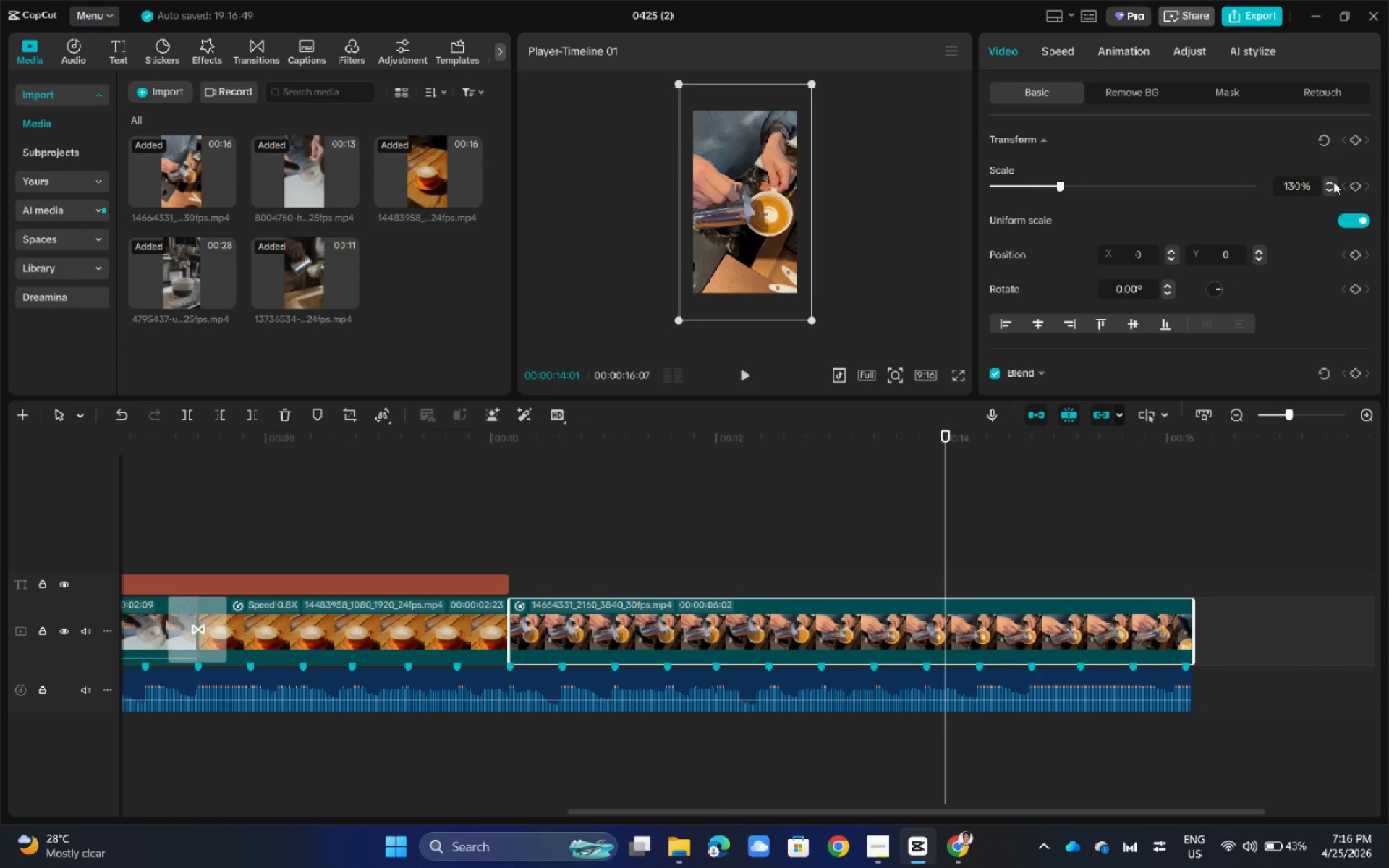 
triple_click([1333, 182])
 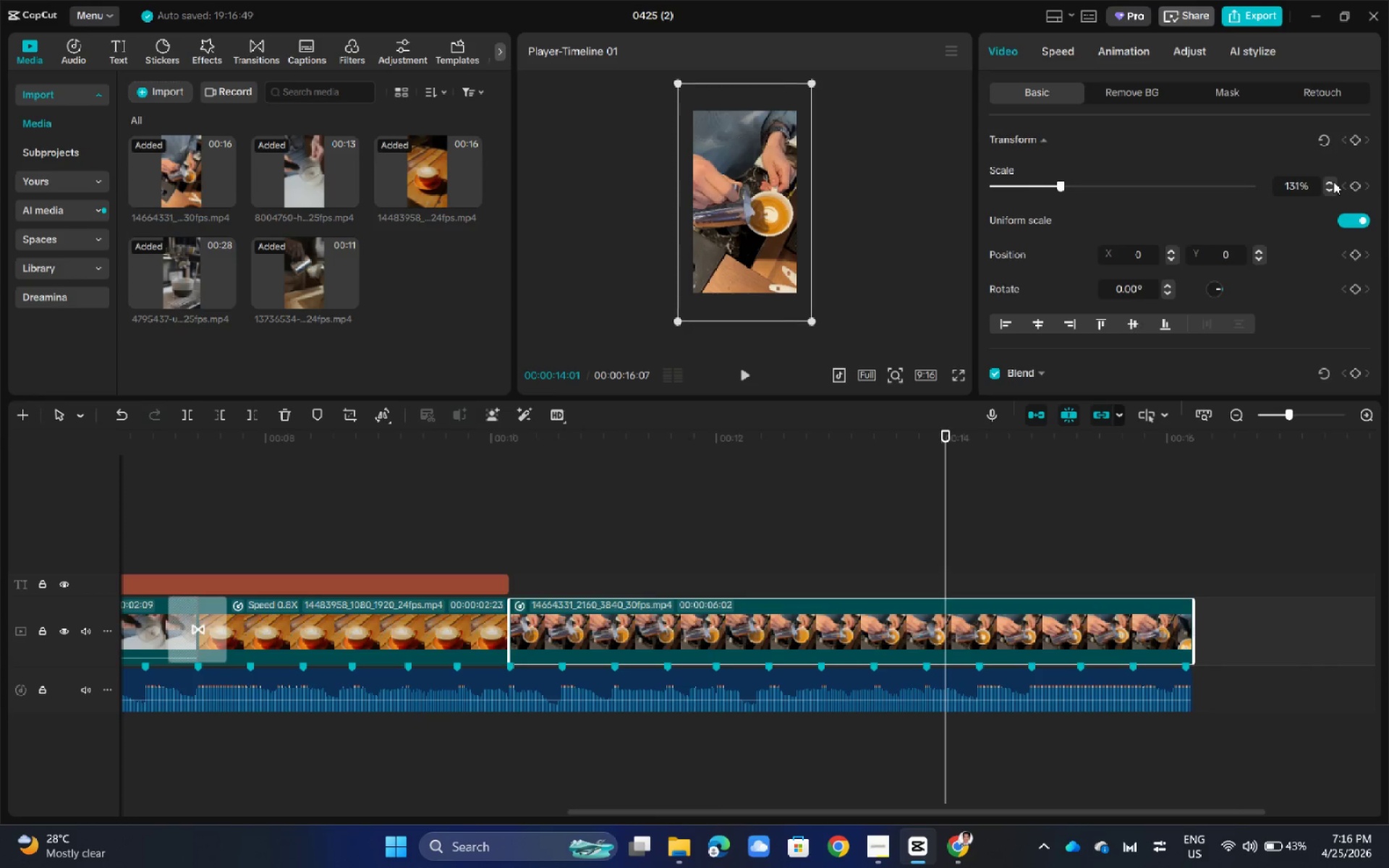 
triple_click([1333, 182])
 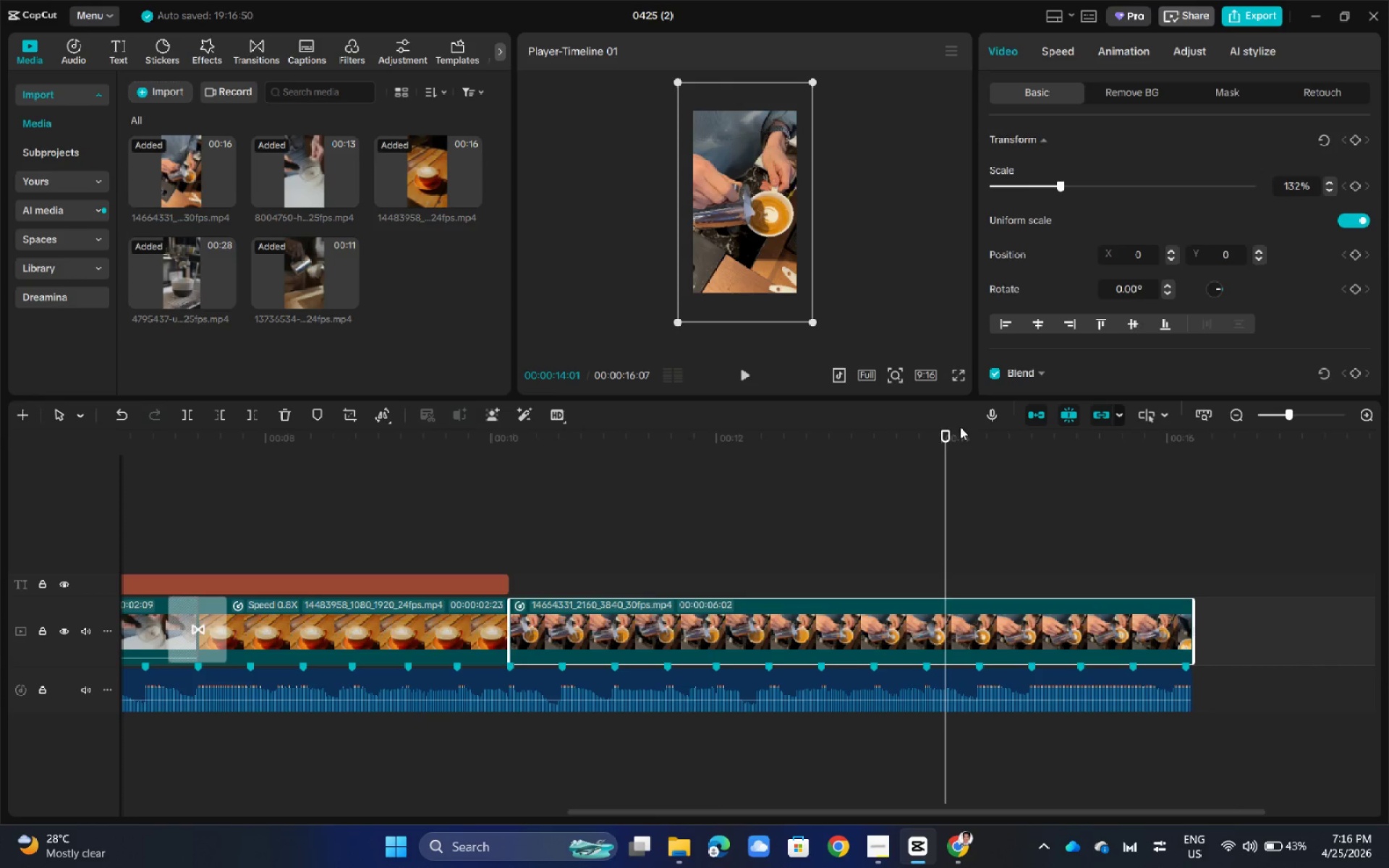 
left_click_drag(start_coordinate=[950, 434], to_coordinate=[507, 544])
 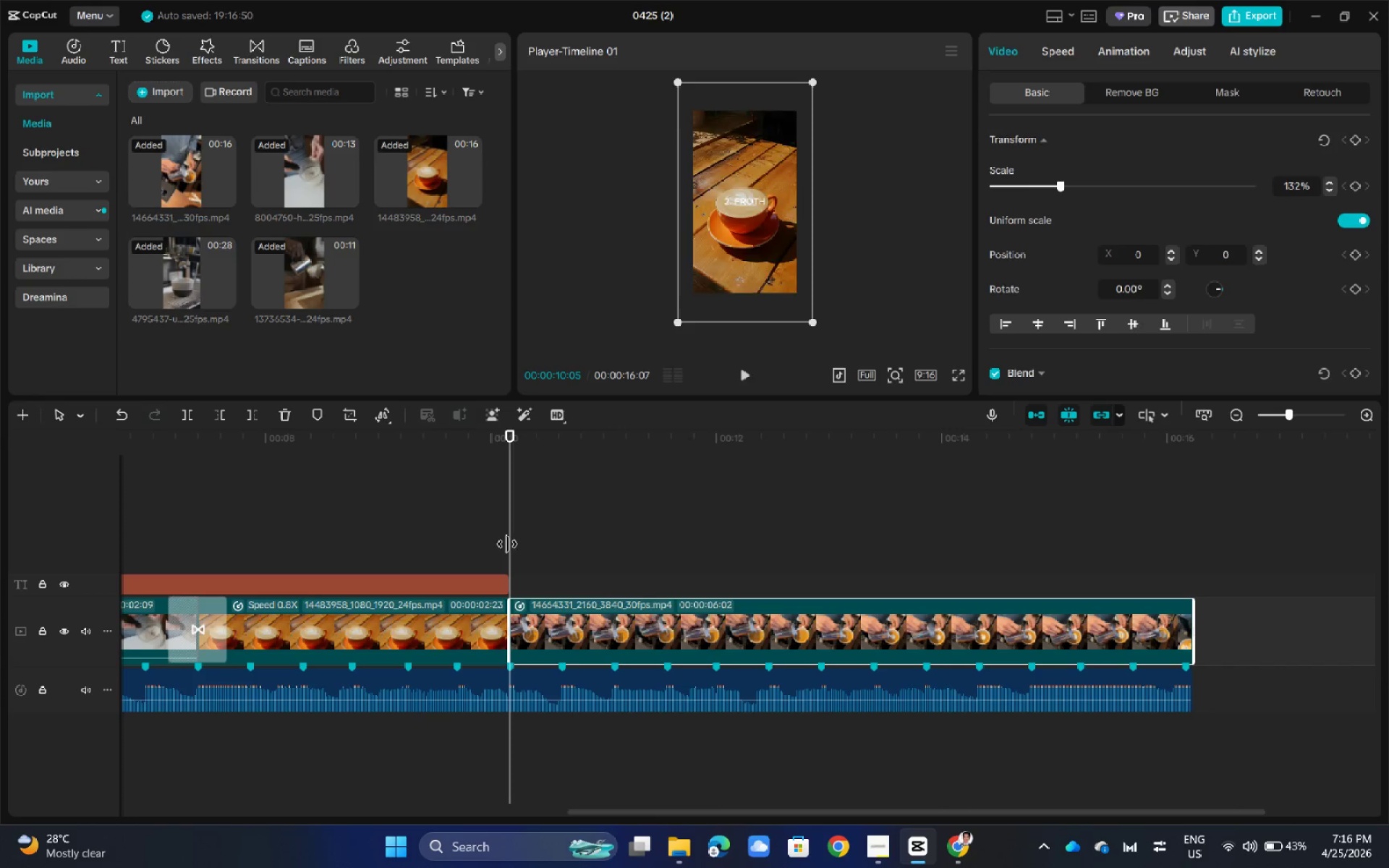 
key(Space)
 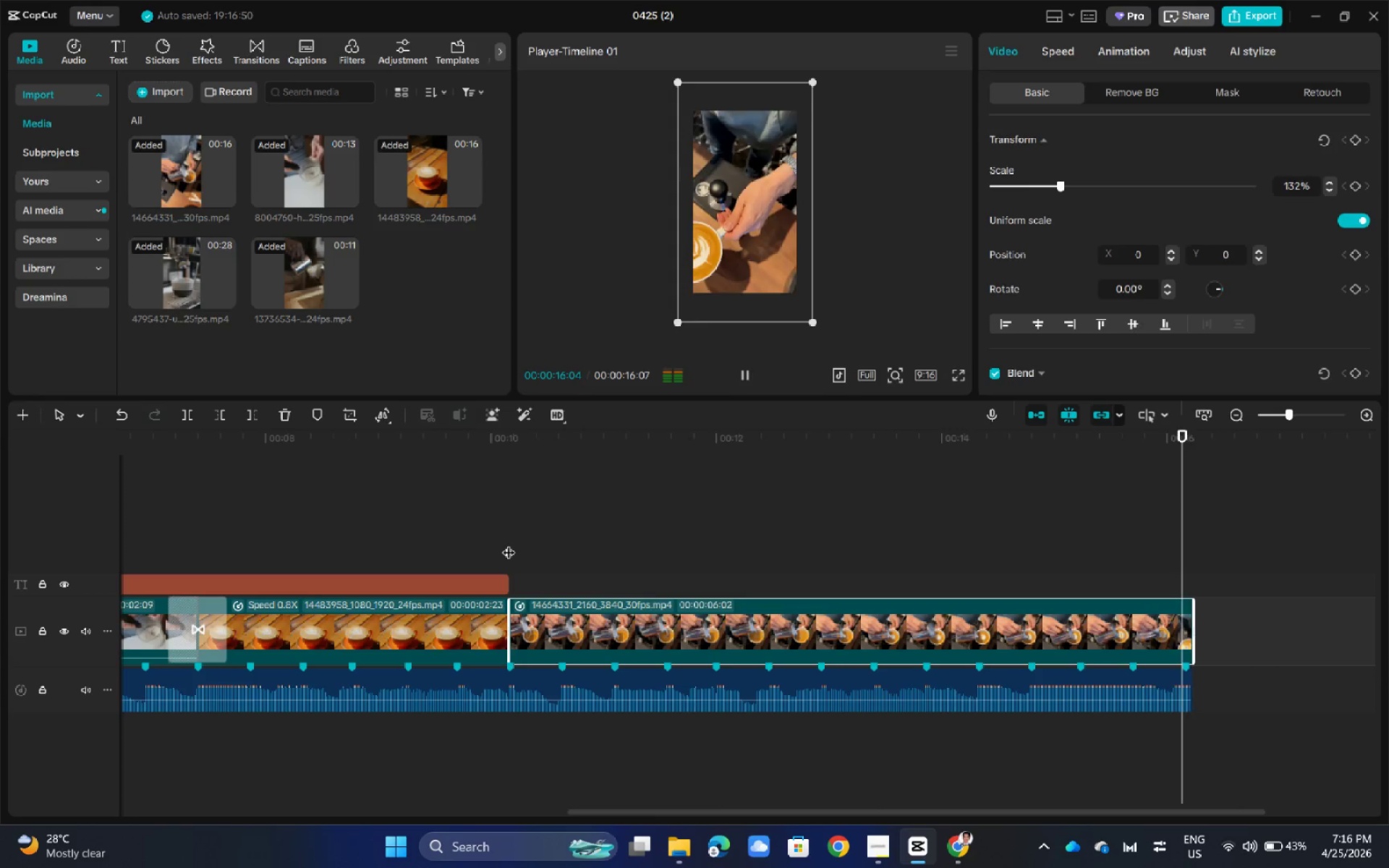 
wait(7.86)
 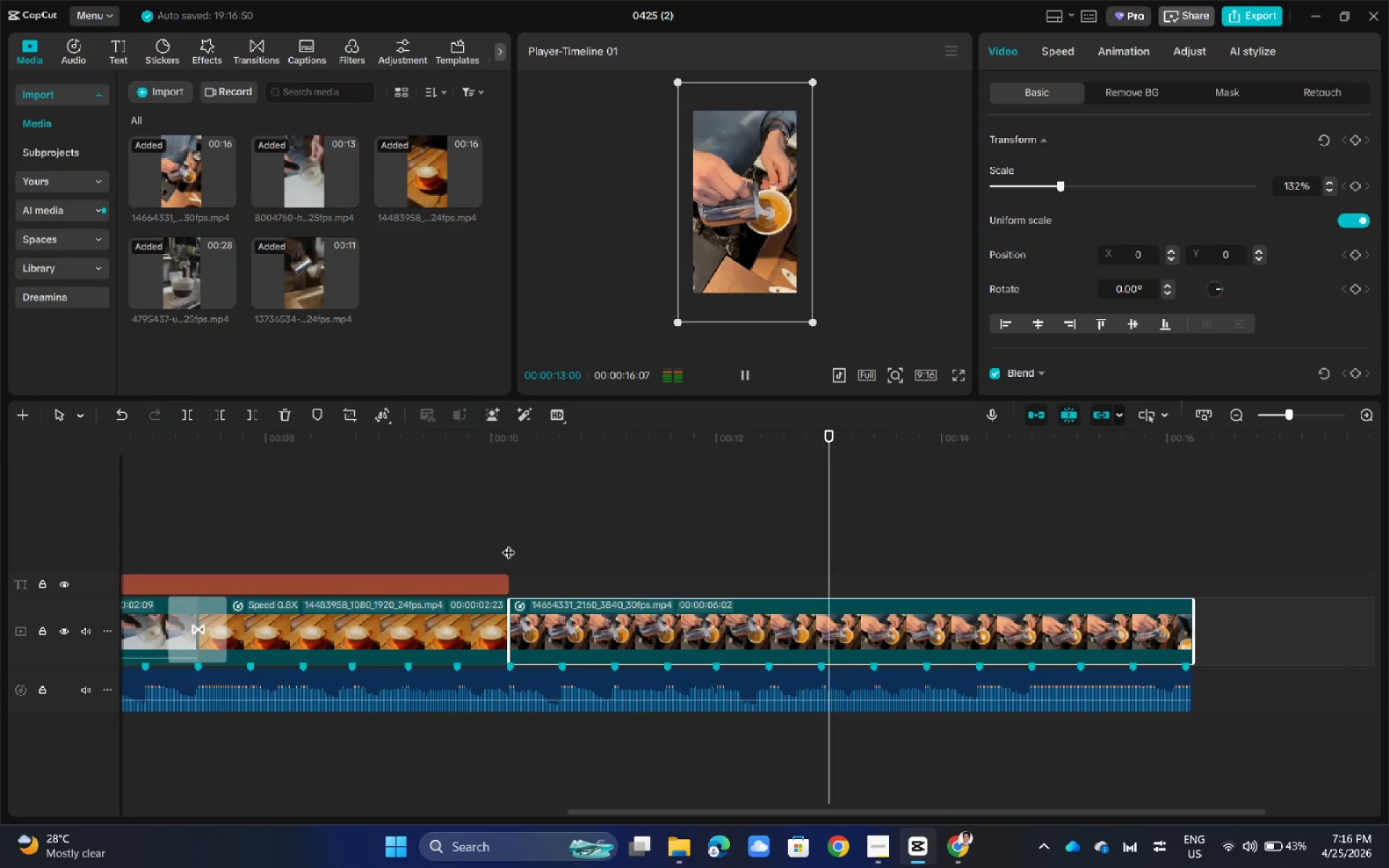 
left_click_drag(start_coordinate=[1199, 435], to_coordinate=[1202, 496])
 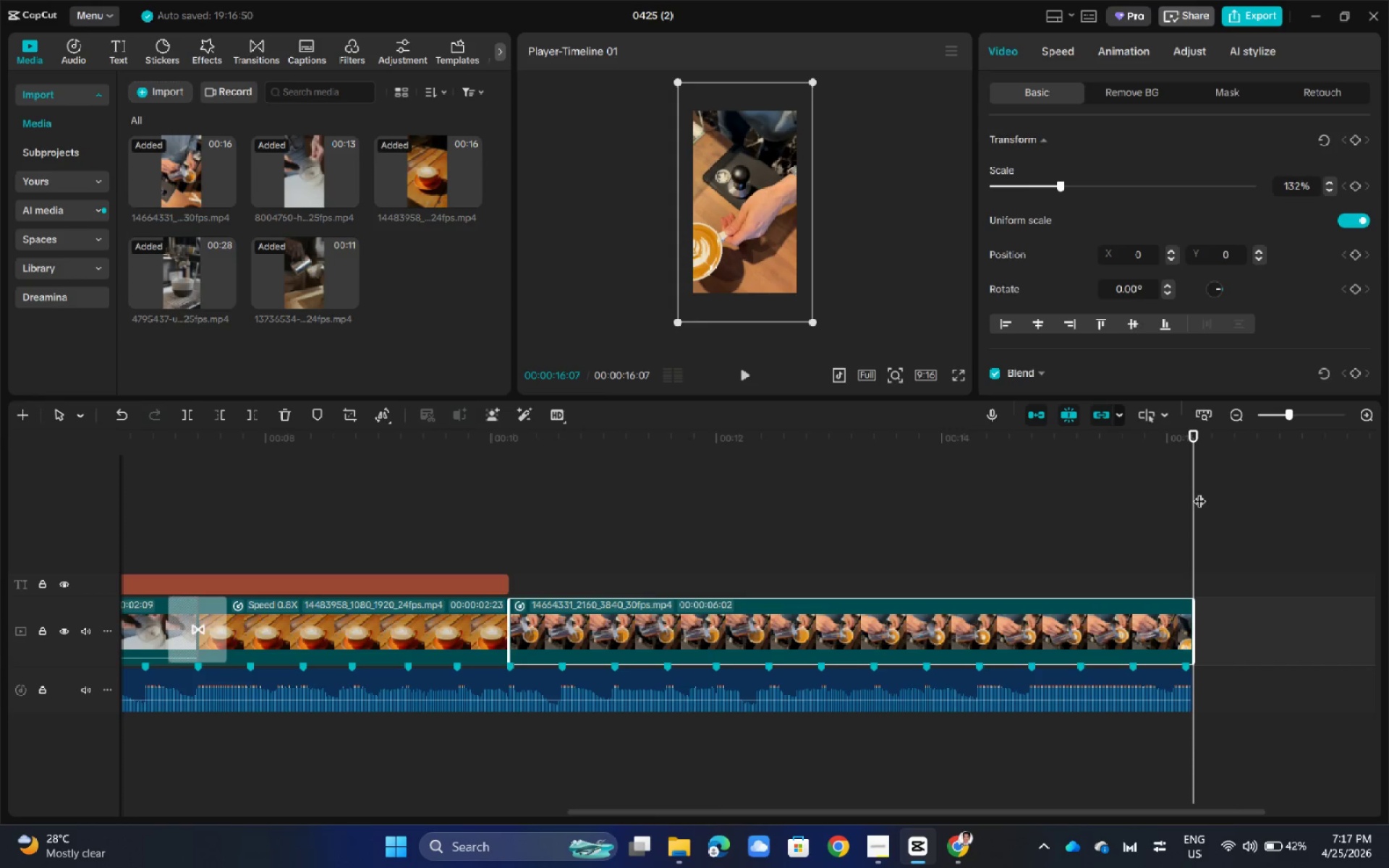 
wait(6.67)
 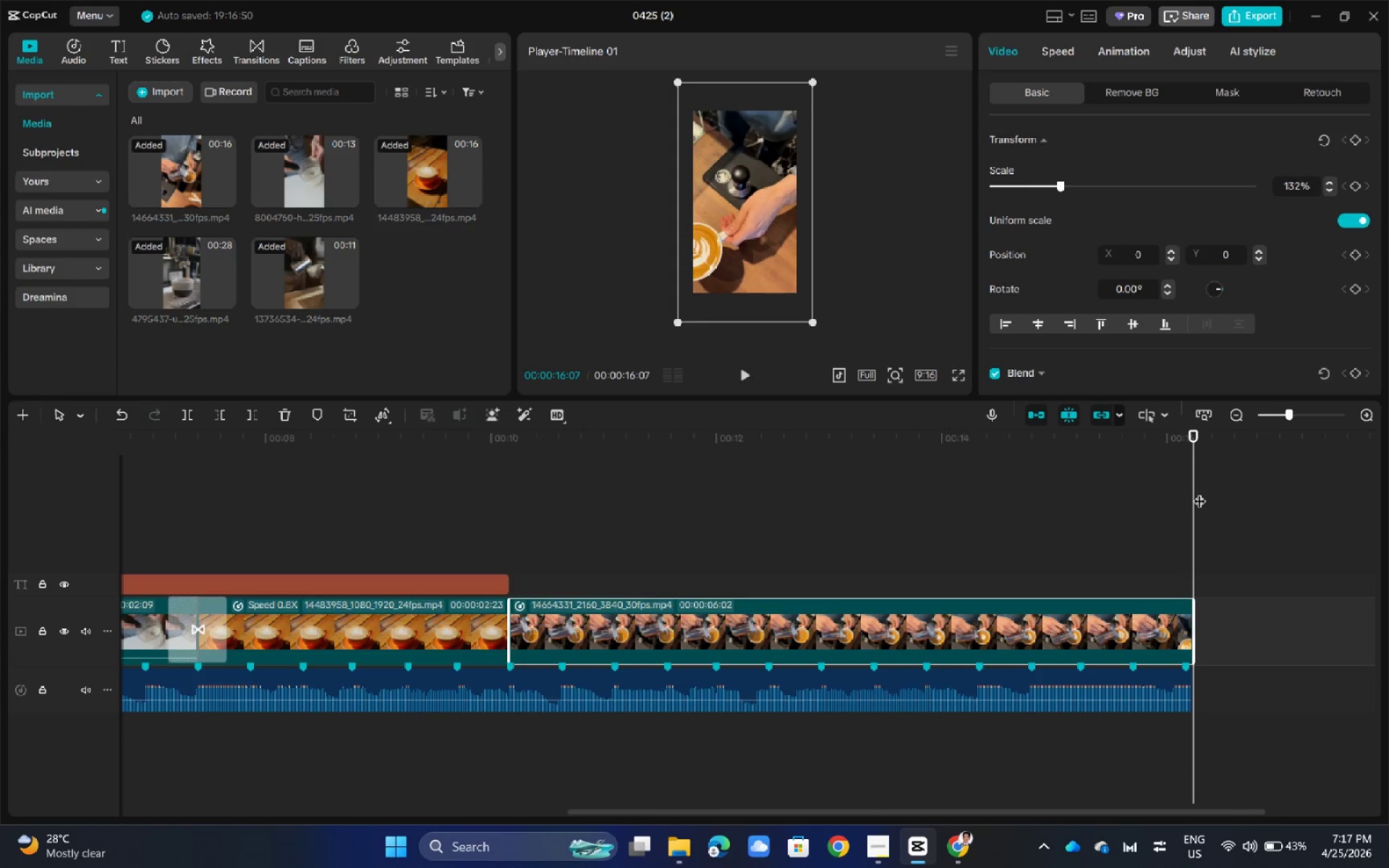 
left_click_drag(start_coordinate=[1191, 436], to_coordinate=[60, 535])
 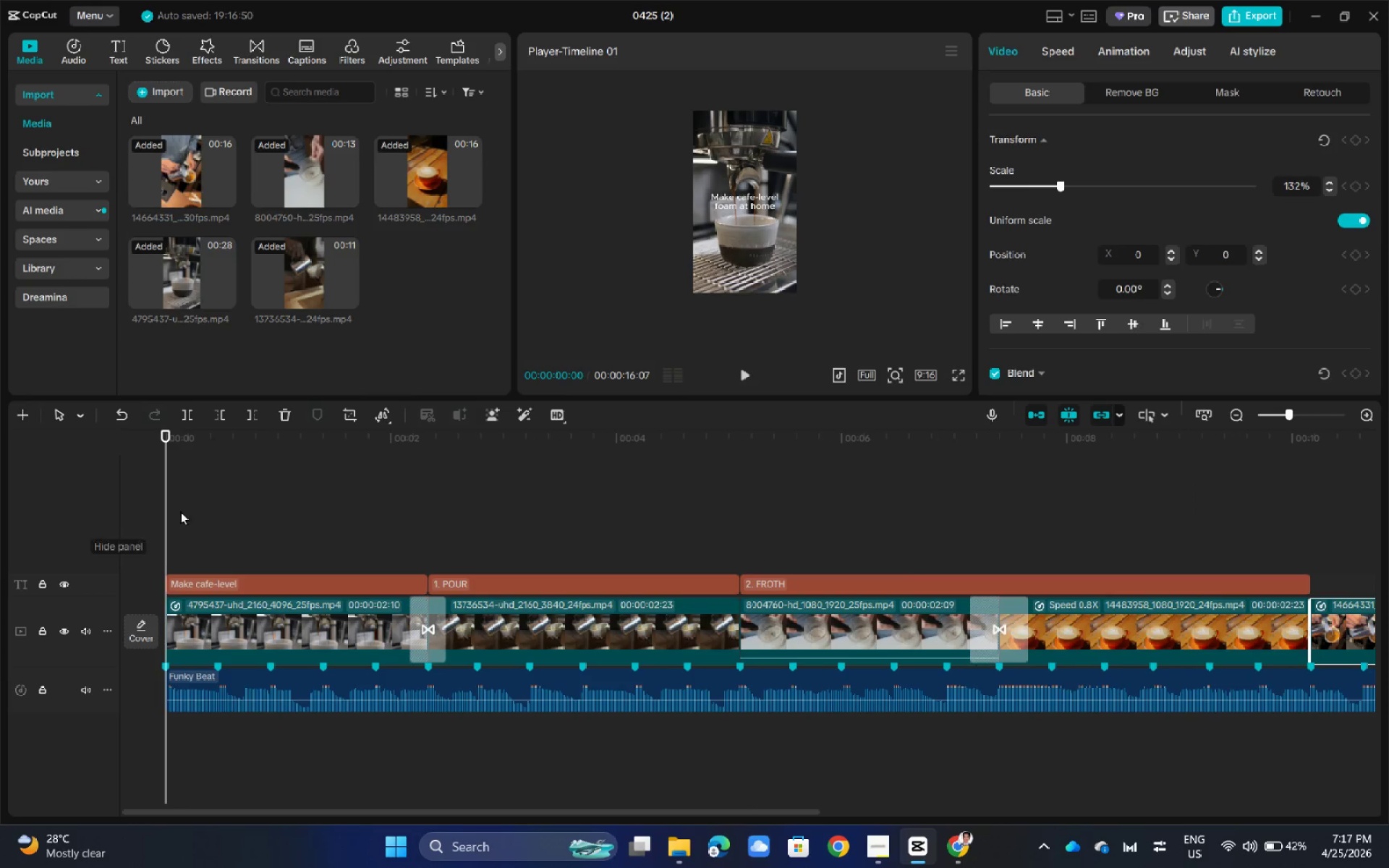 
key(Space)
 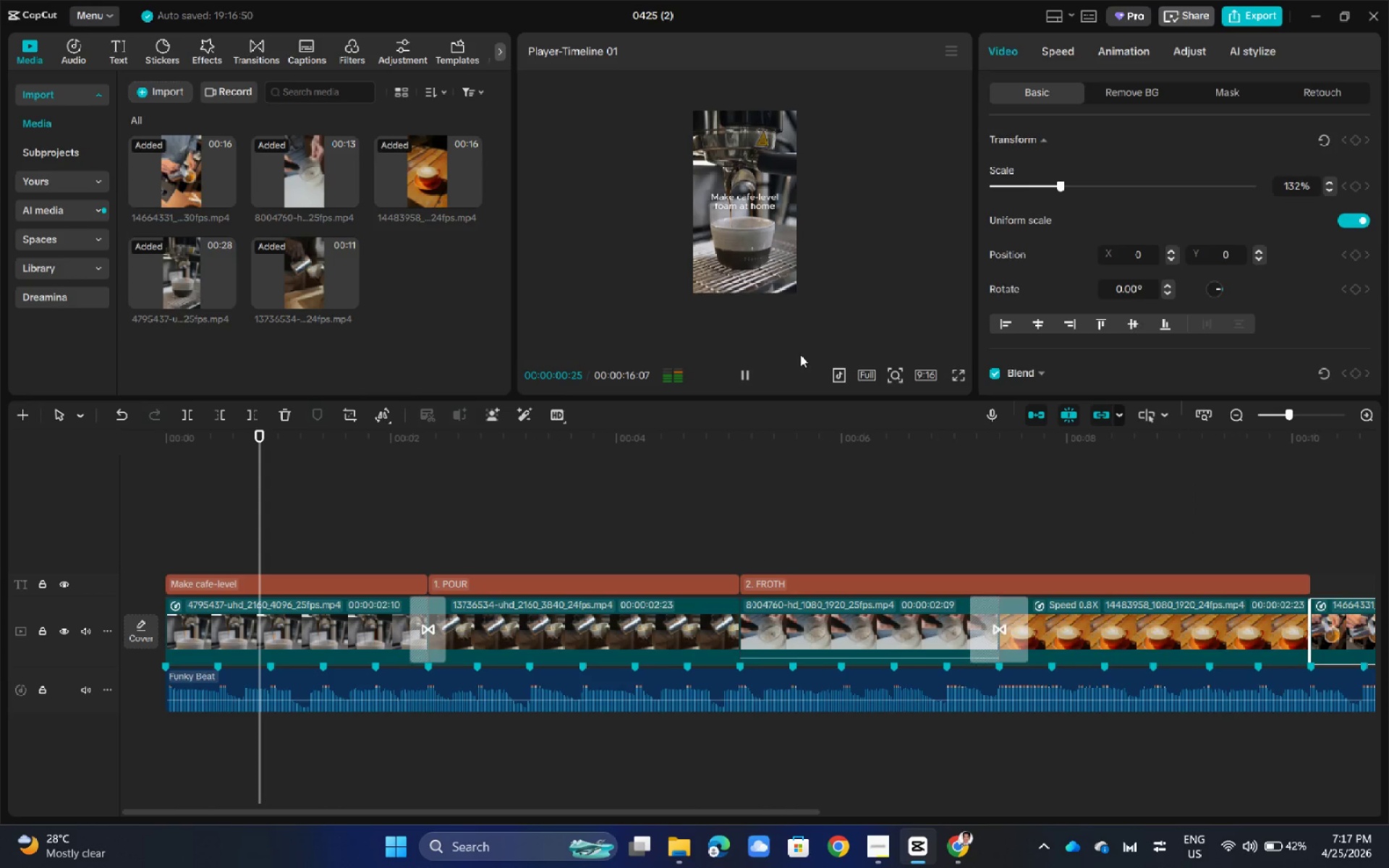 
hold_key(key=ControlLeft, duration=0.34)
scroll: coordinate [877, 239], scroll_direction: up, amount: 4.0
 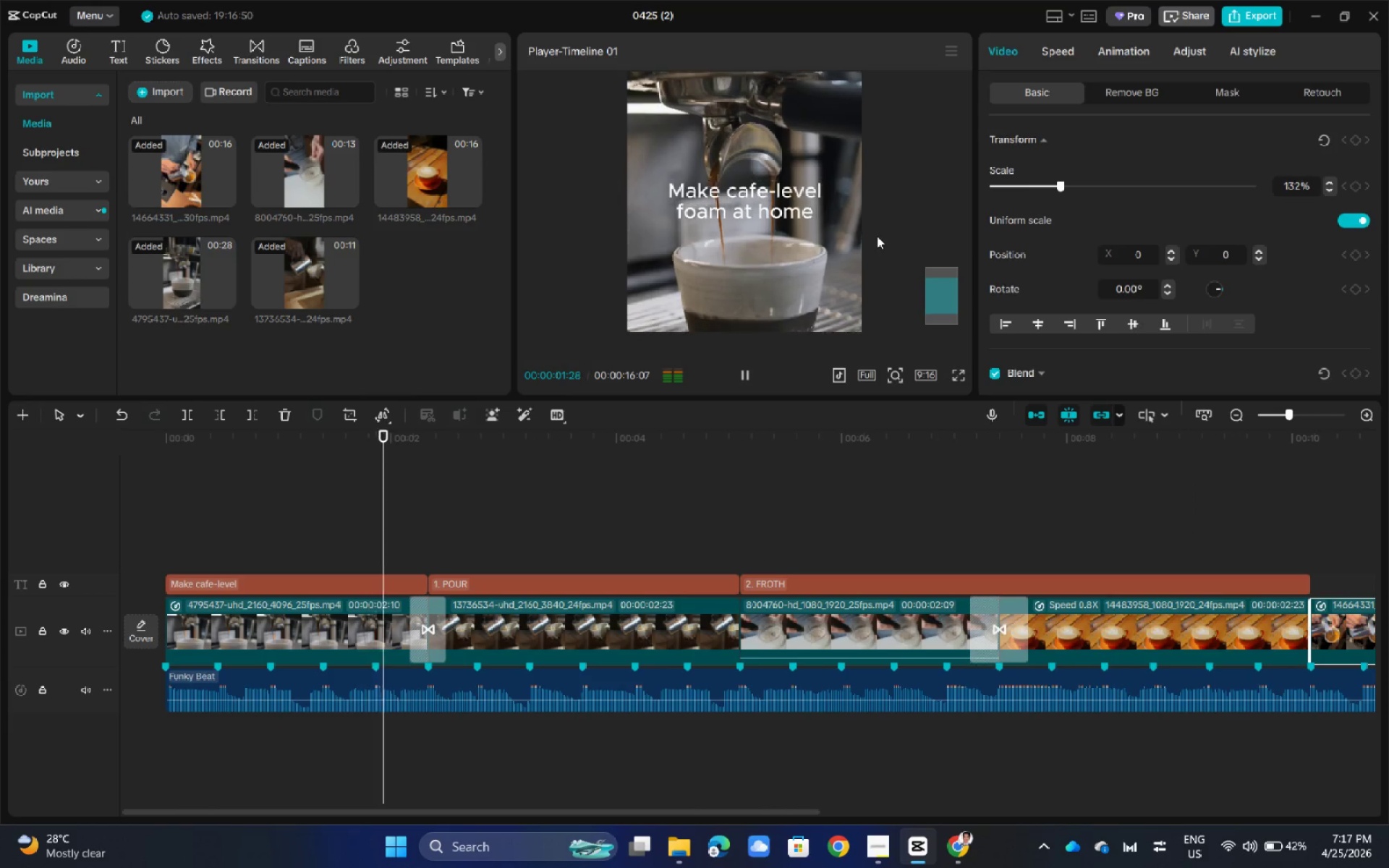 
hold_key(key=ControlLeft, duration=0.78)
scroll: coordinate [877, 236], scroll_direction: down, amount: 4.0
 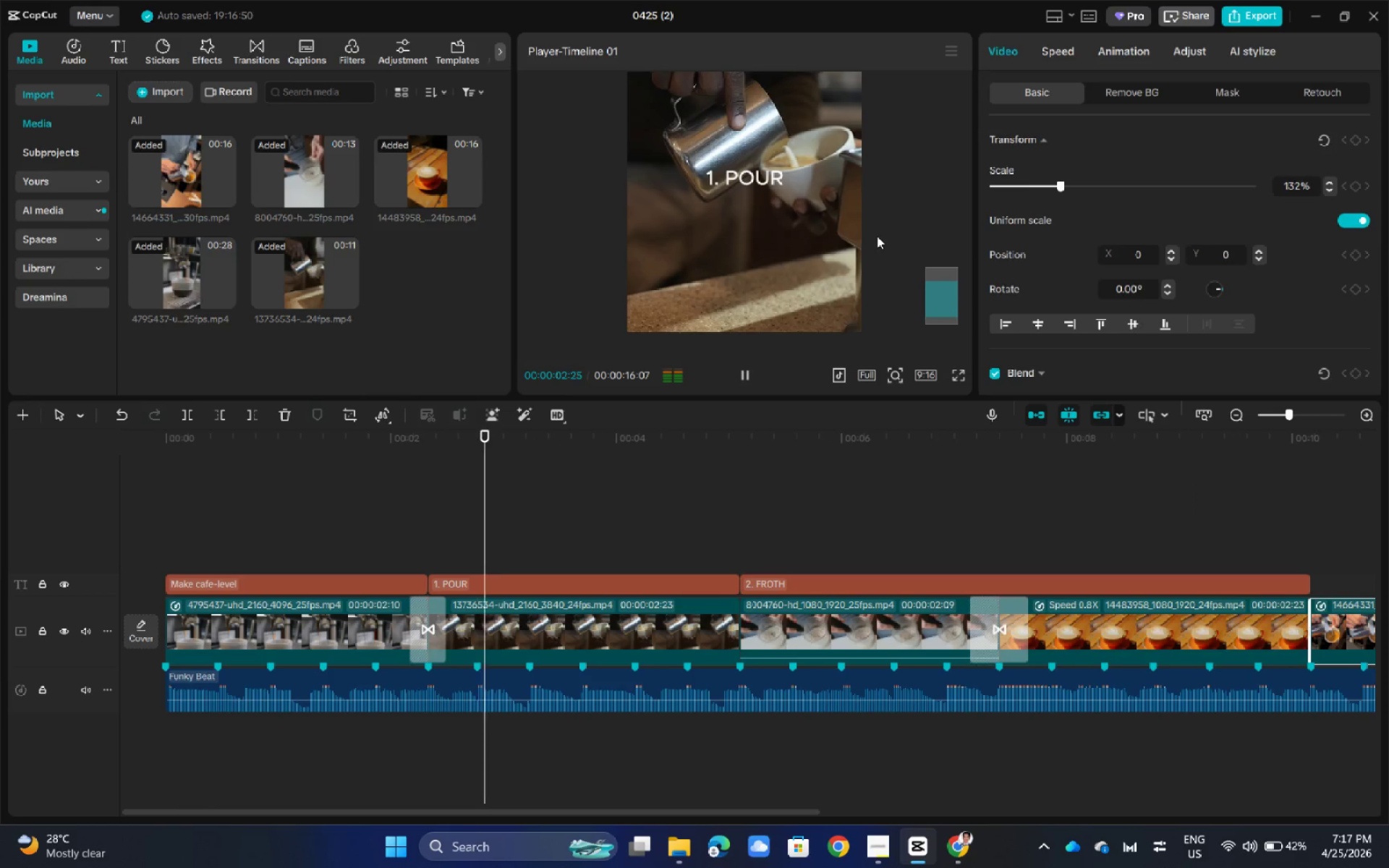 
hold_key(key=ControlLeft, duration=0.92)
scroll: coordinate [888, 218], scroll_direction: down, amount: 3.0
 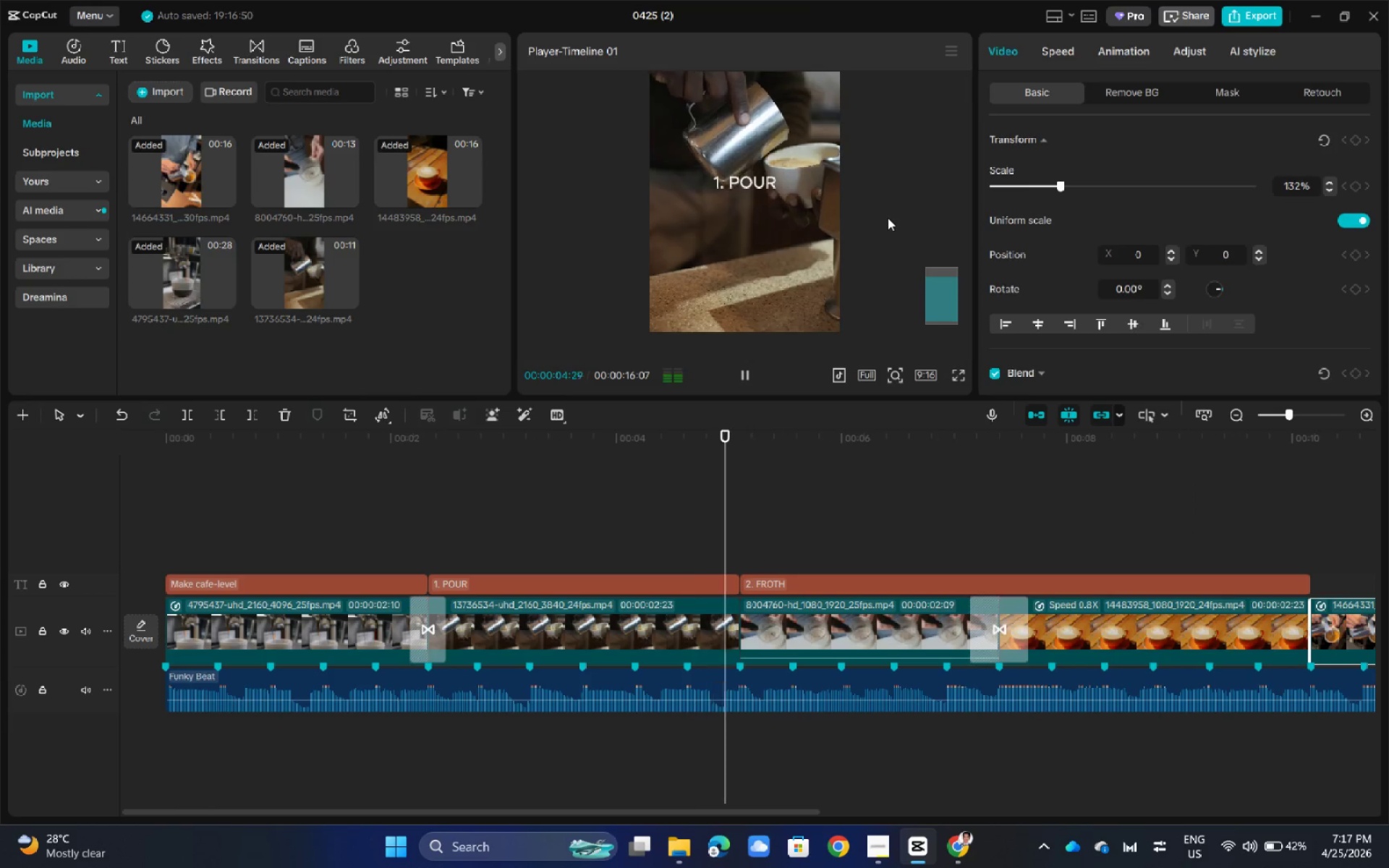 
hold_key(key=ControlLeft, duration=0.36)
 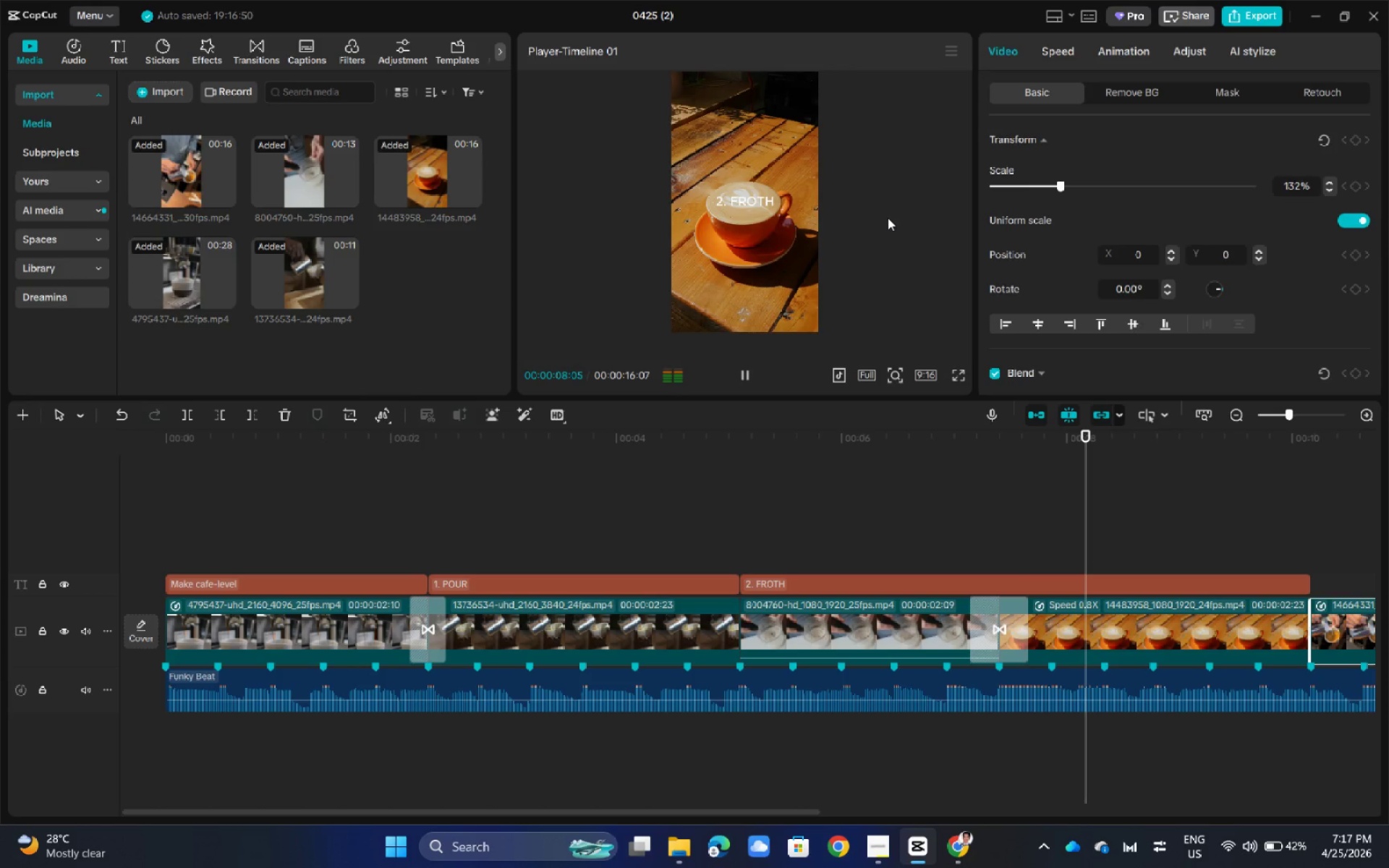 
left_click_drag(start_coordinate=[711, 810], to_coordinate=[833, 806])
 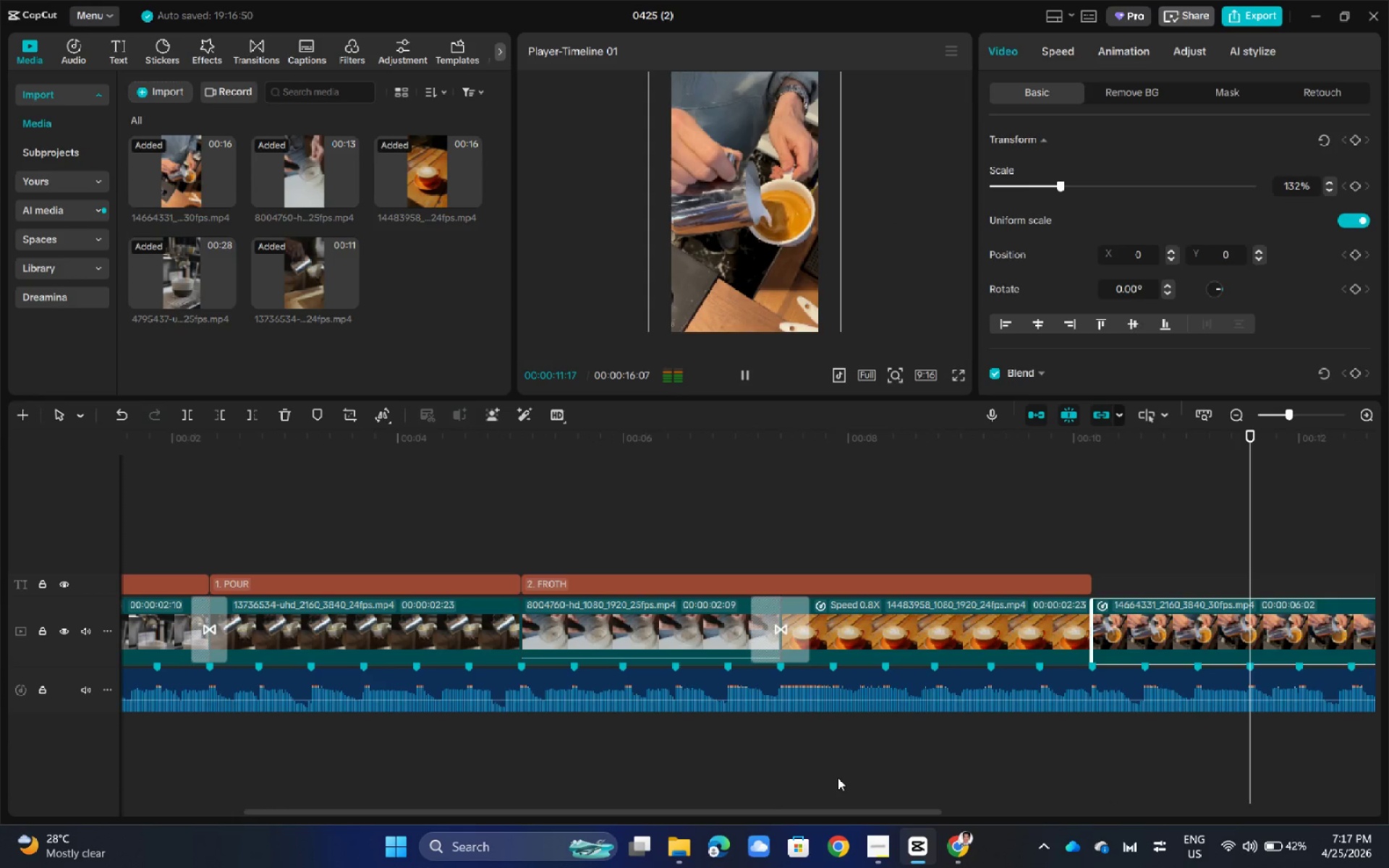 
key(Space)
 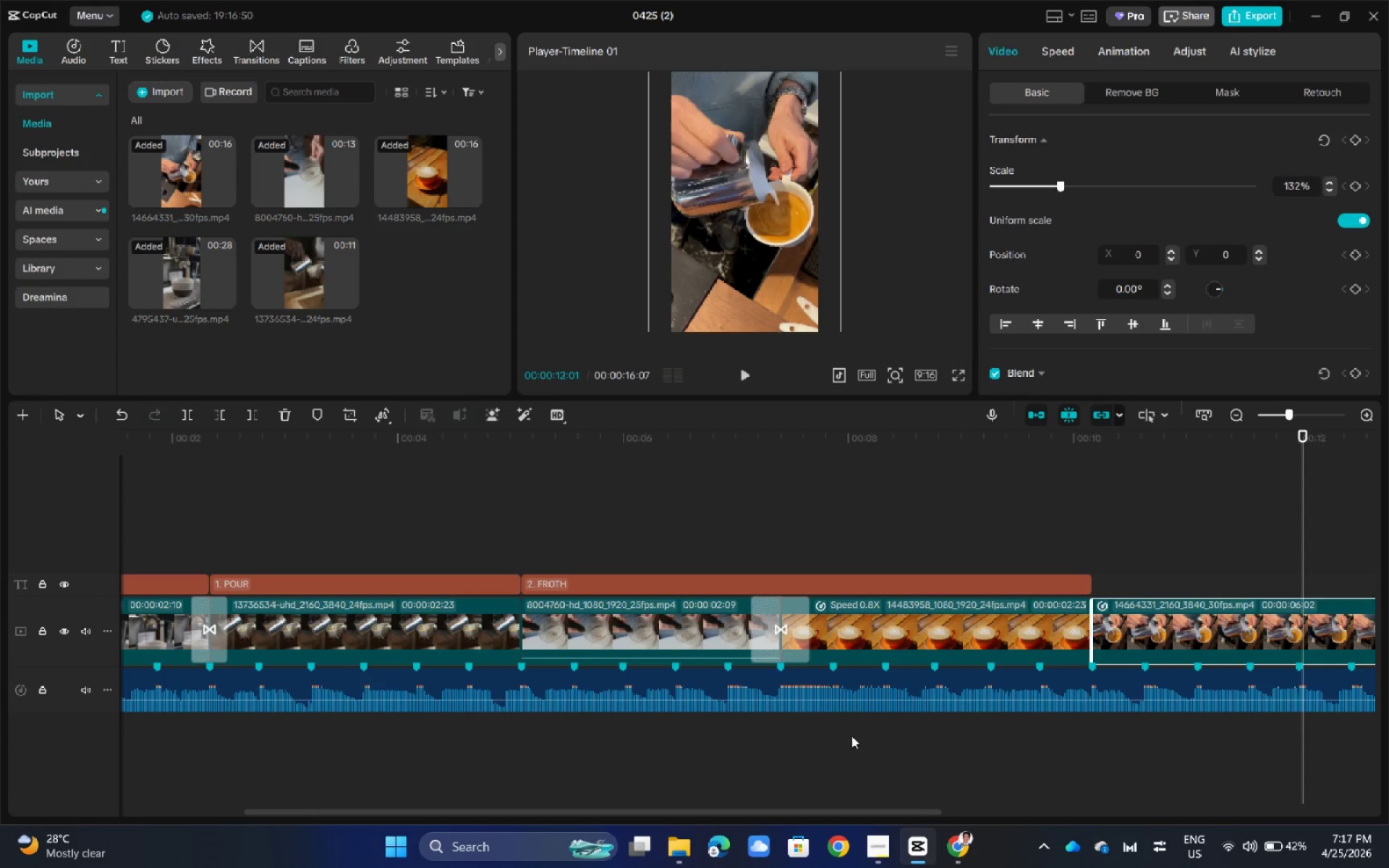 
wait(6.25)
 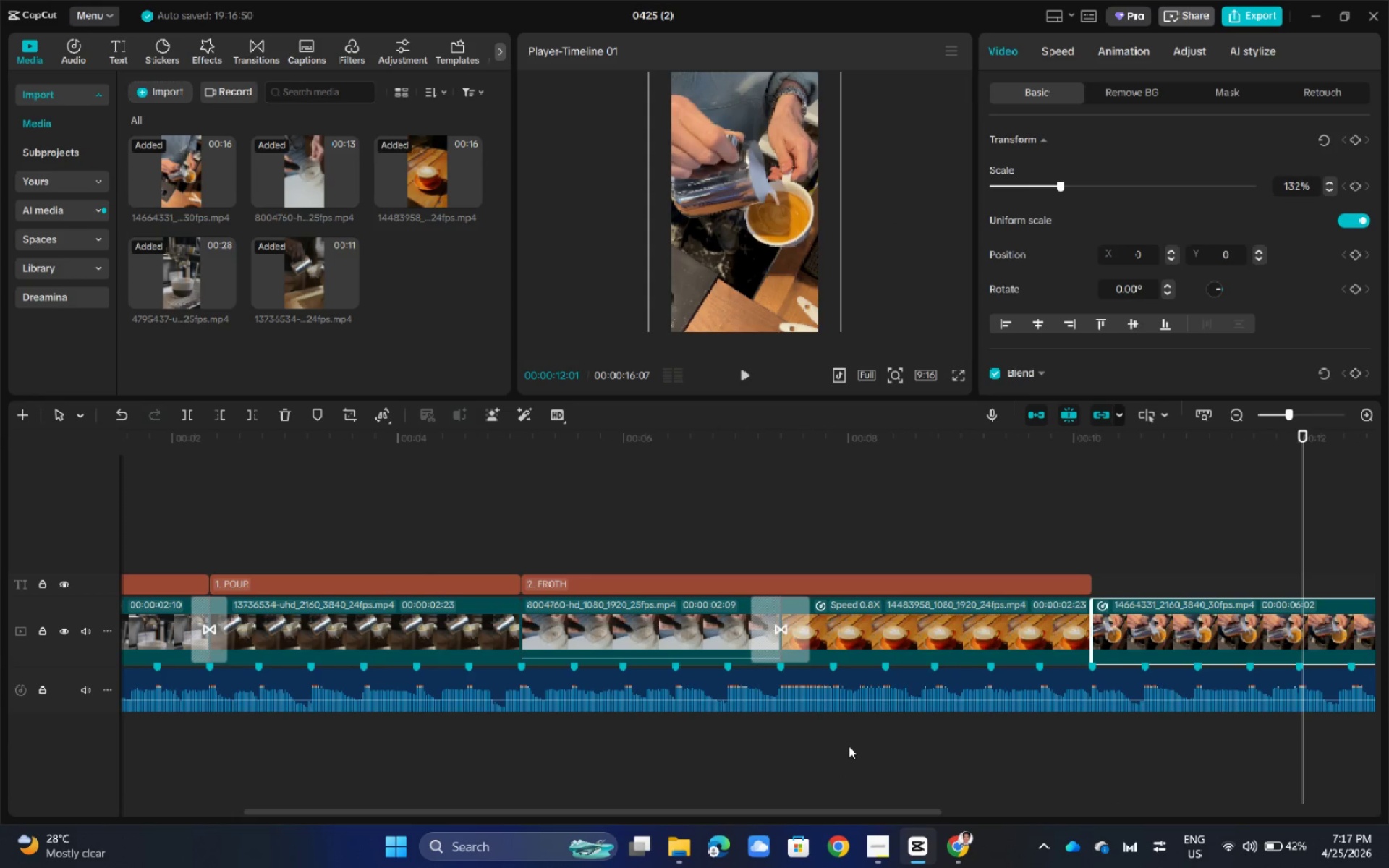 
left_click_drag(start_coordinate=[849, 809], to_coordinate=[1105, 810])
 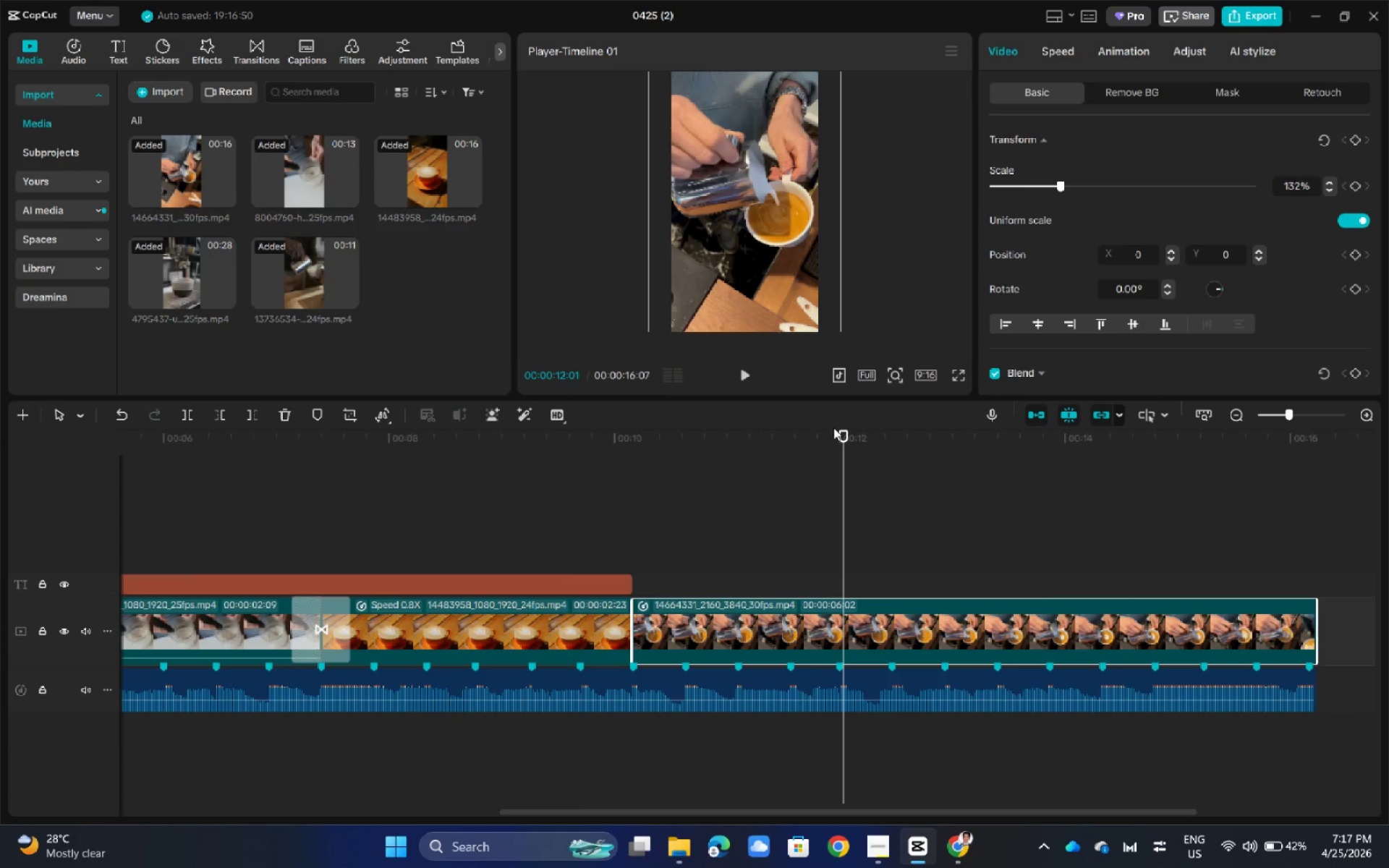 
left_click_drag(start_coordinate=[846, 435], to_coordinate=[629, 476])
 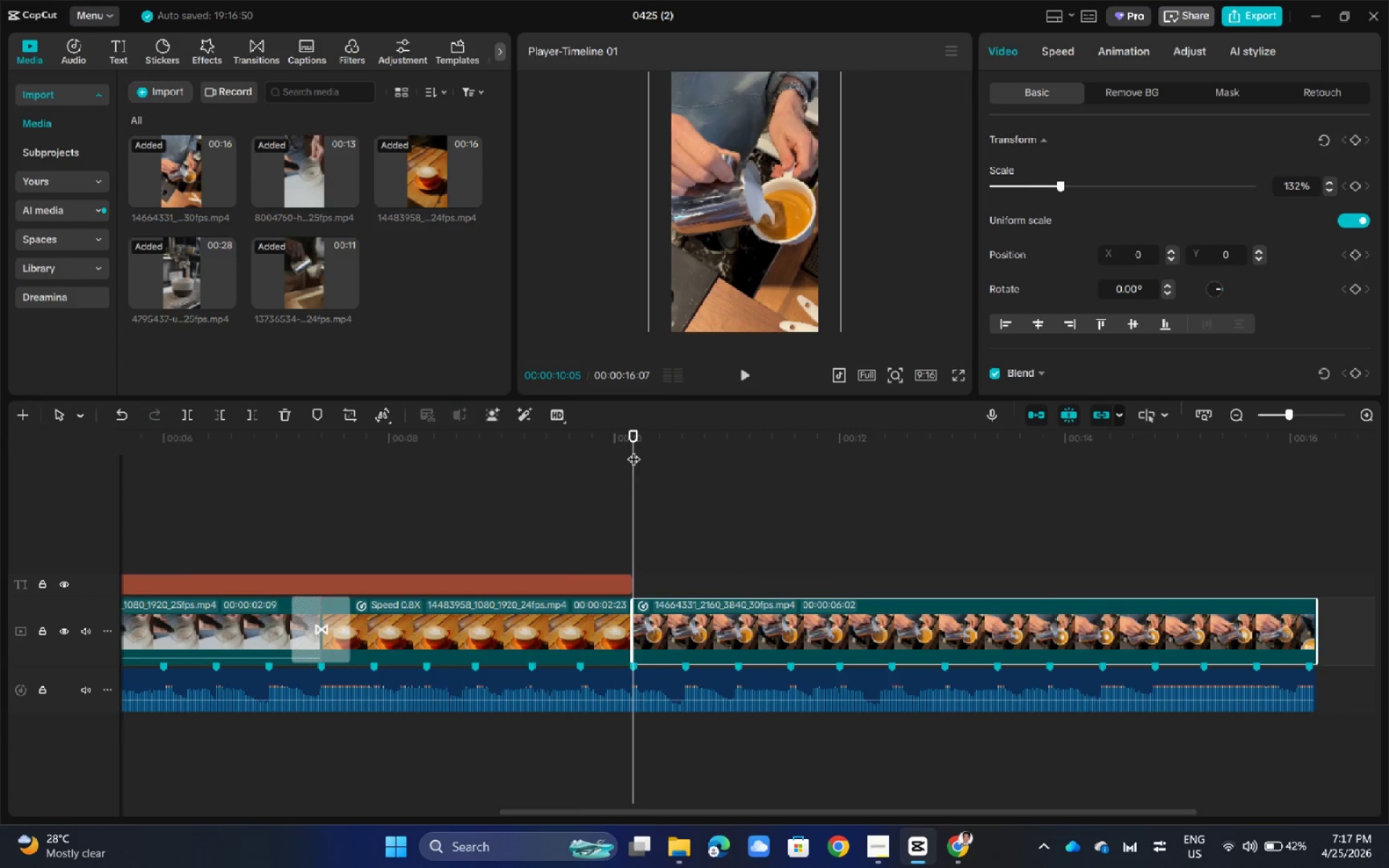 
left_click_drag(start_coordinate=[632, 432], to_coordinate=[318, 502])
 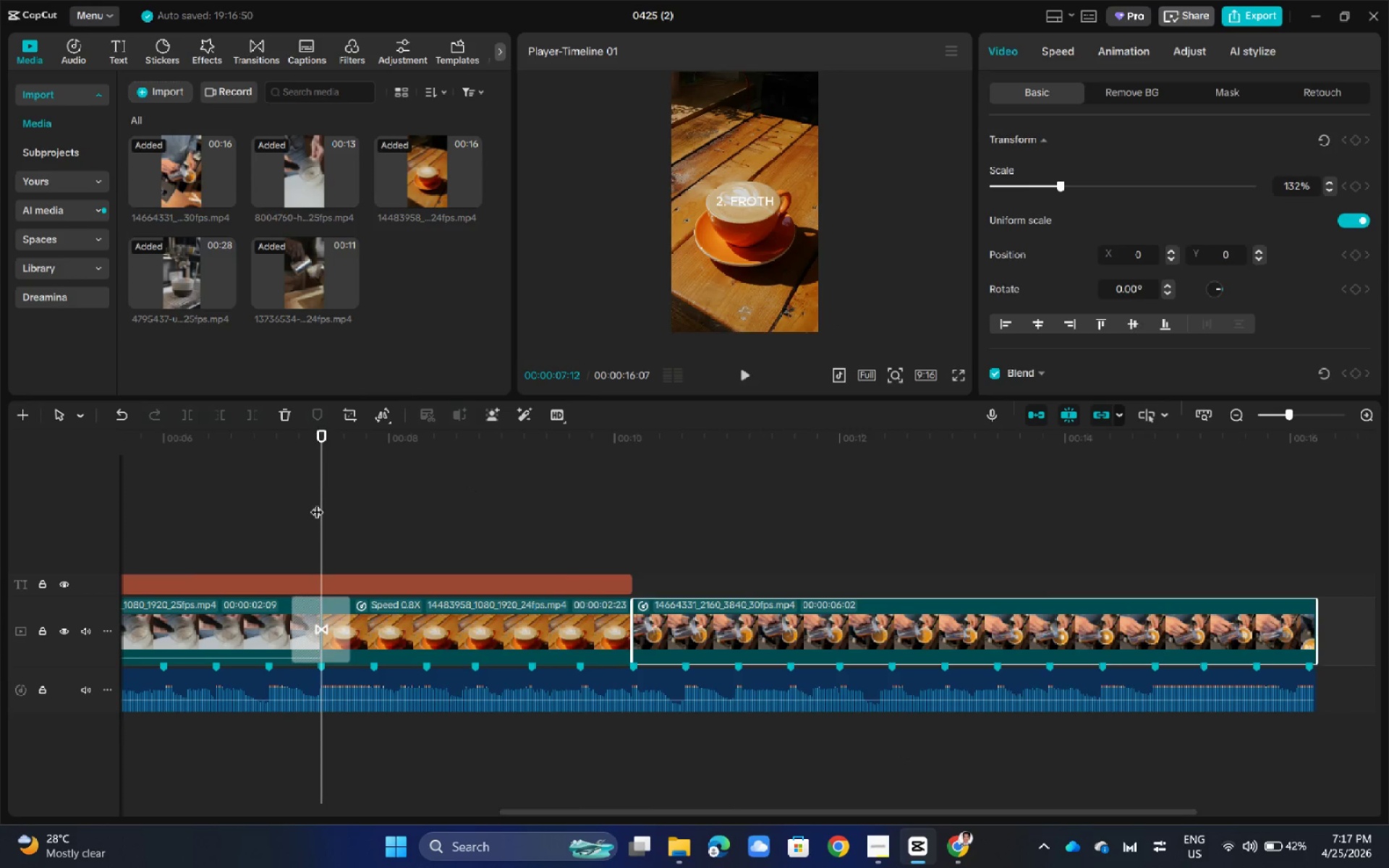 
key(Space)
 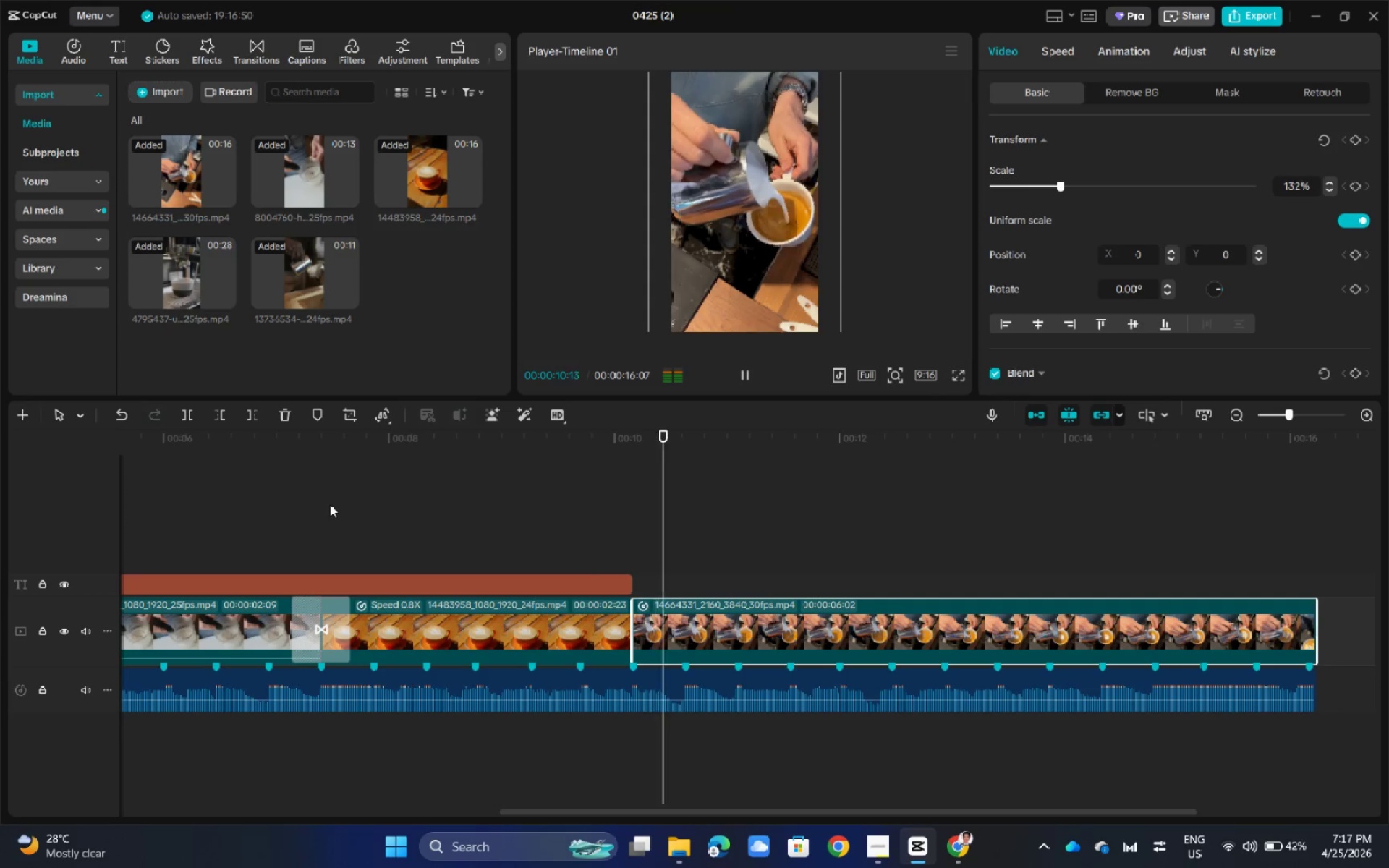 
left_click_drag(start_coordinate=[773, 435], to_coordinate=[629, 463])
 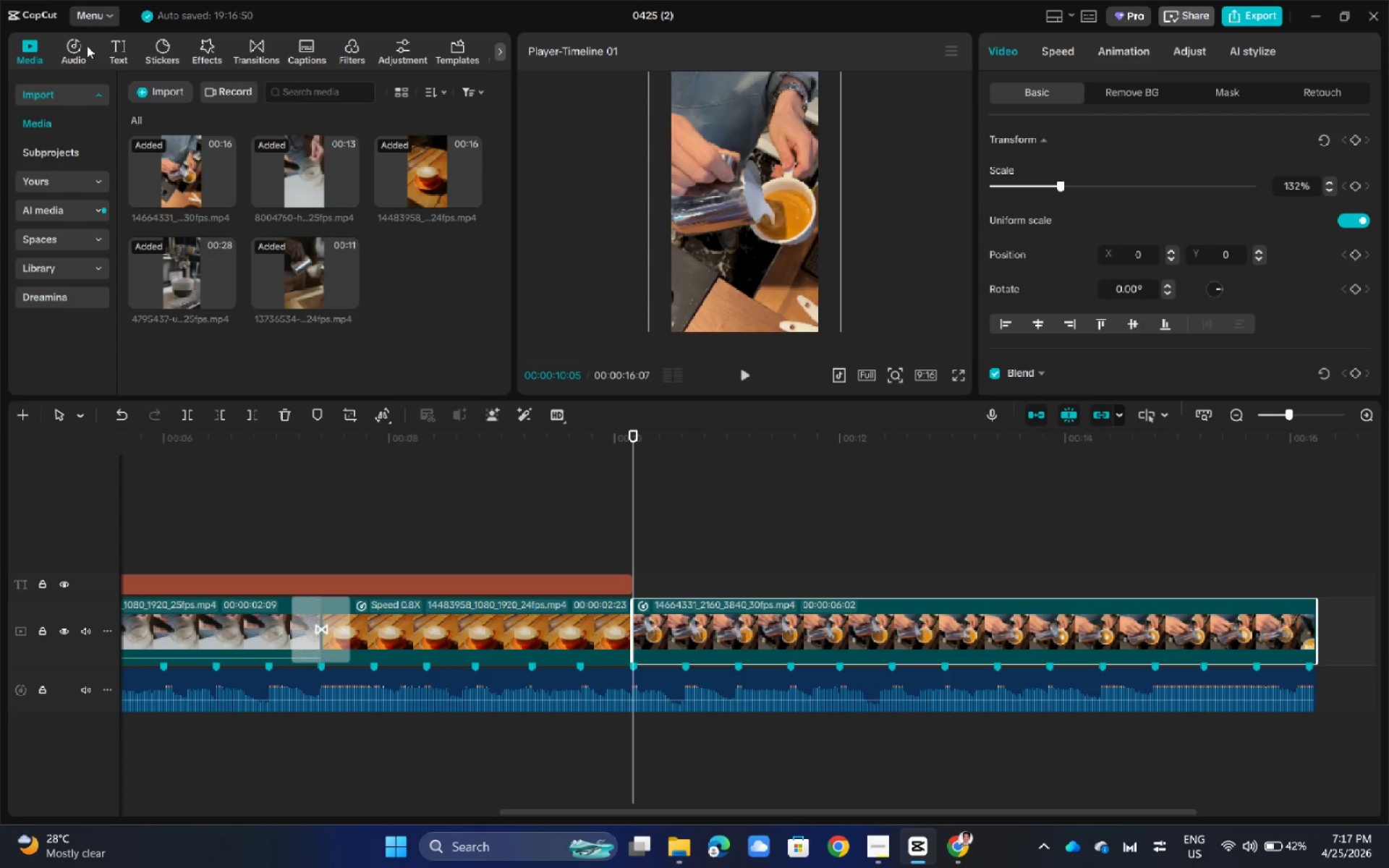 
wait(11.39)
 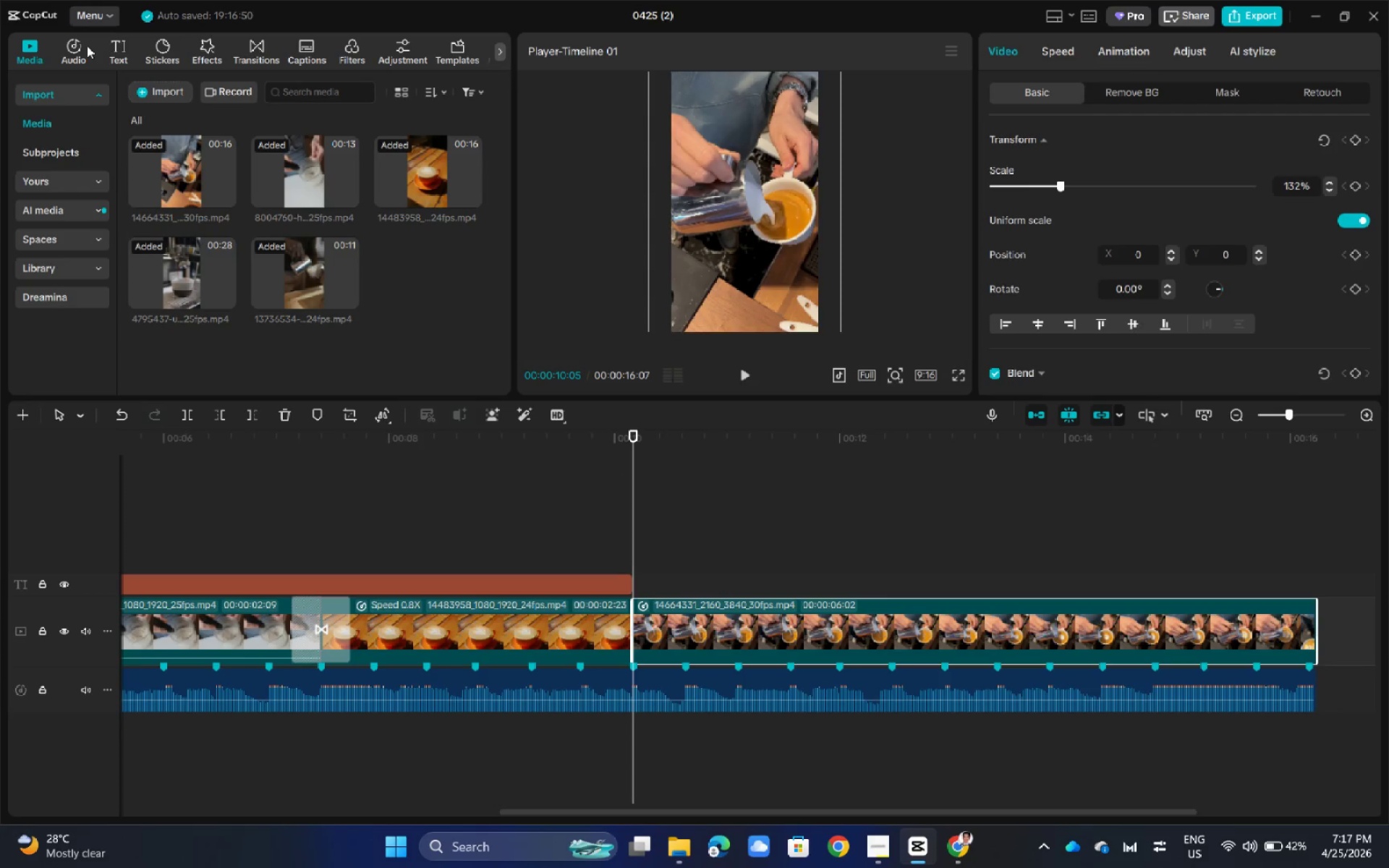 
left_click([252, 90])
 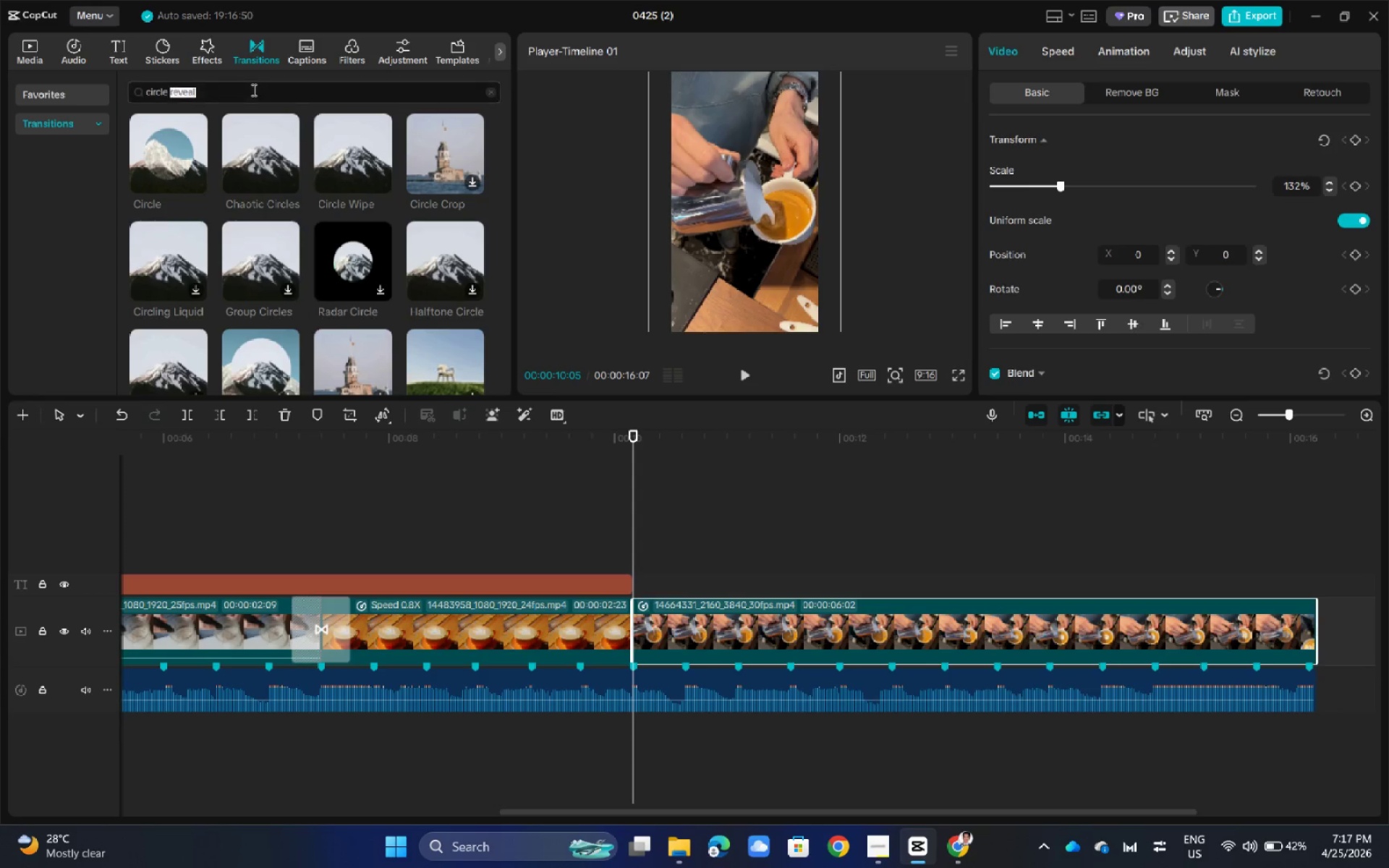 
triple_click([252, 89])
 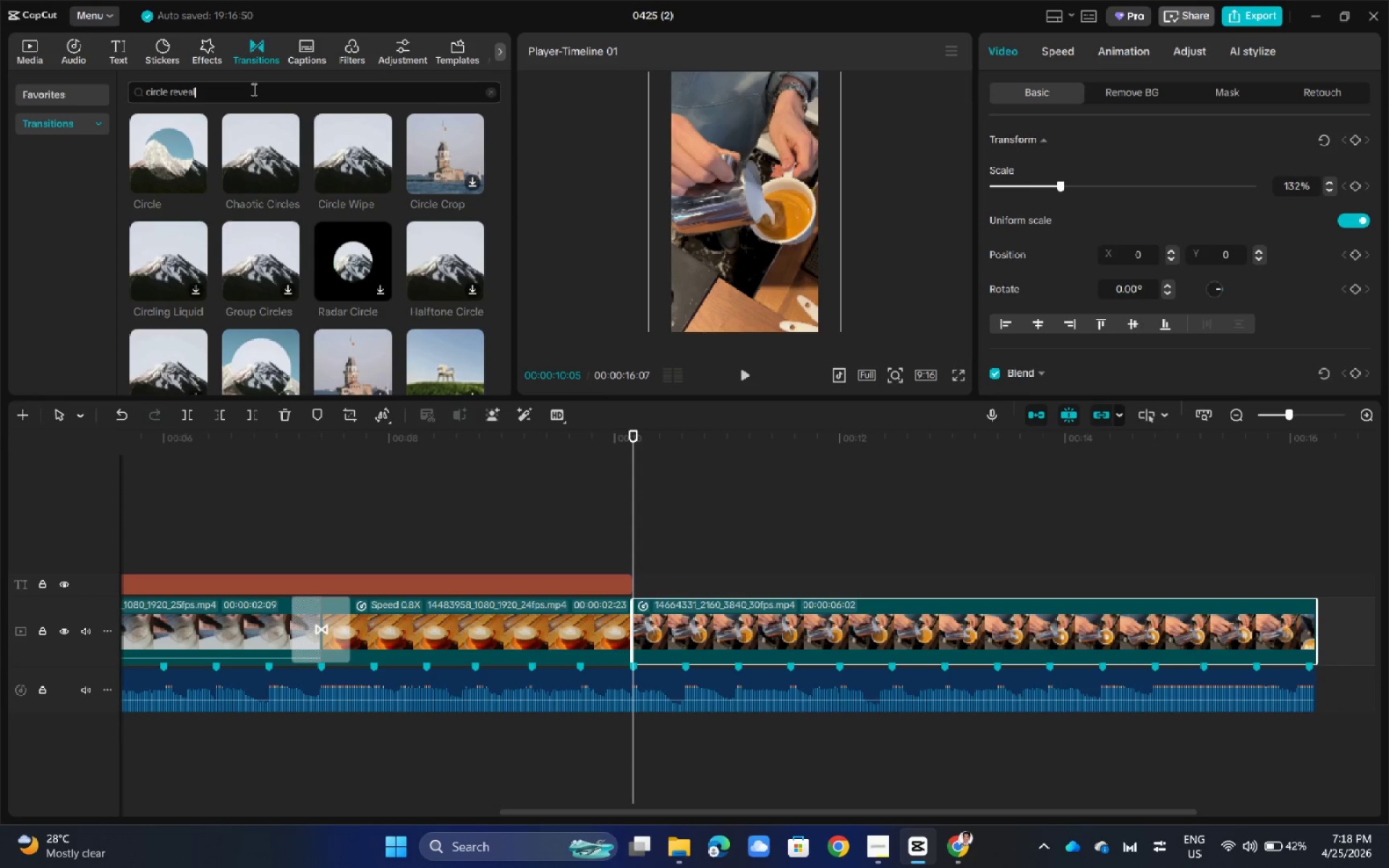 
wait(7.38)
 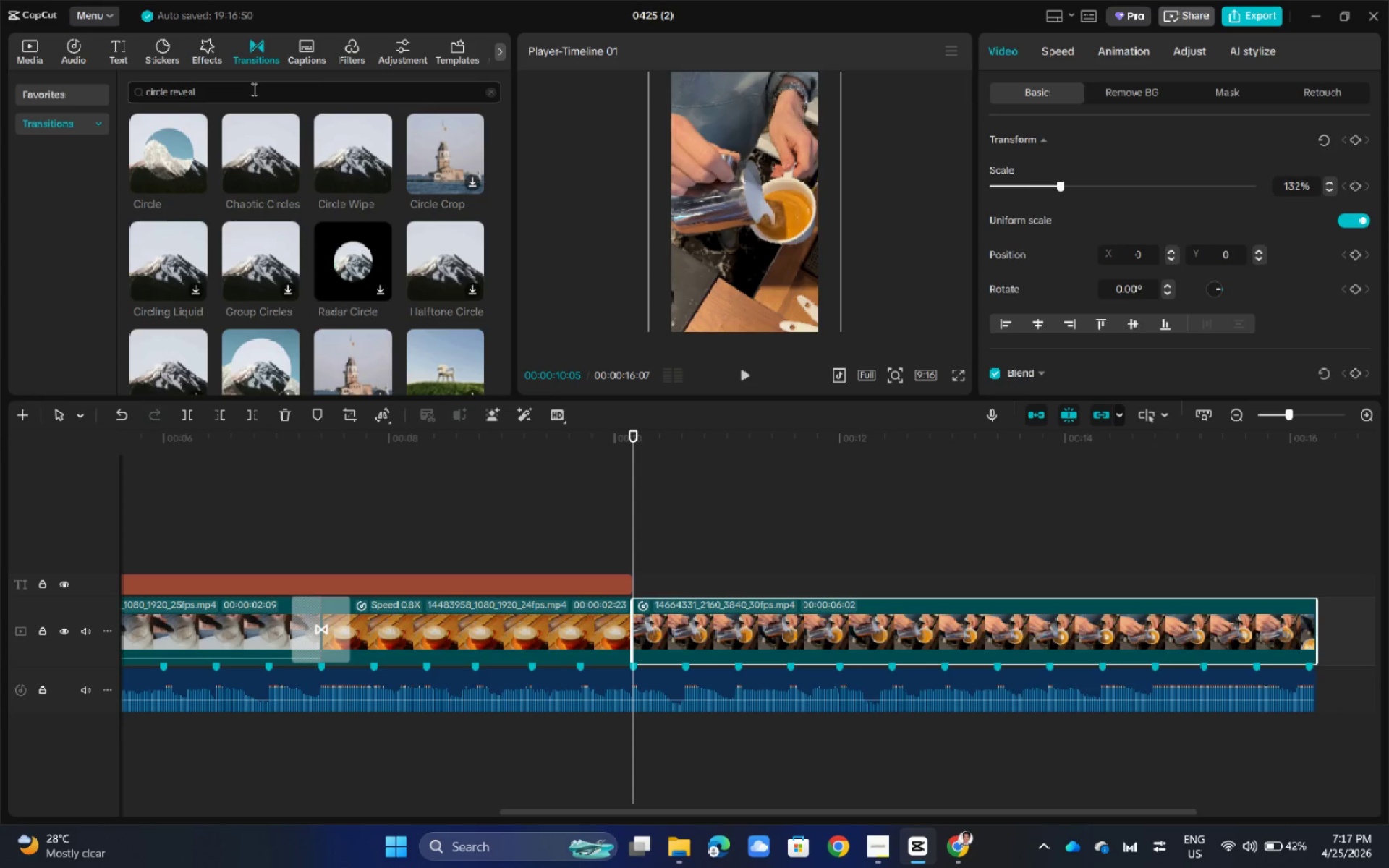 
left_click_drag(start_coordinate=[187, 143], to_coordinate=[594, 640])
 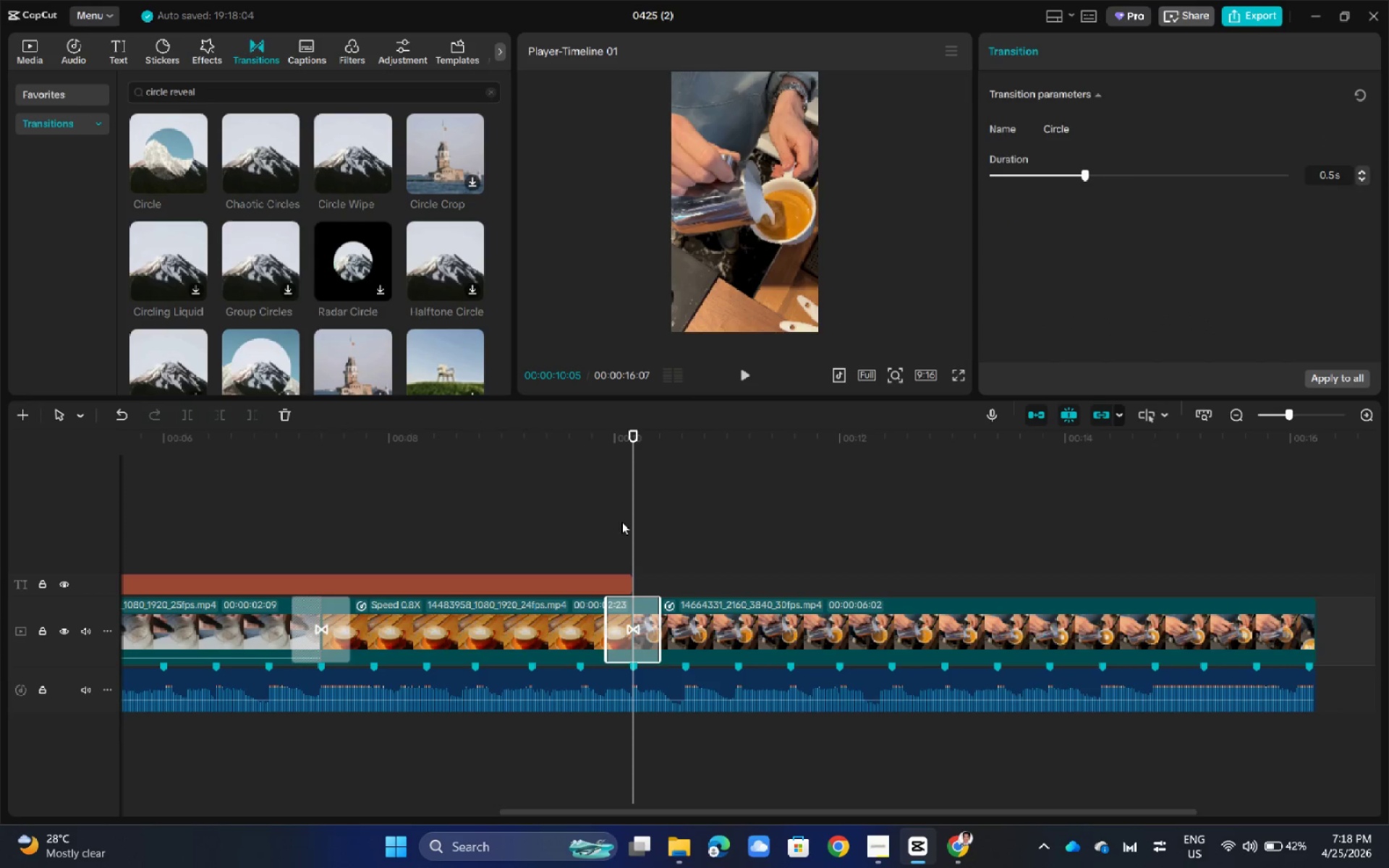 
left_click_drag(start_coordinate=[603, 493], to_coordinate=[568, 496])
 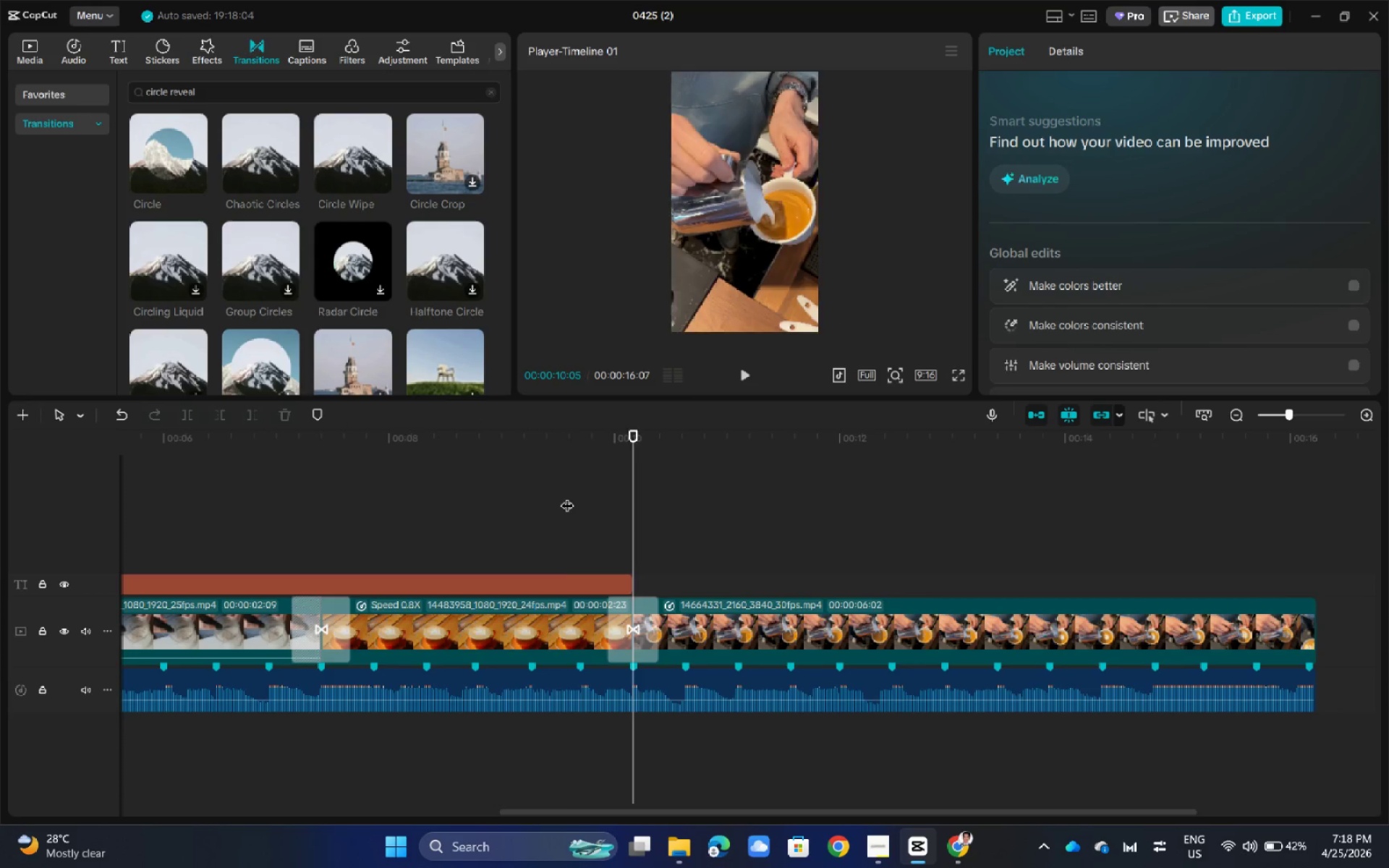 
double_click([567, 496])
 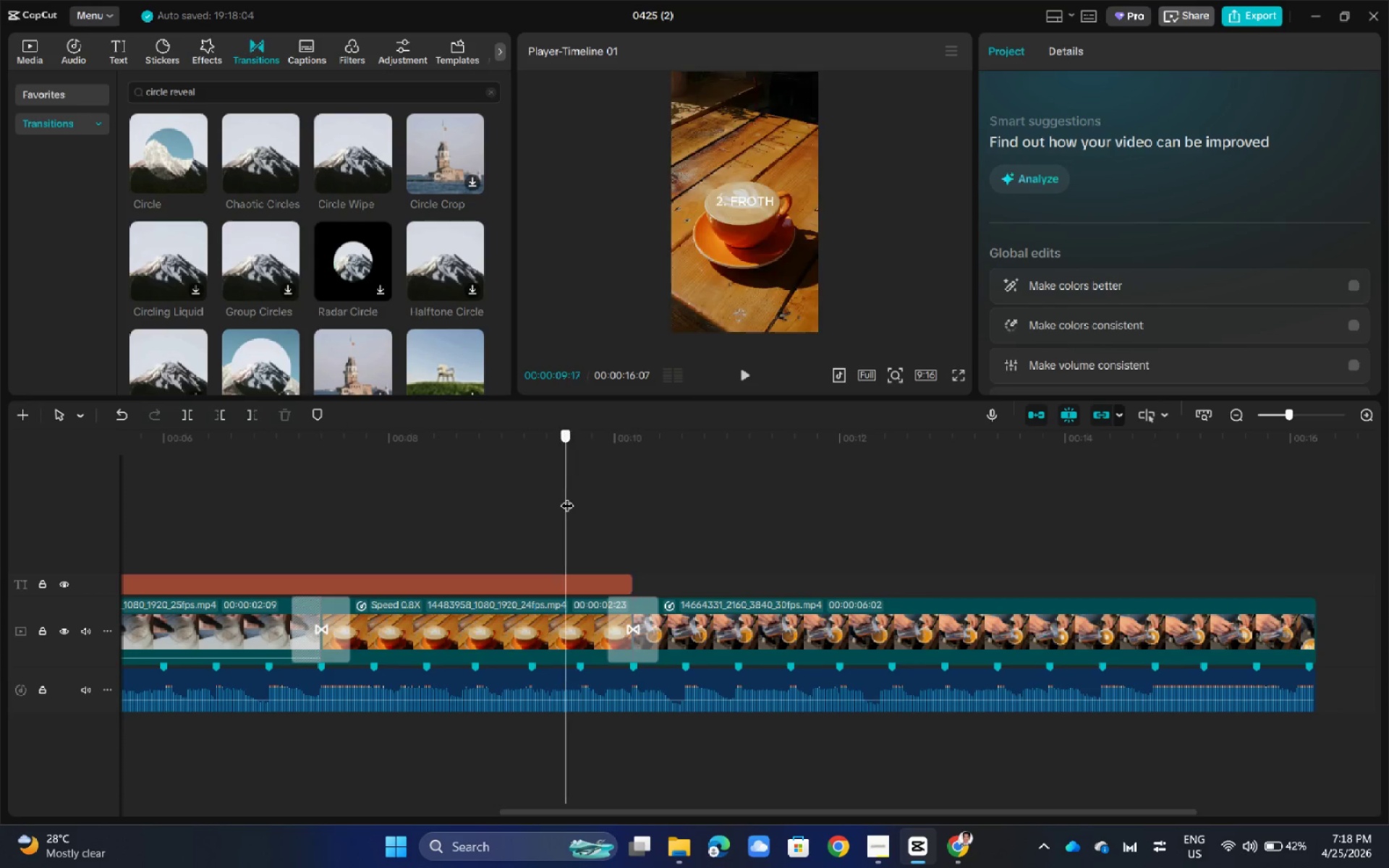 
triple_click([567, 497])
 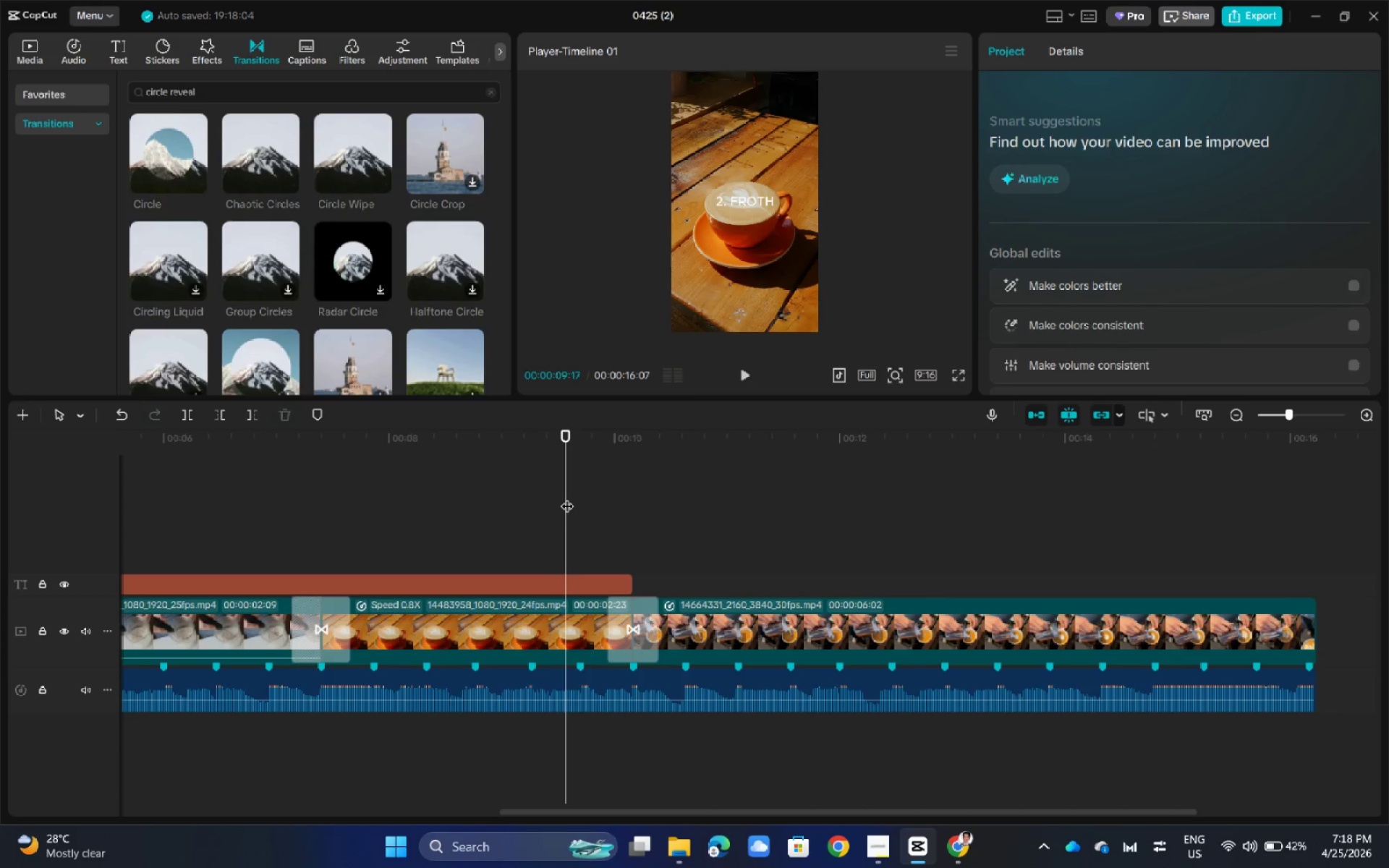 
key(Space)
 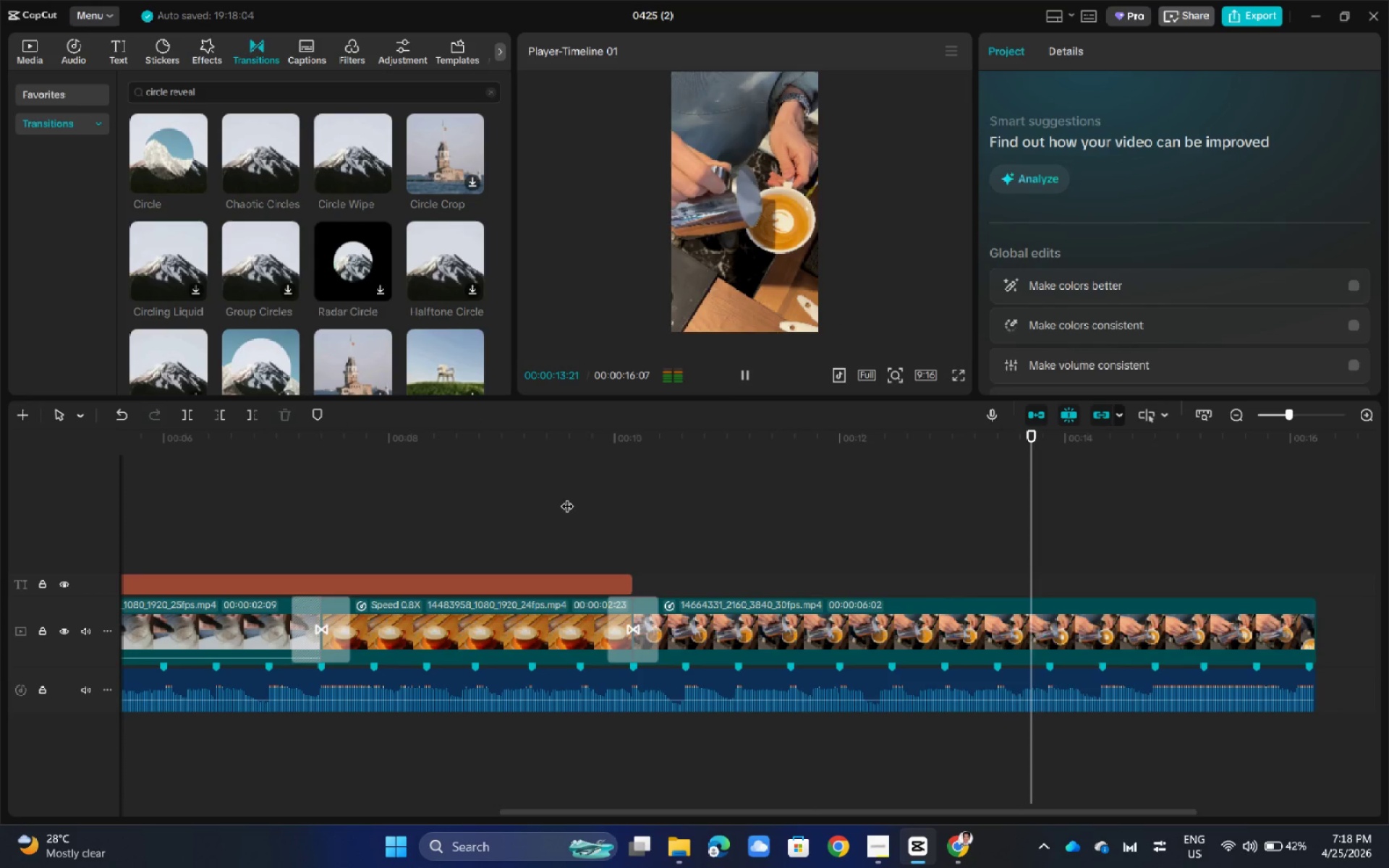 
wait(9.08)
 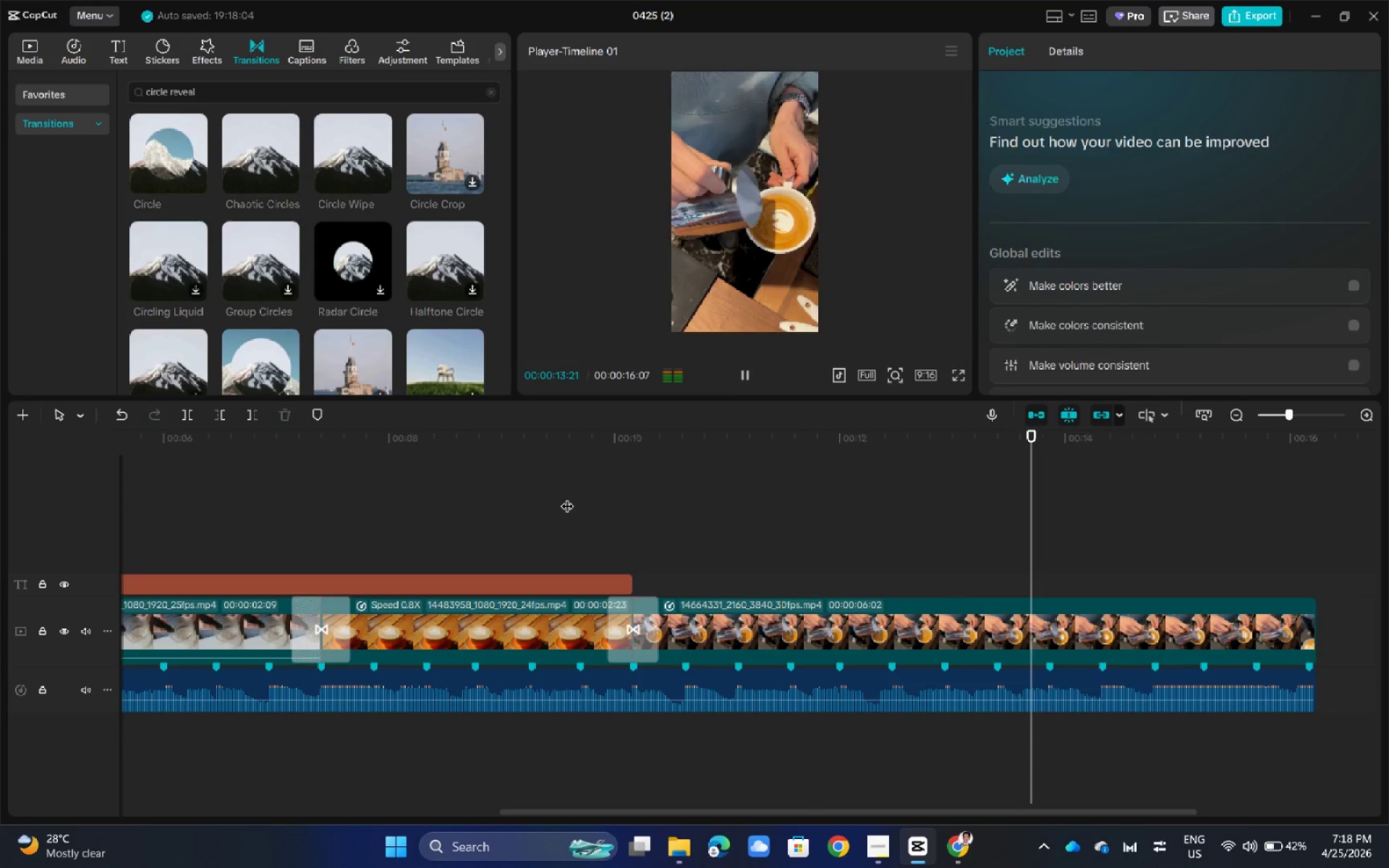 
left_click([1280, 626])
 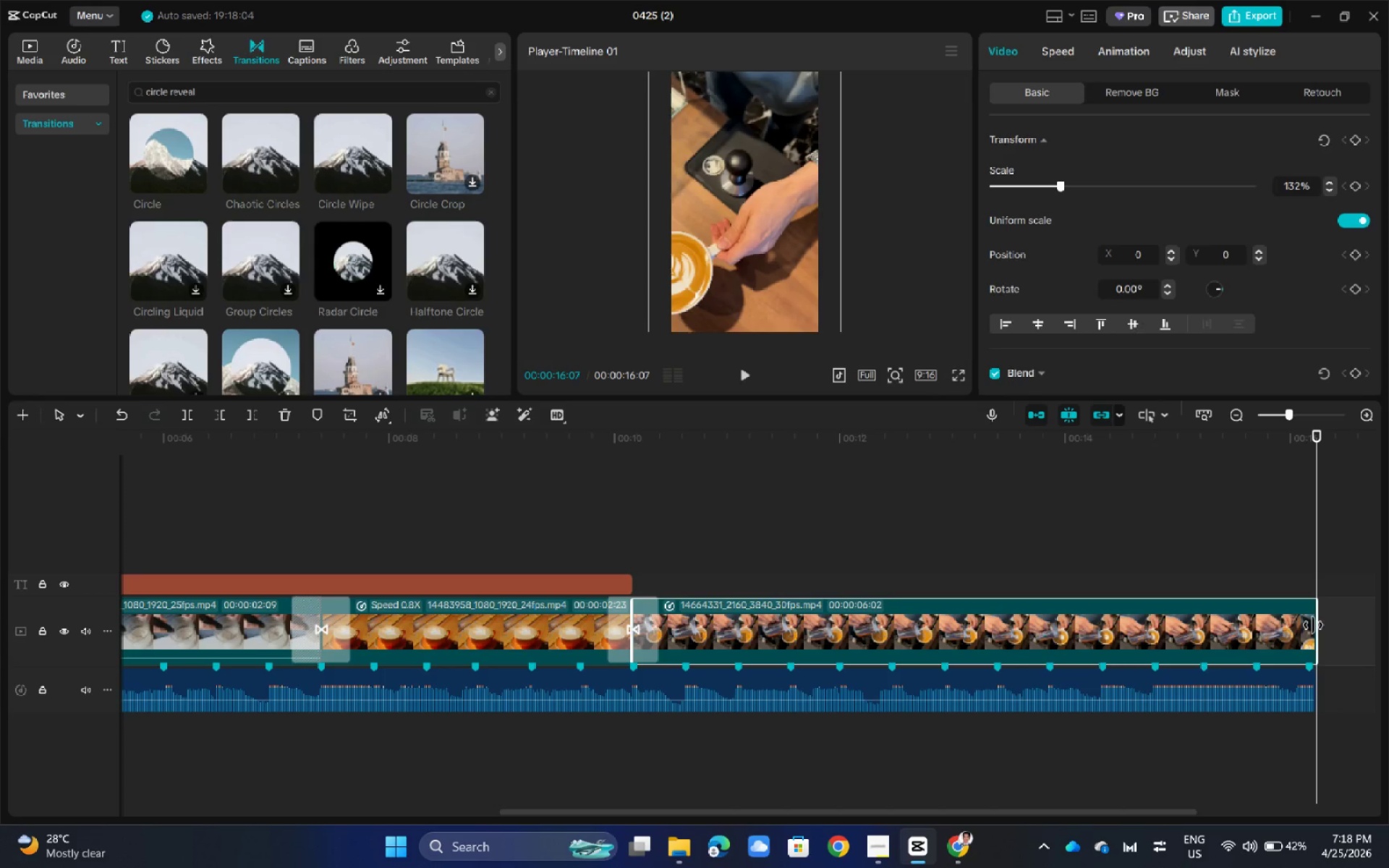 
left_click_drag(start_coordinate=[1313, 625], to_coordinate=[1256, 629])
 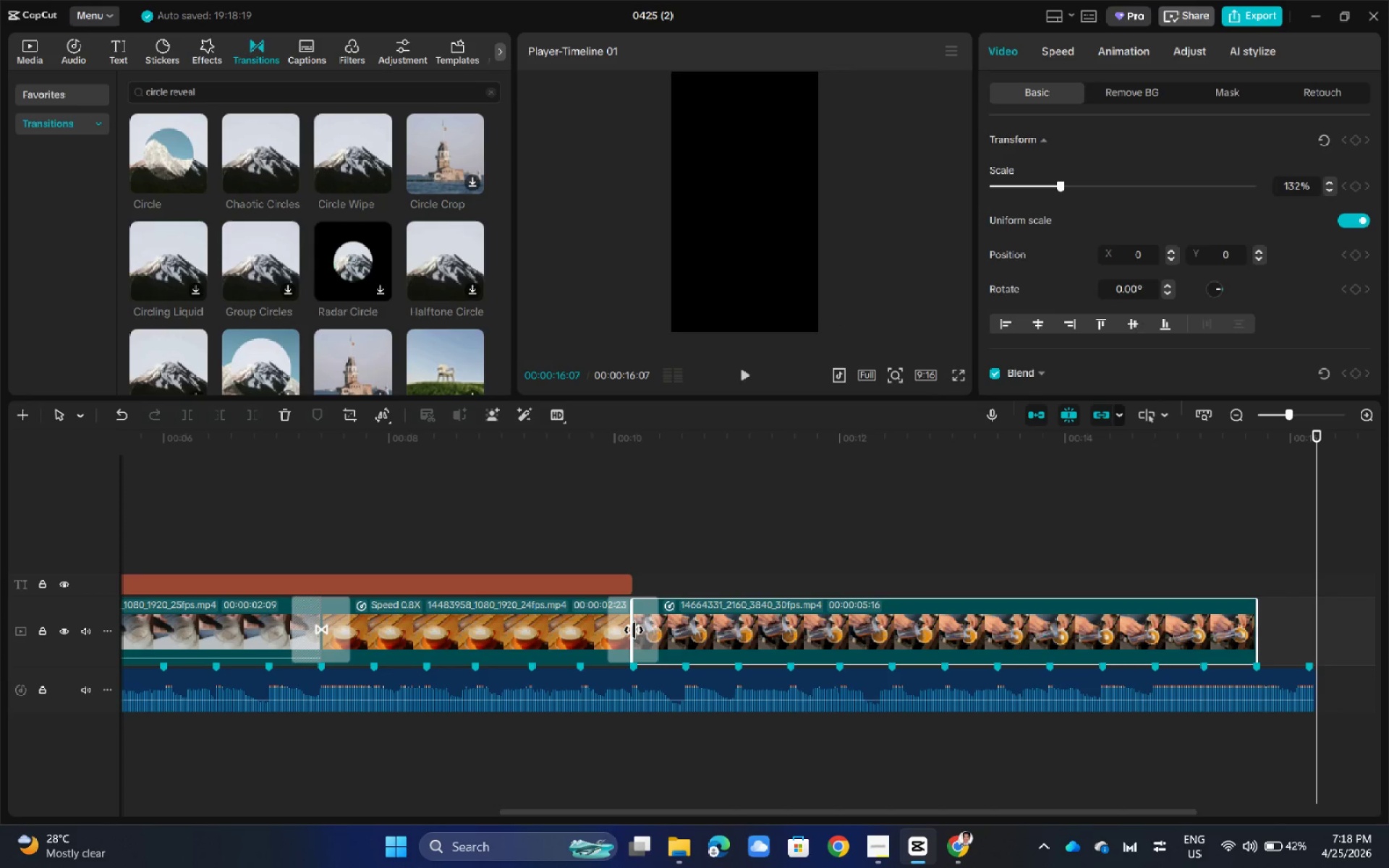 
left_click_drag(start_coordinate=[634, 630], to_coordinate=[581, 623])
 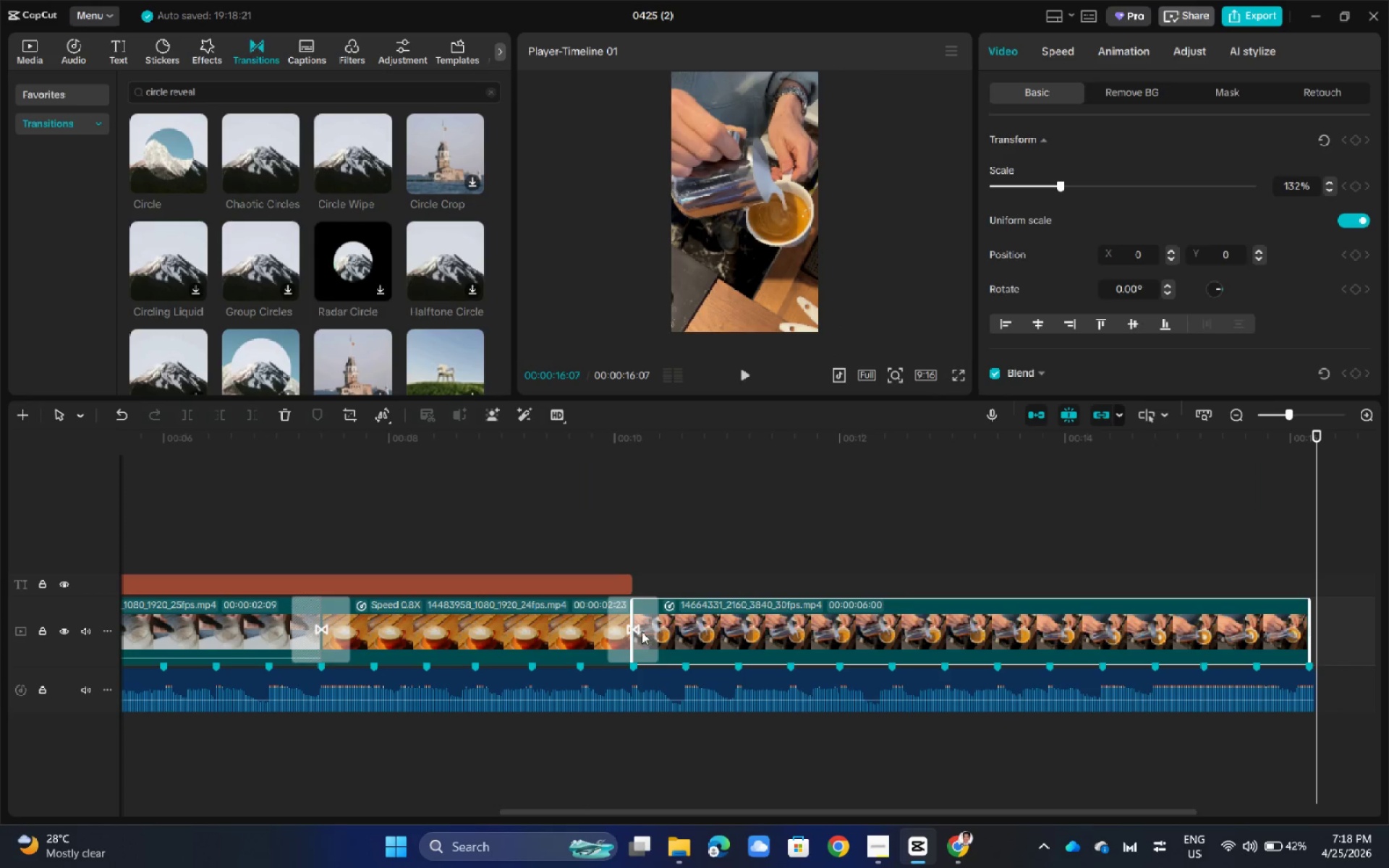 
left_click_drag(start_coordinate=[634, 626], to_coordinate=[620, 625])
 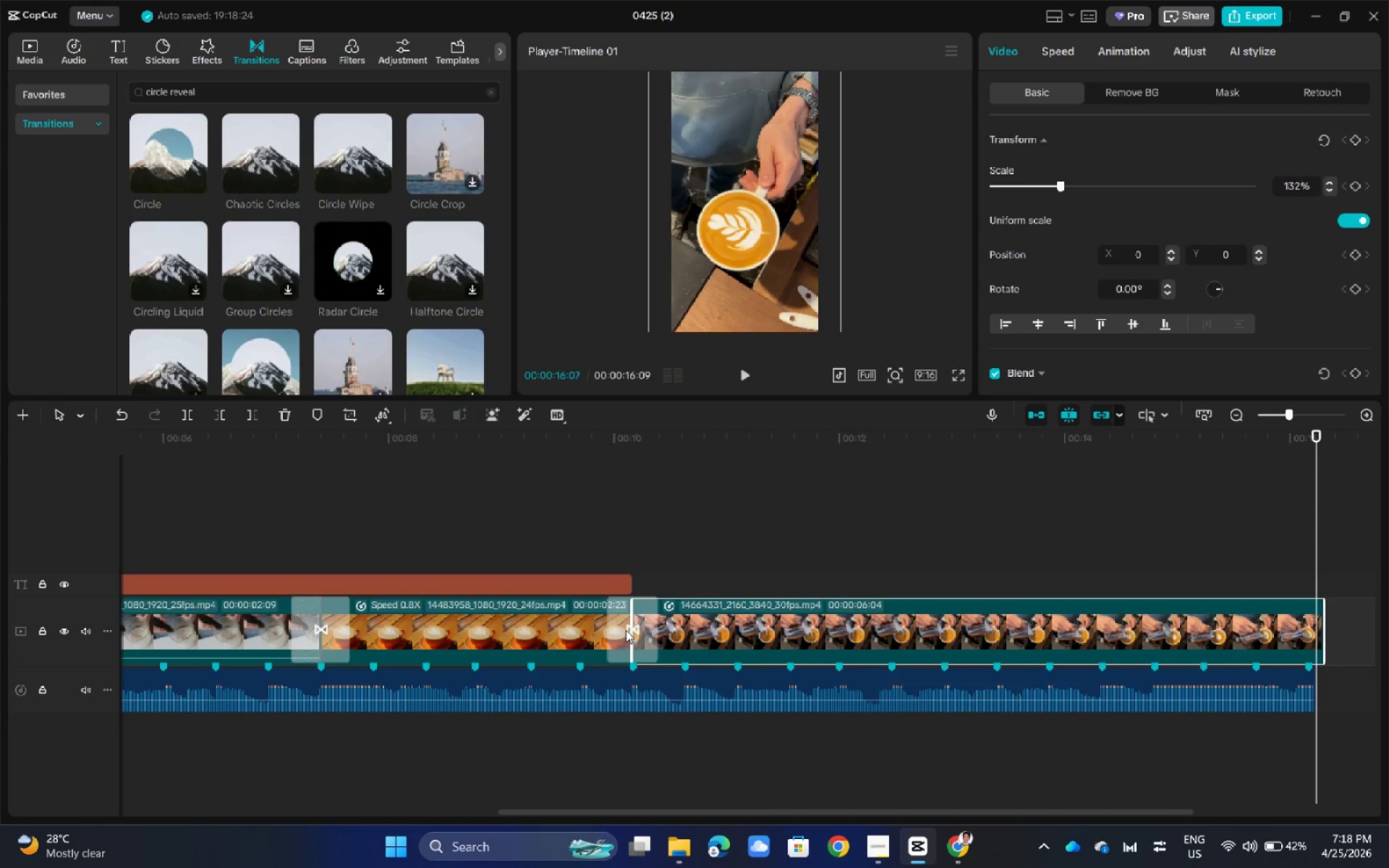 
left_click_drag(start_coordinate=[629, 630], to_coordinate=[638, 629])
 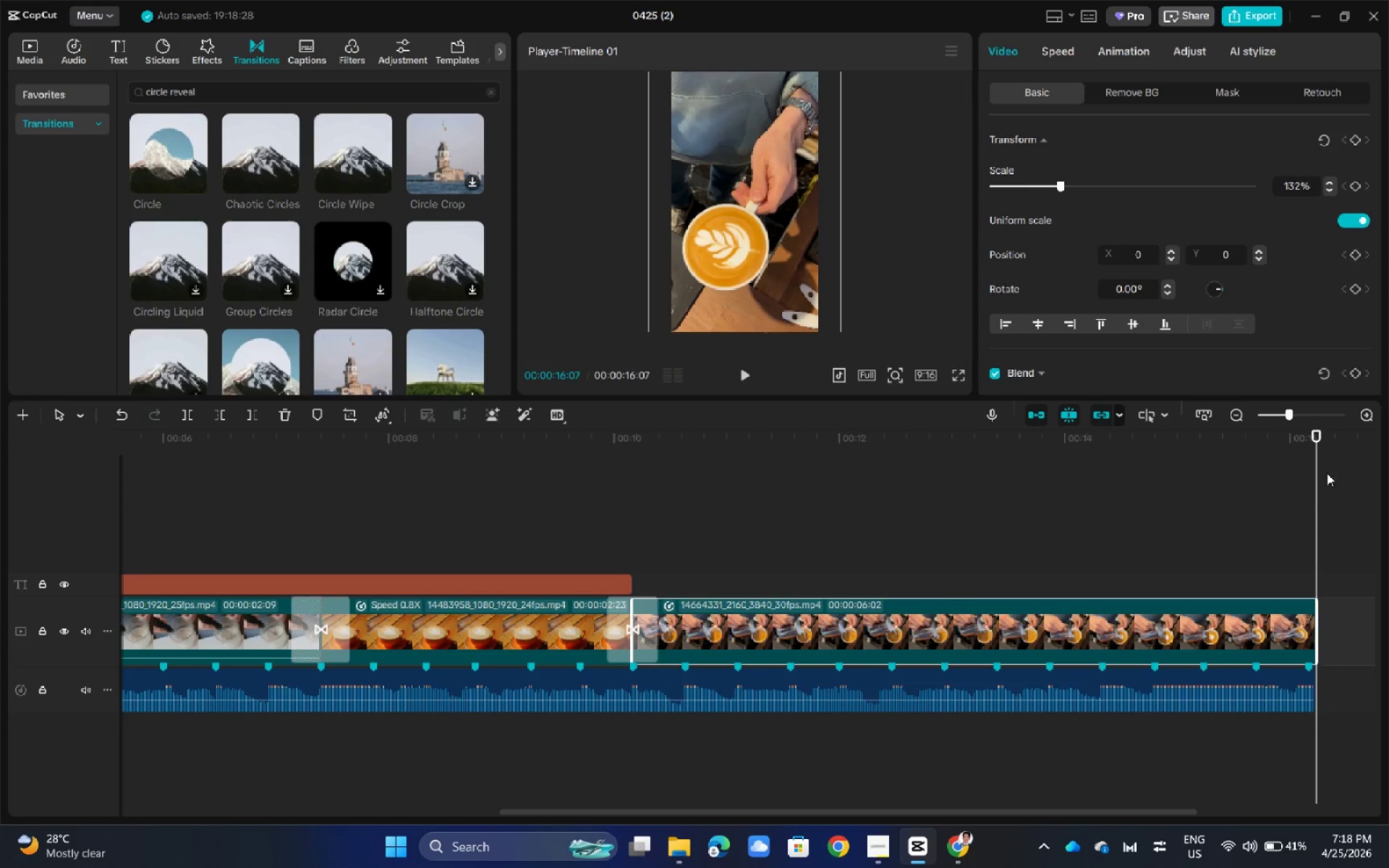 
left_click_drag(start_coordinate=[1316, 435], to_coordinate=[631, 558])
 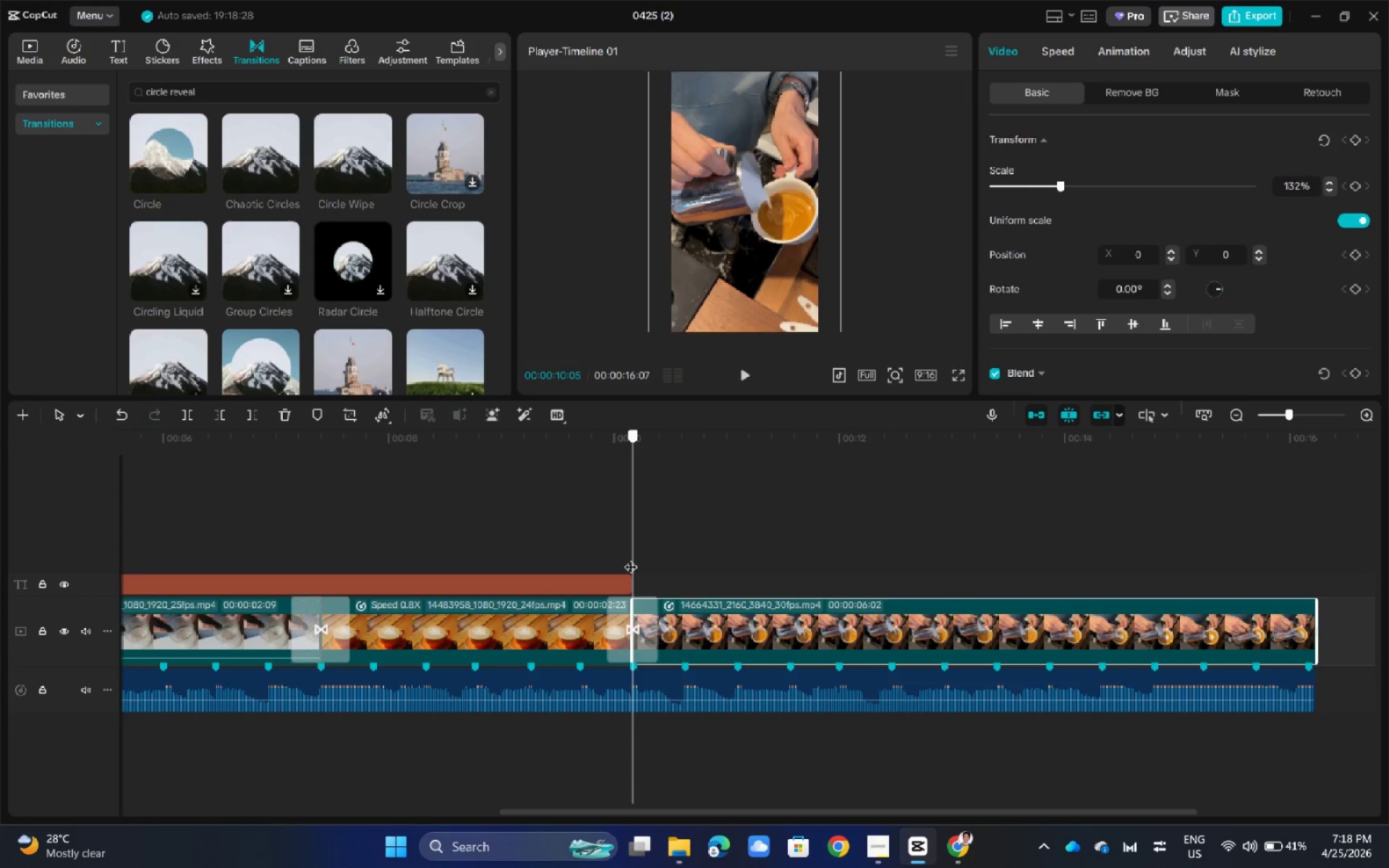 
key(Space)
 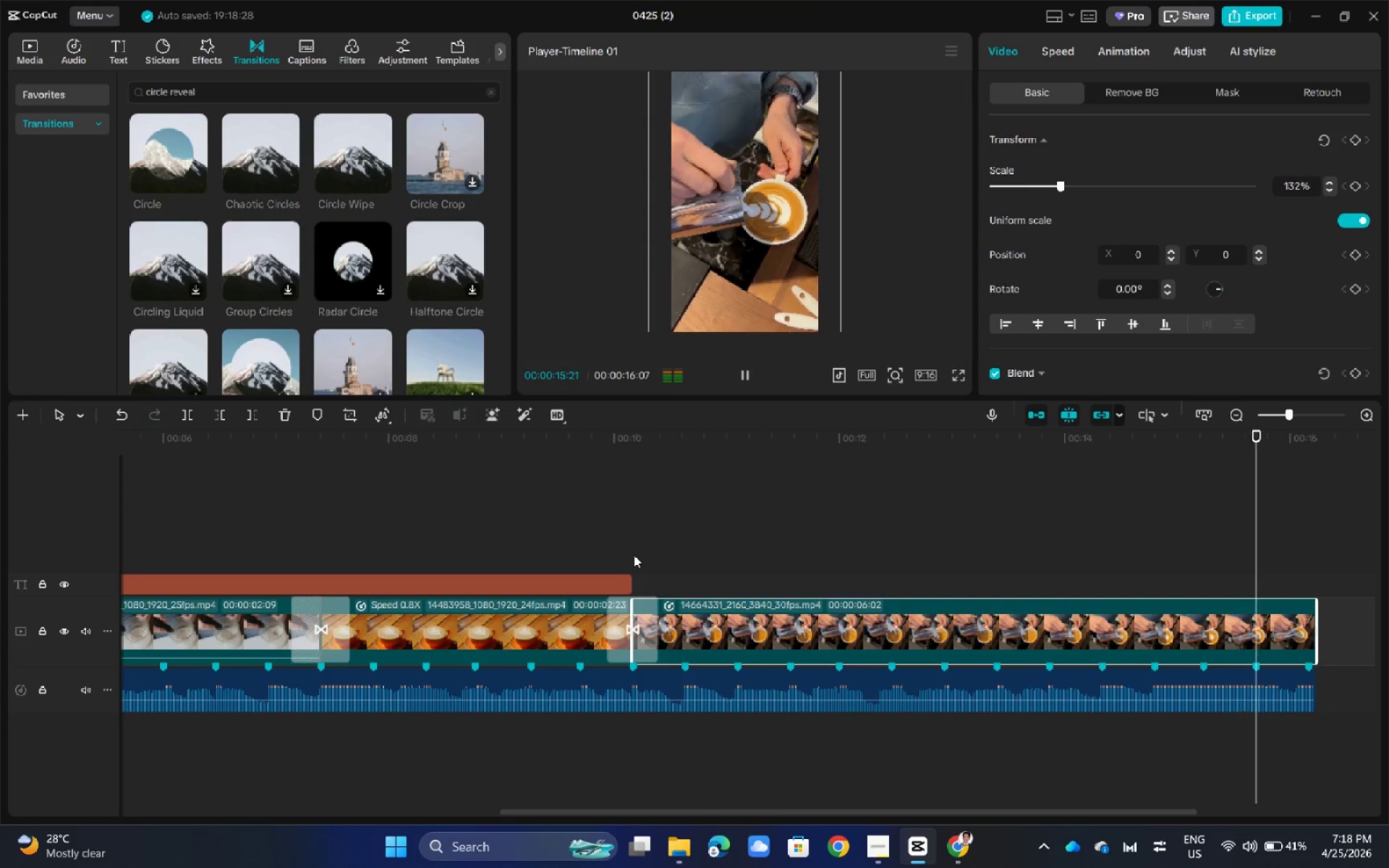 
wait(7.45)
 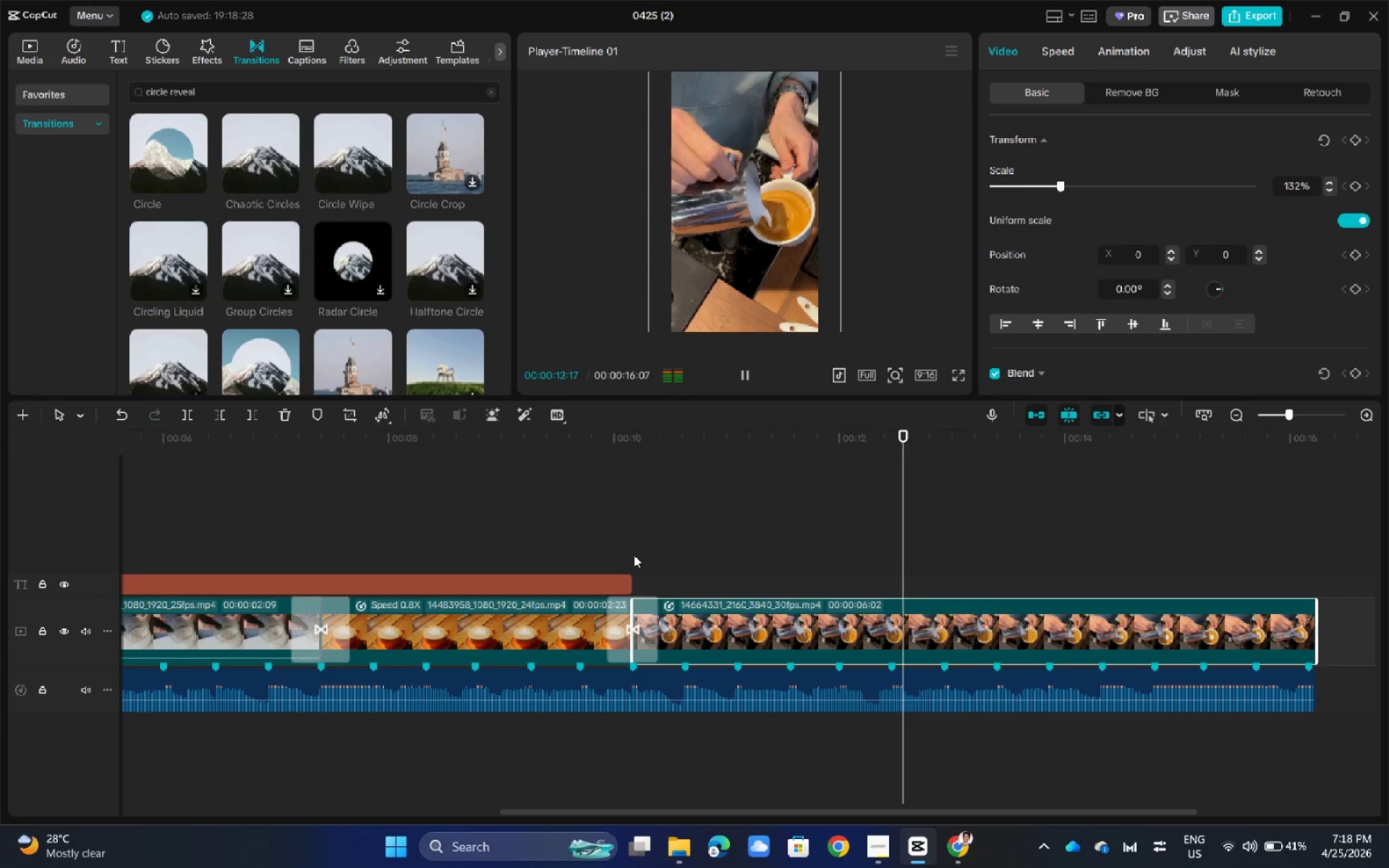 
left_click_drag(start_coordinate=[1320, 625], to_coordinate=[1258, 628])
 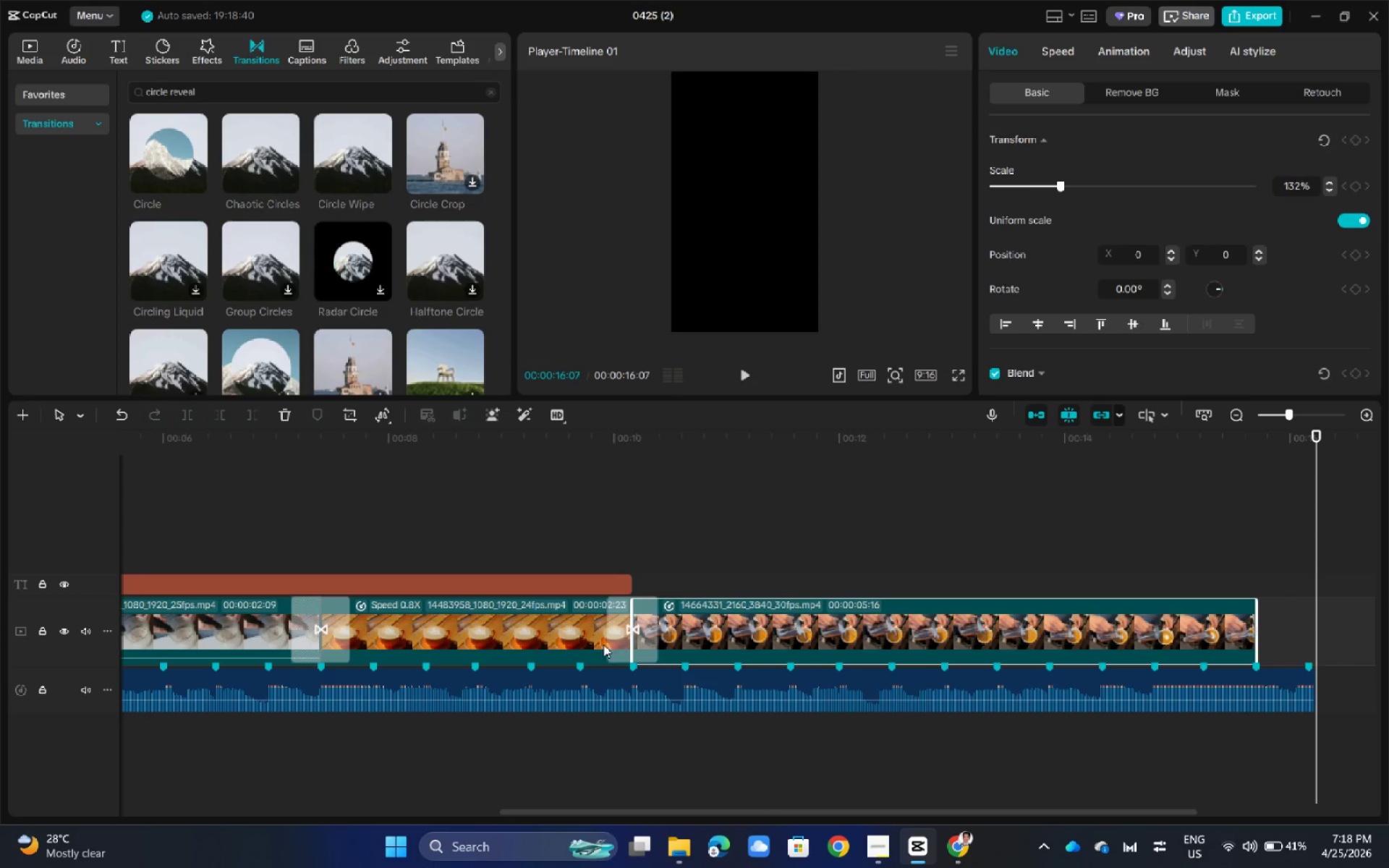 
left_click_drag(start_coordinate=[630, 630], to_coordinate=[579, 631])
 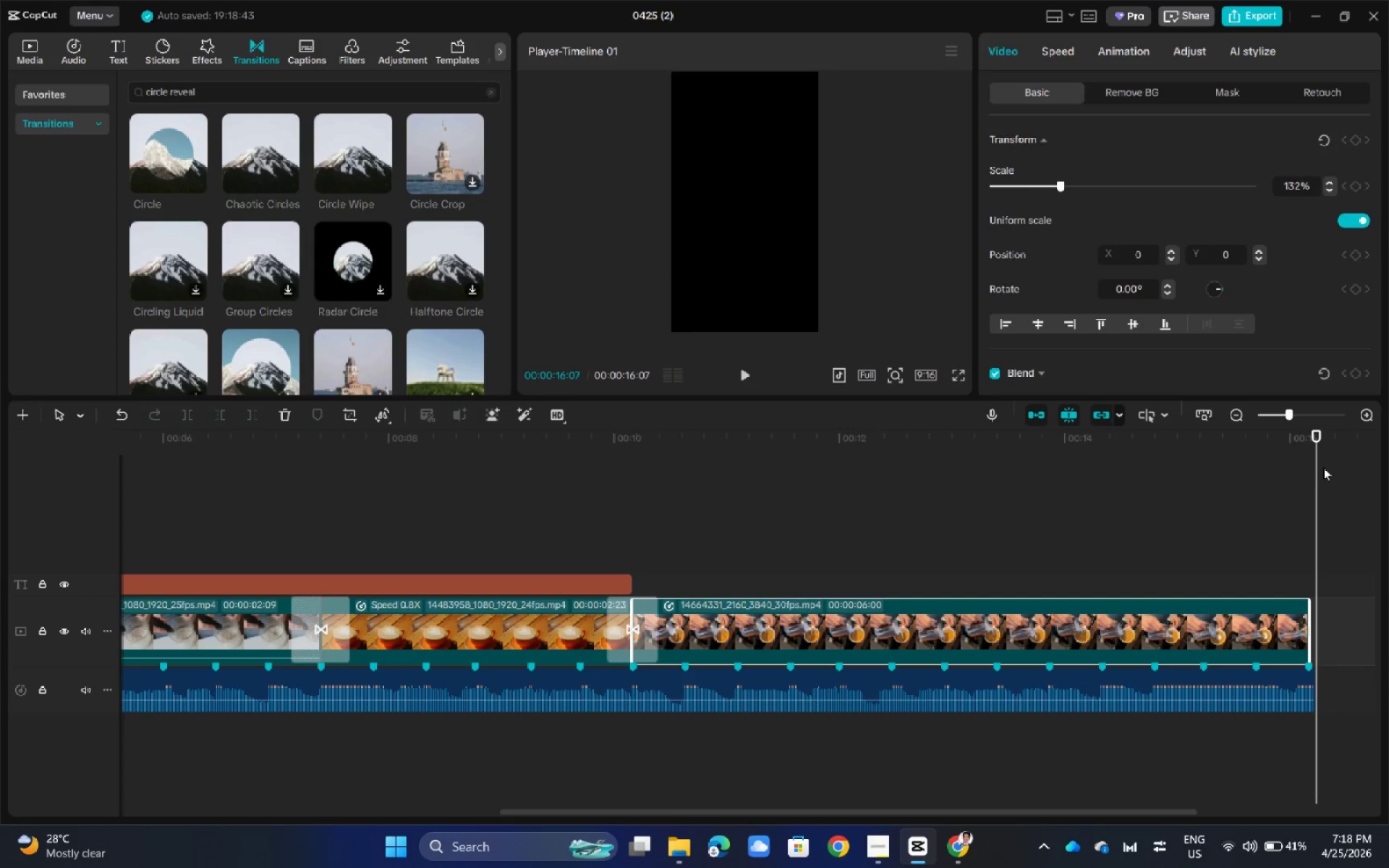 
left_click_drag(start_coordinate=[1314, 441], to_coordinate=[1100, 498])
 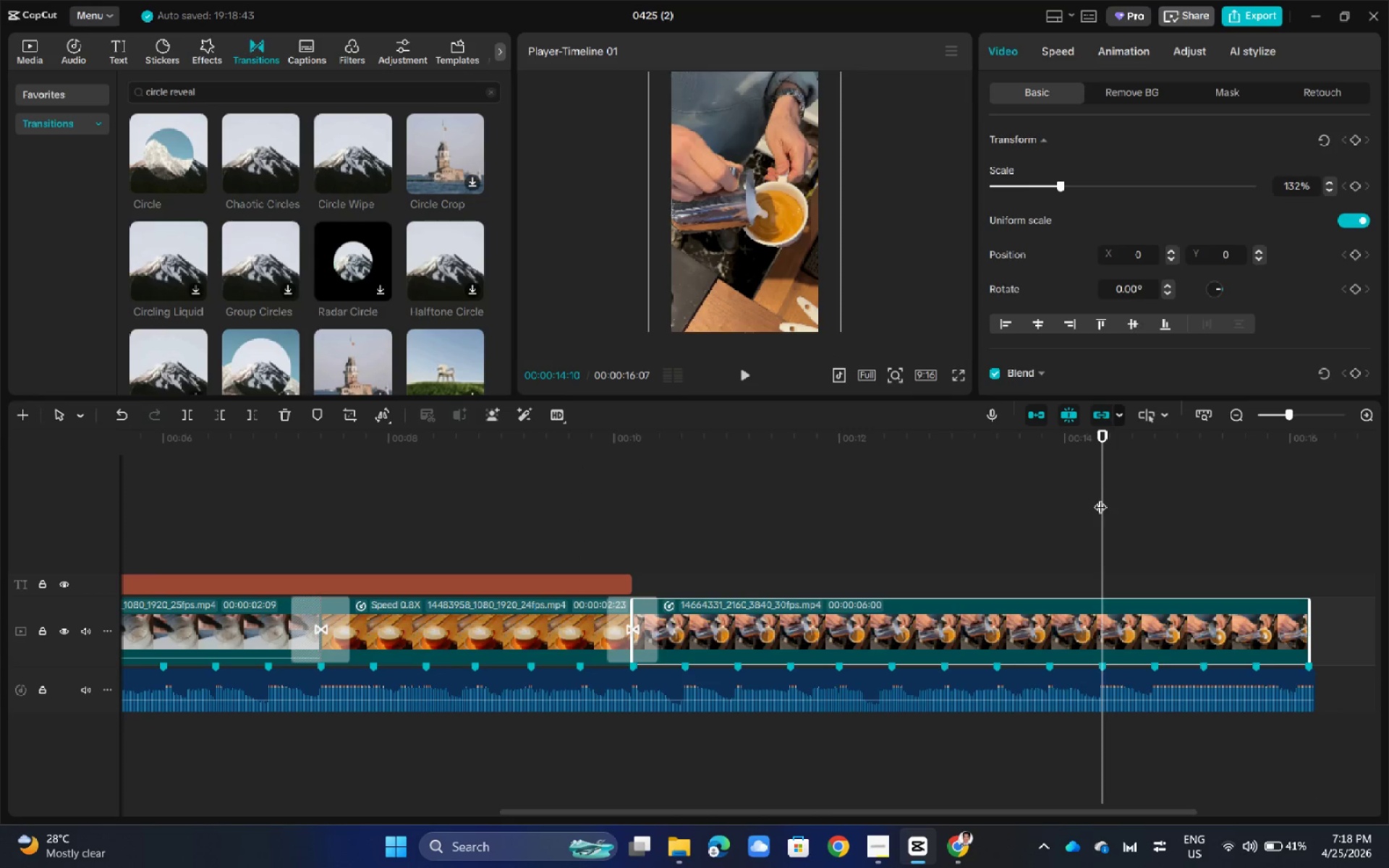 
key(Space)
 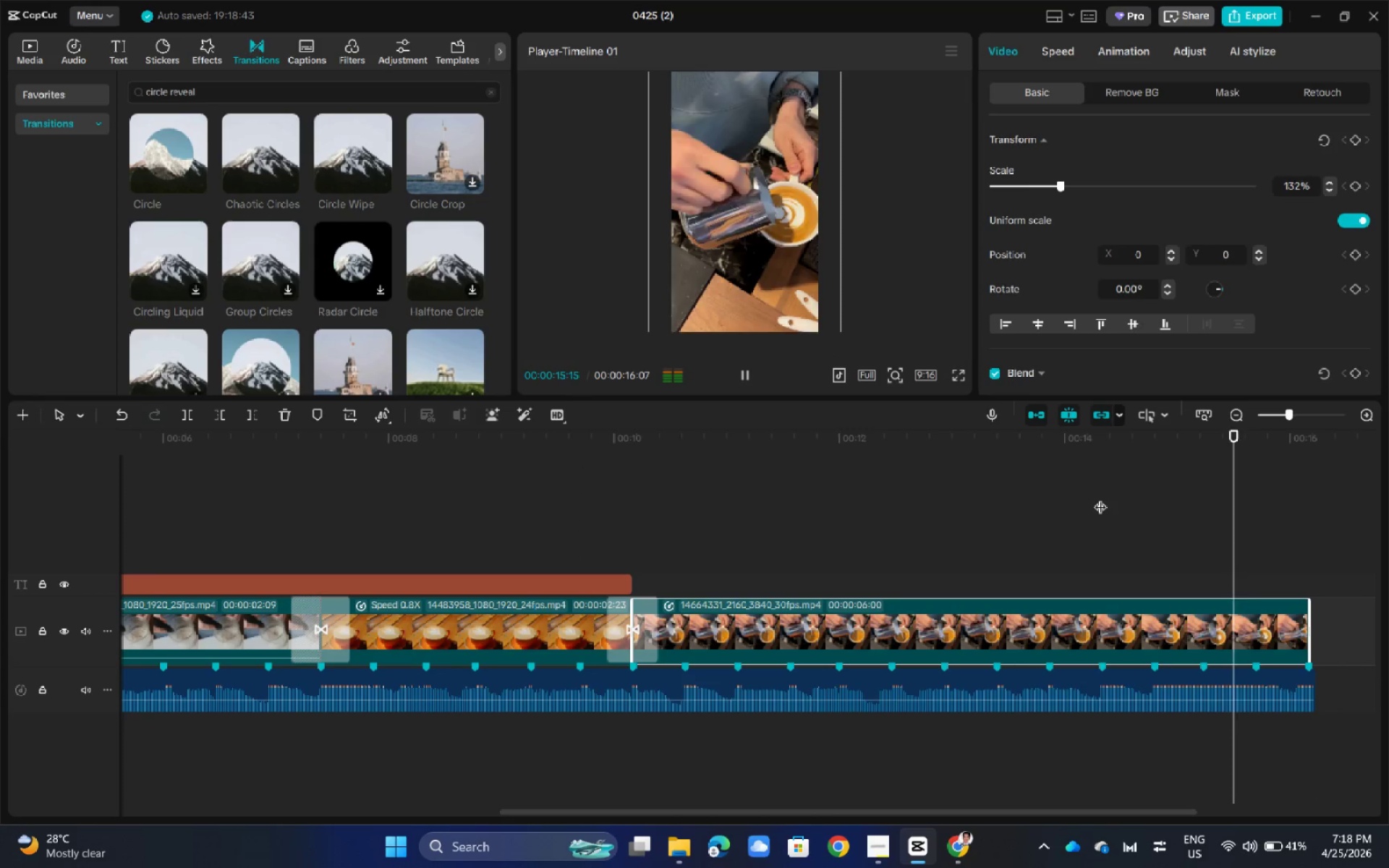 
key(Space)
 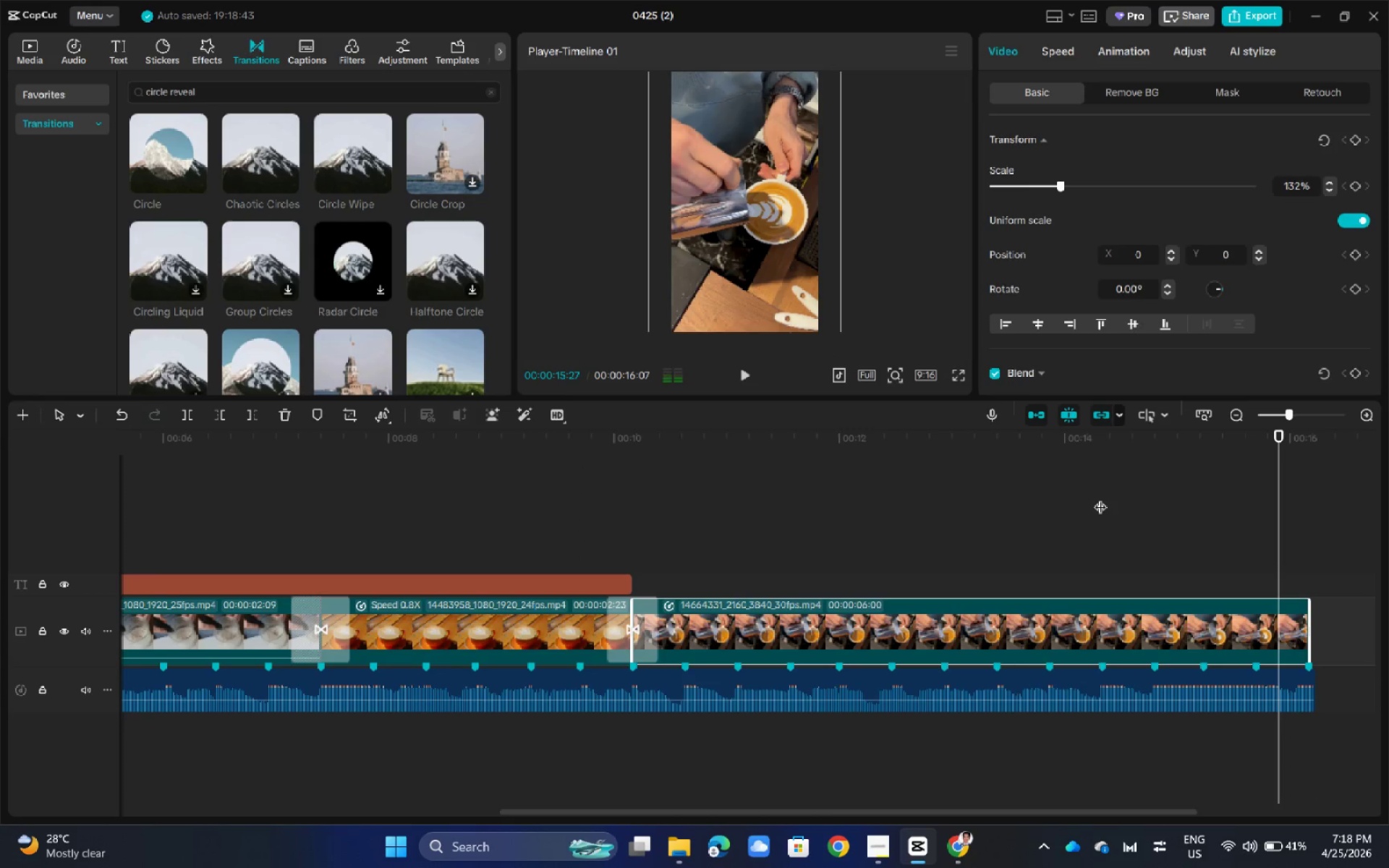 
key(Space)
 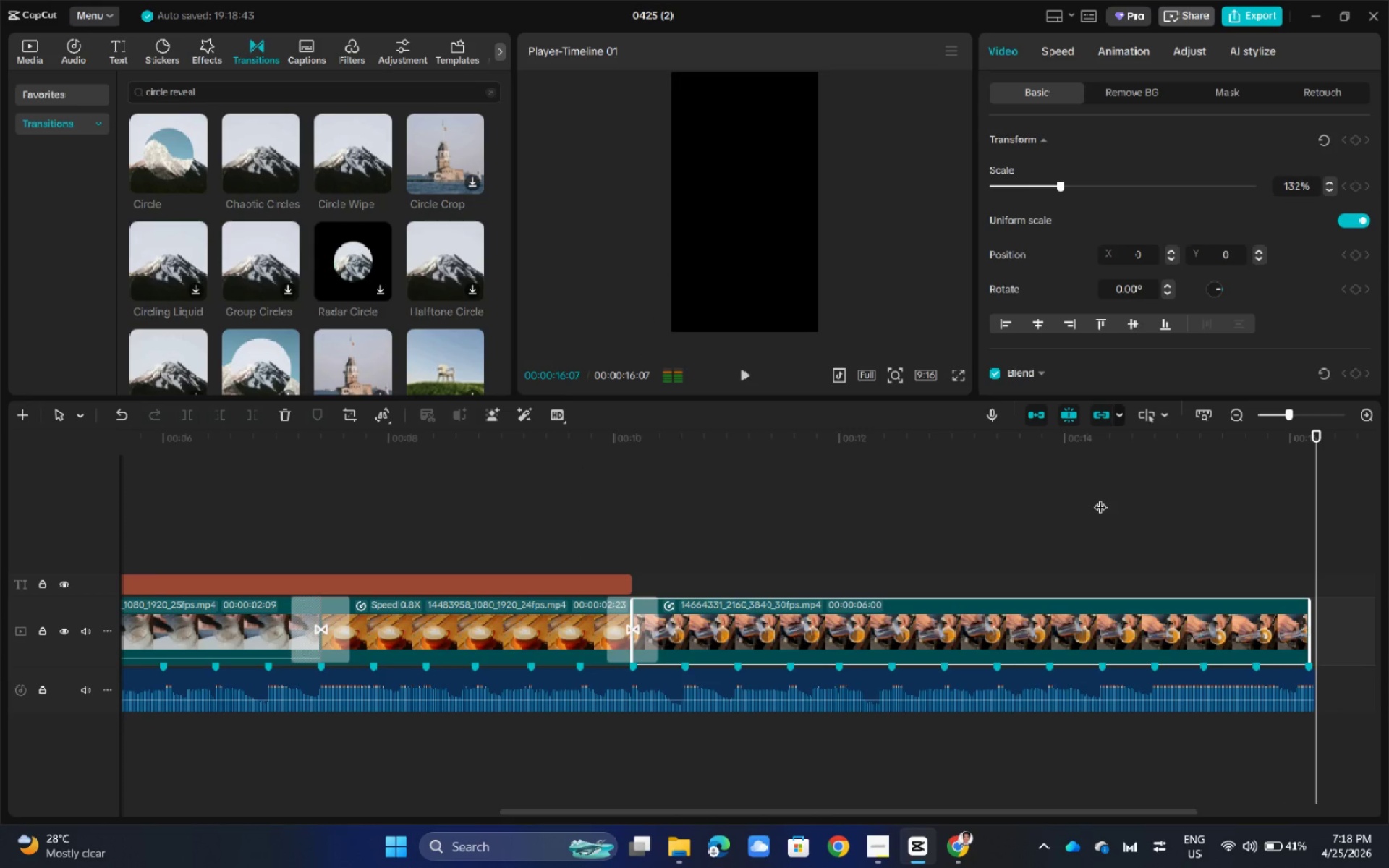 
key(Space)
 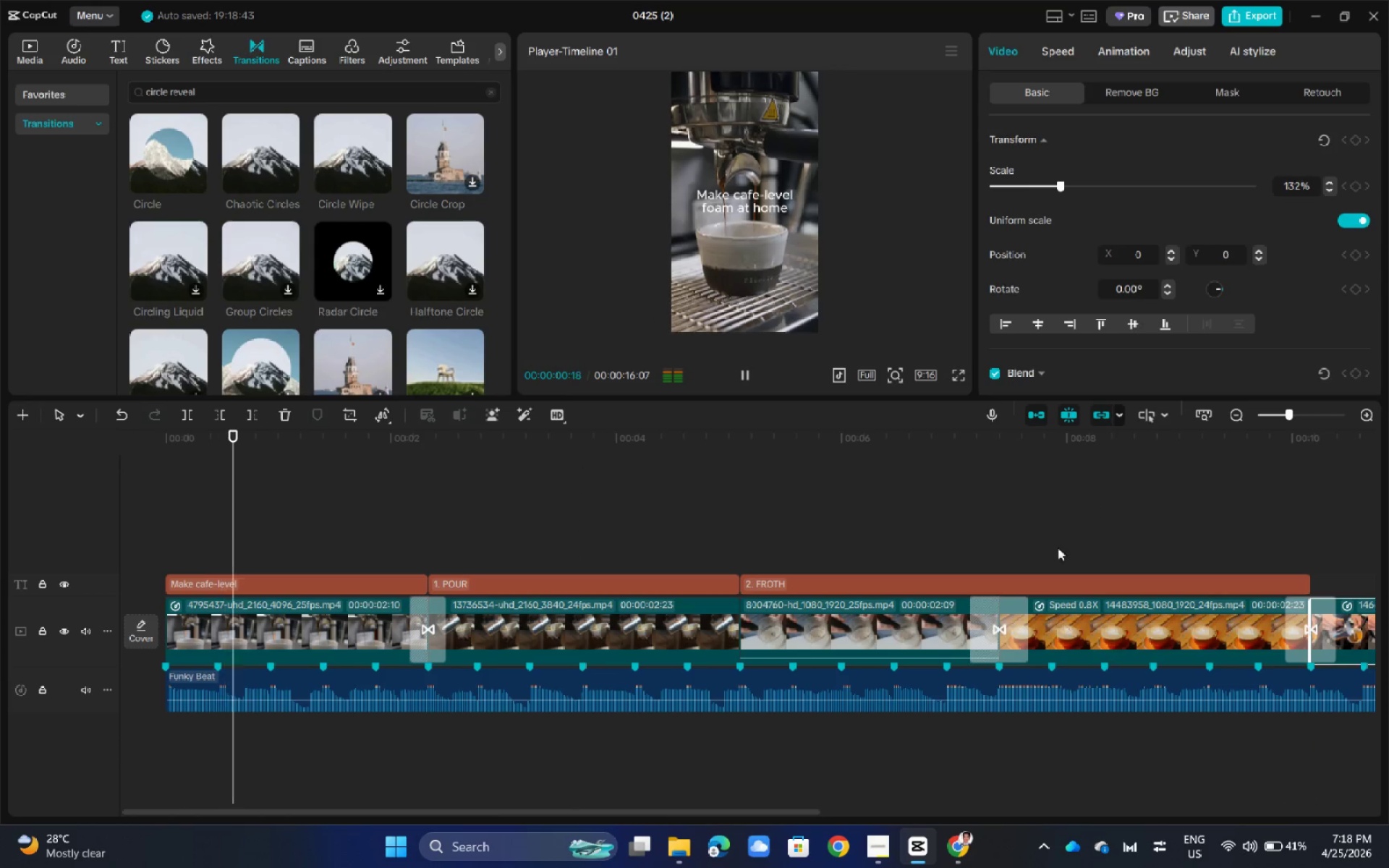 
left_click([1187, 540])
 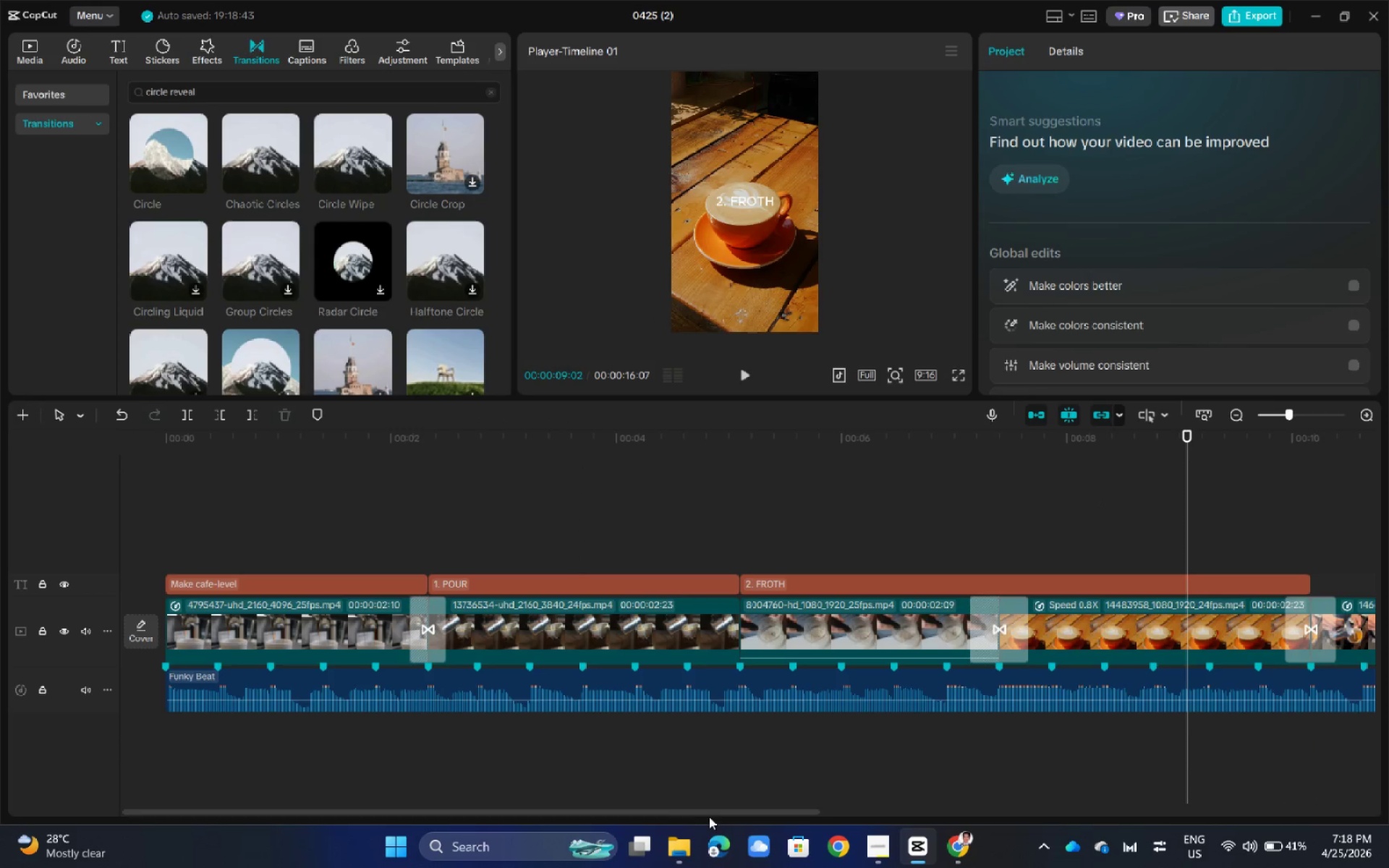 
left_click_drag(start_coordinate=[710, 815], to_coordinate=[1158, 805])
 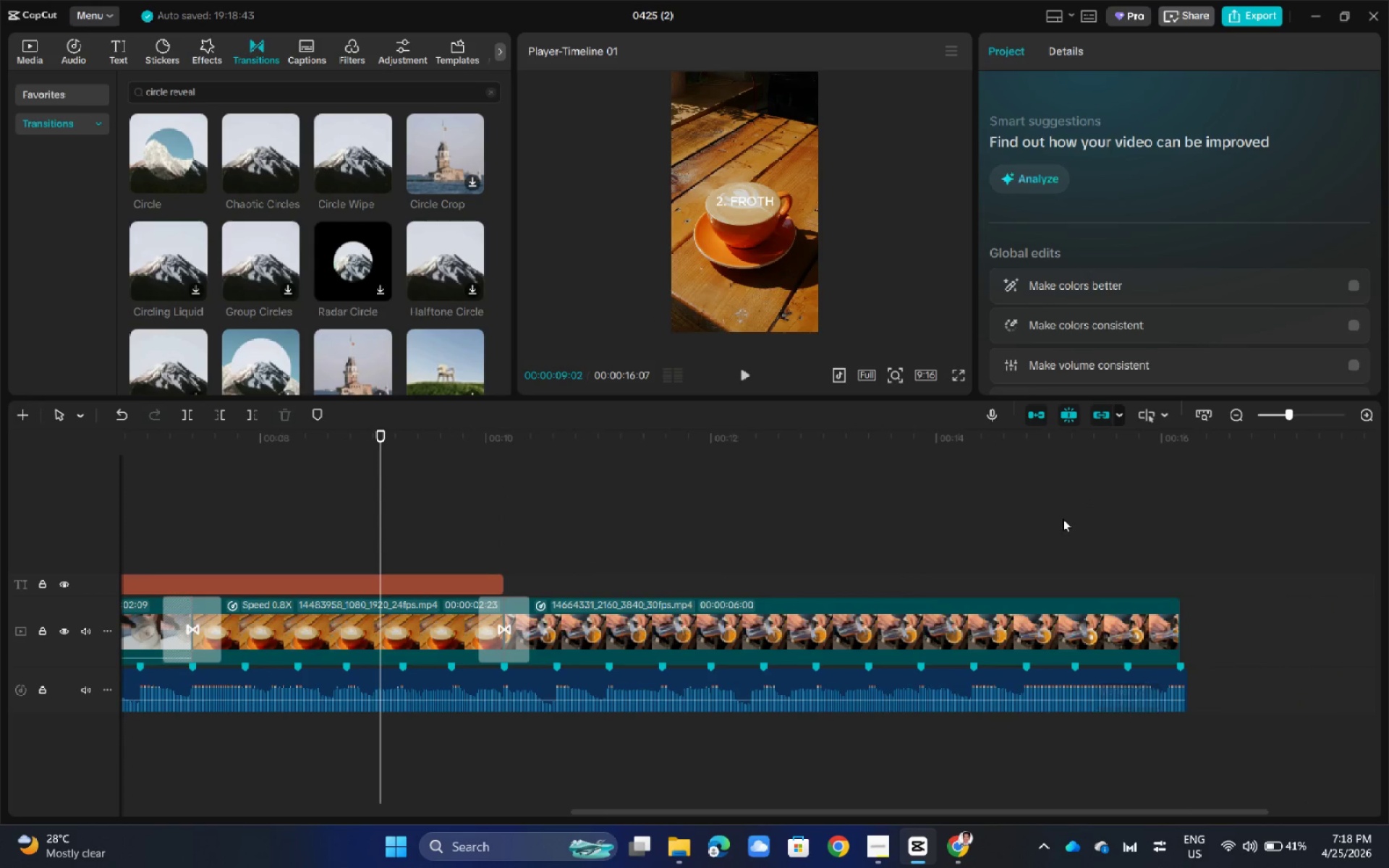 
double_click([1063, 519])
 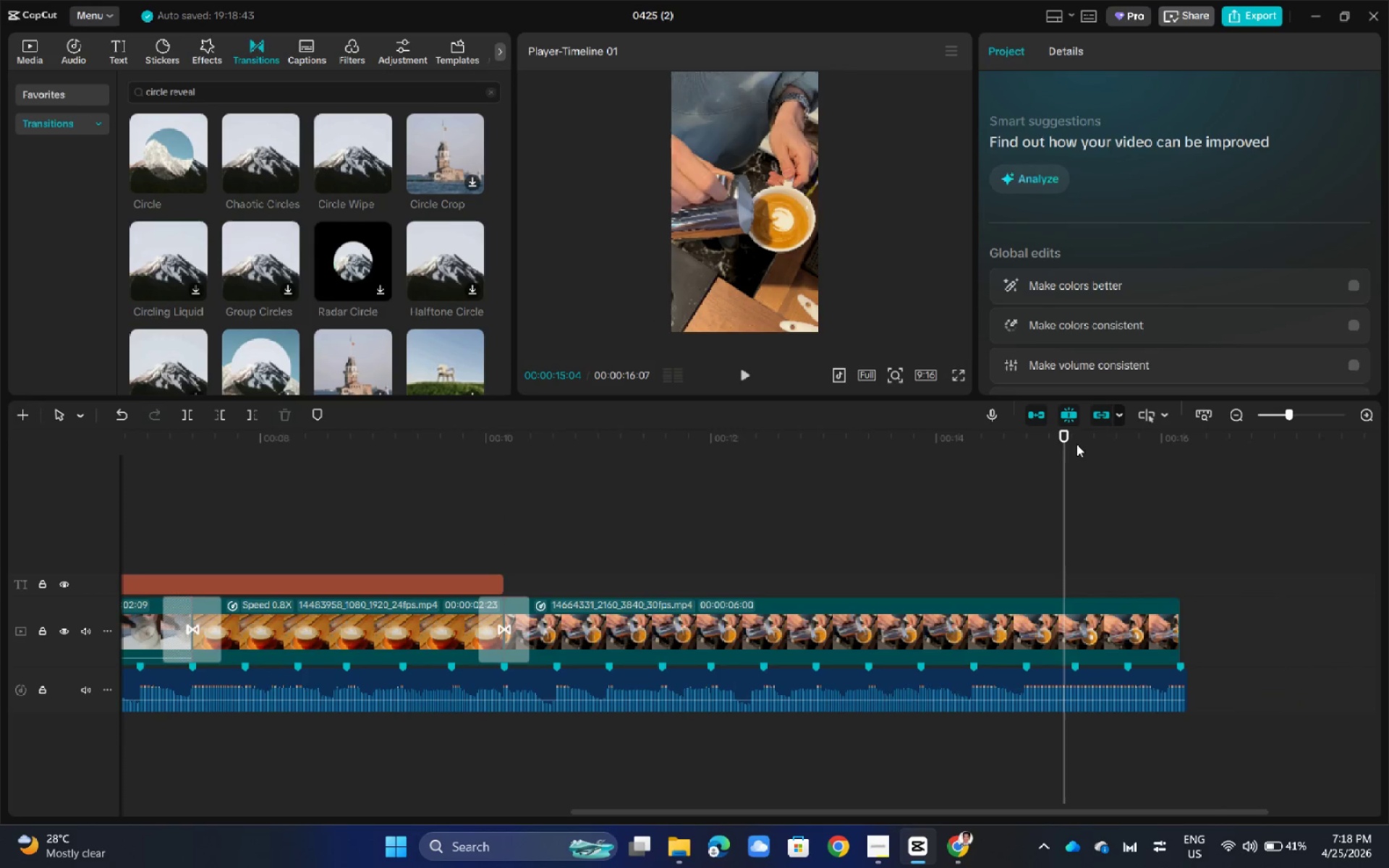 
left_click_drag(start_coordinate=[1070, 438], to_coordinate=[1129, 447])
 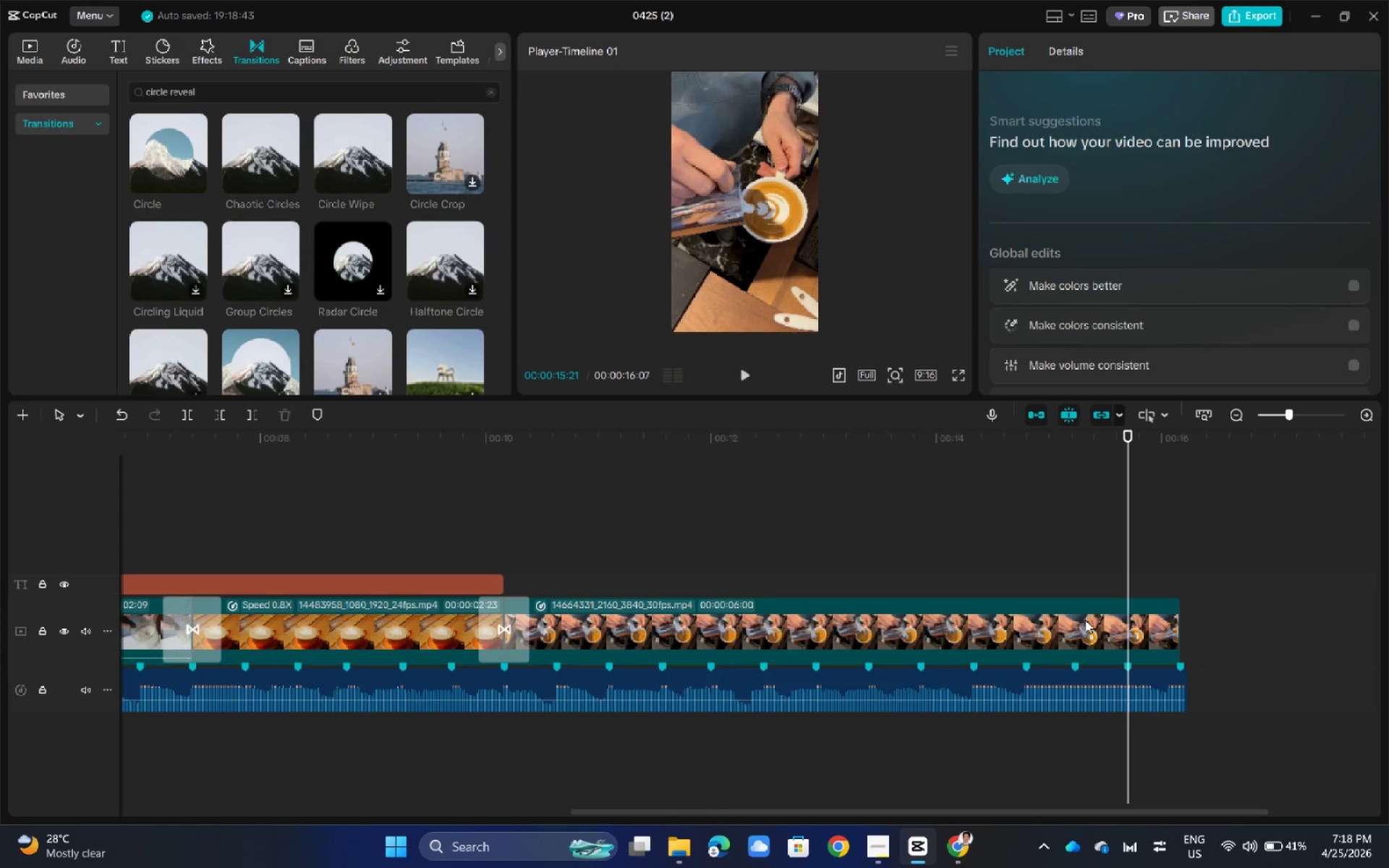 
left_click([1085, 621])
 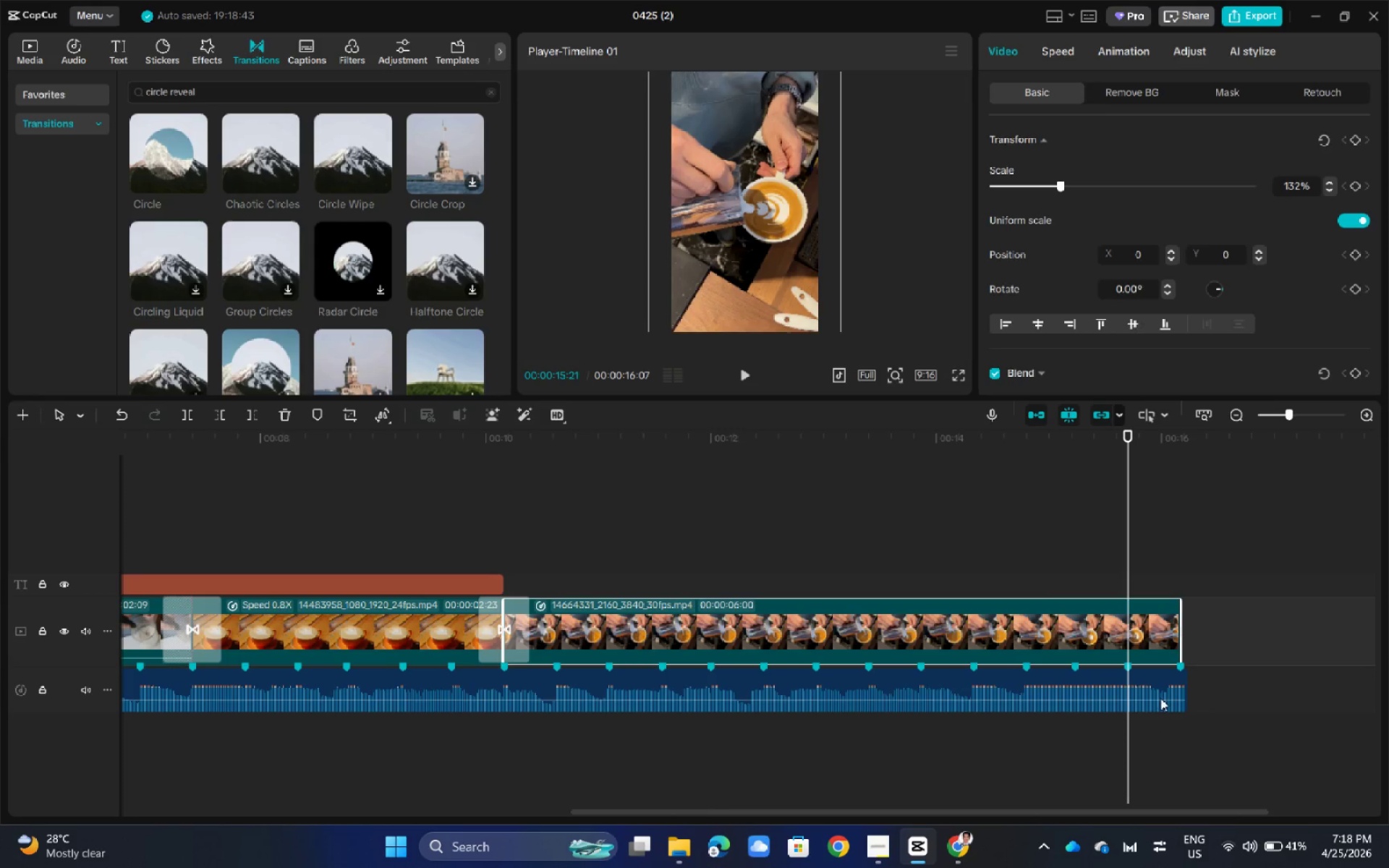 
left_click([1175, 622])
 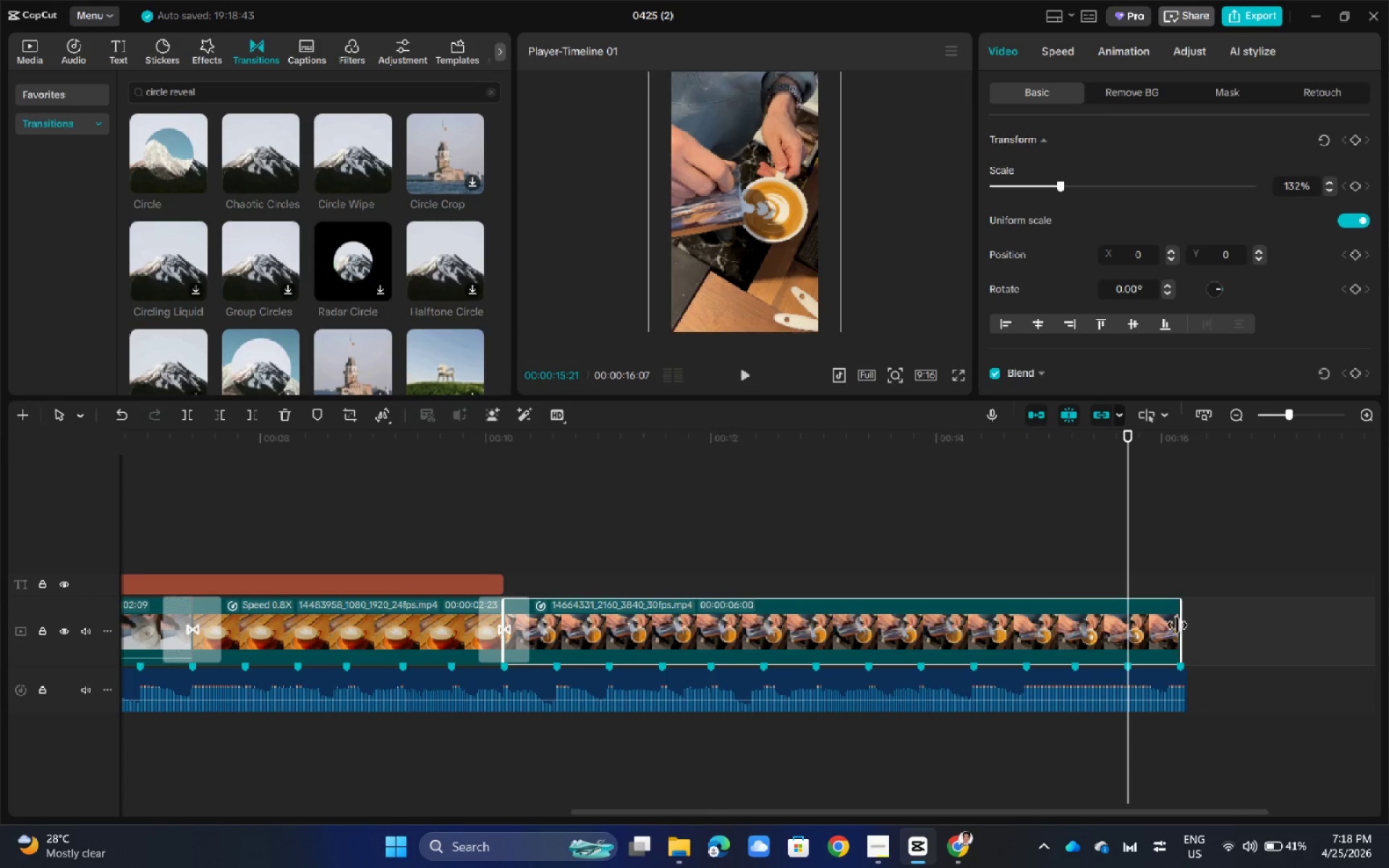 
left_click_drag(start_coordinate=[1178, 625], to_coordinate=[1184, 626])
 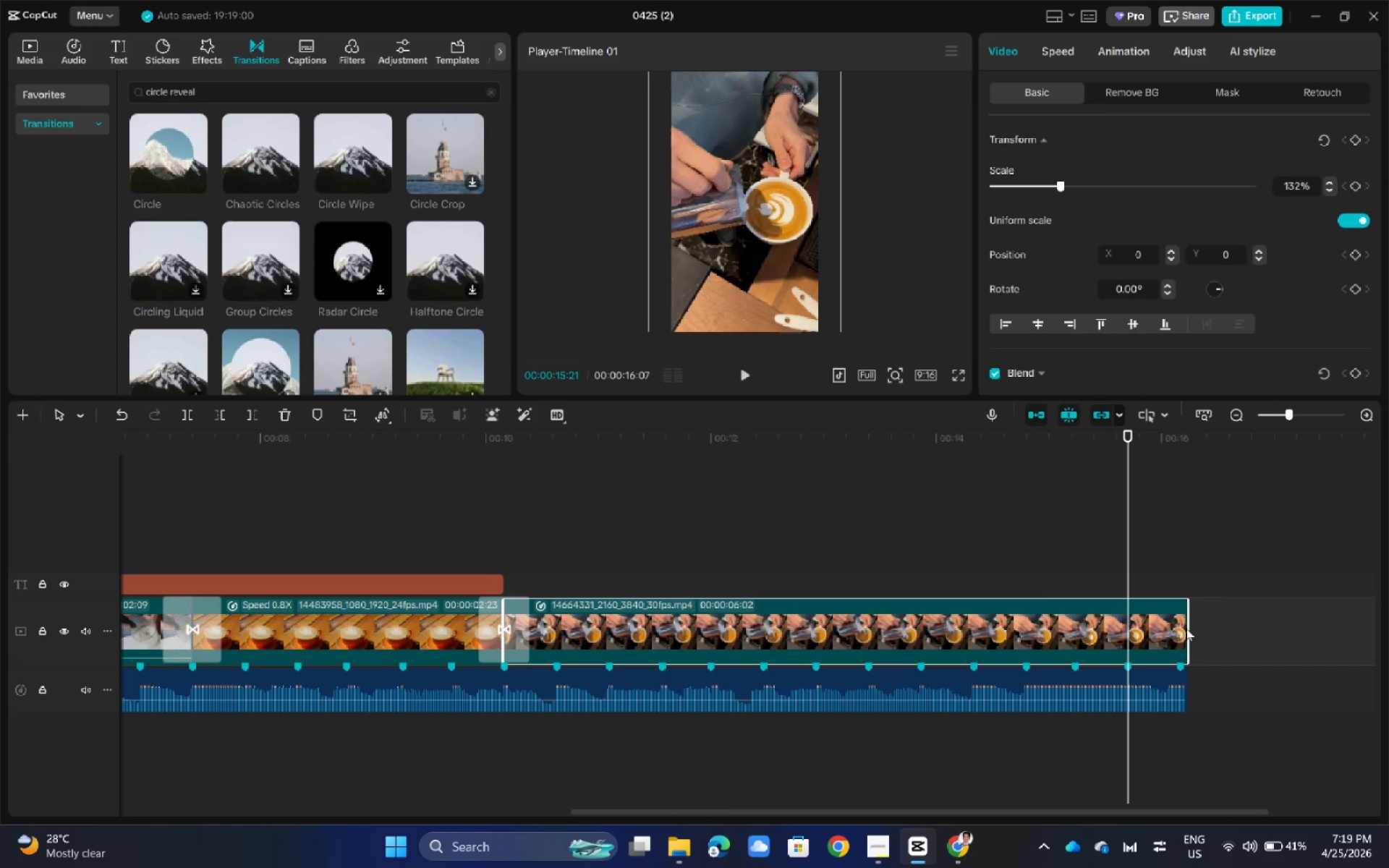 
left_click_drag(start_coordinate=[1190, 626], to_coordinate=[1181, 625])
 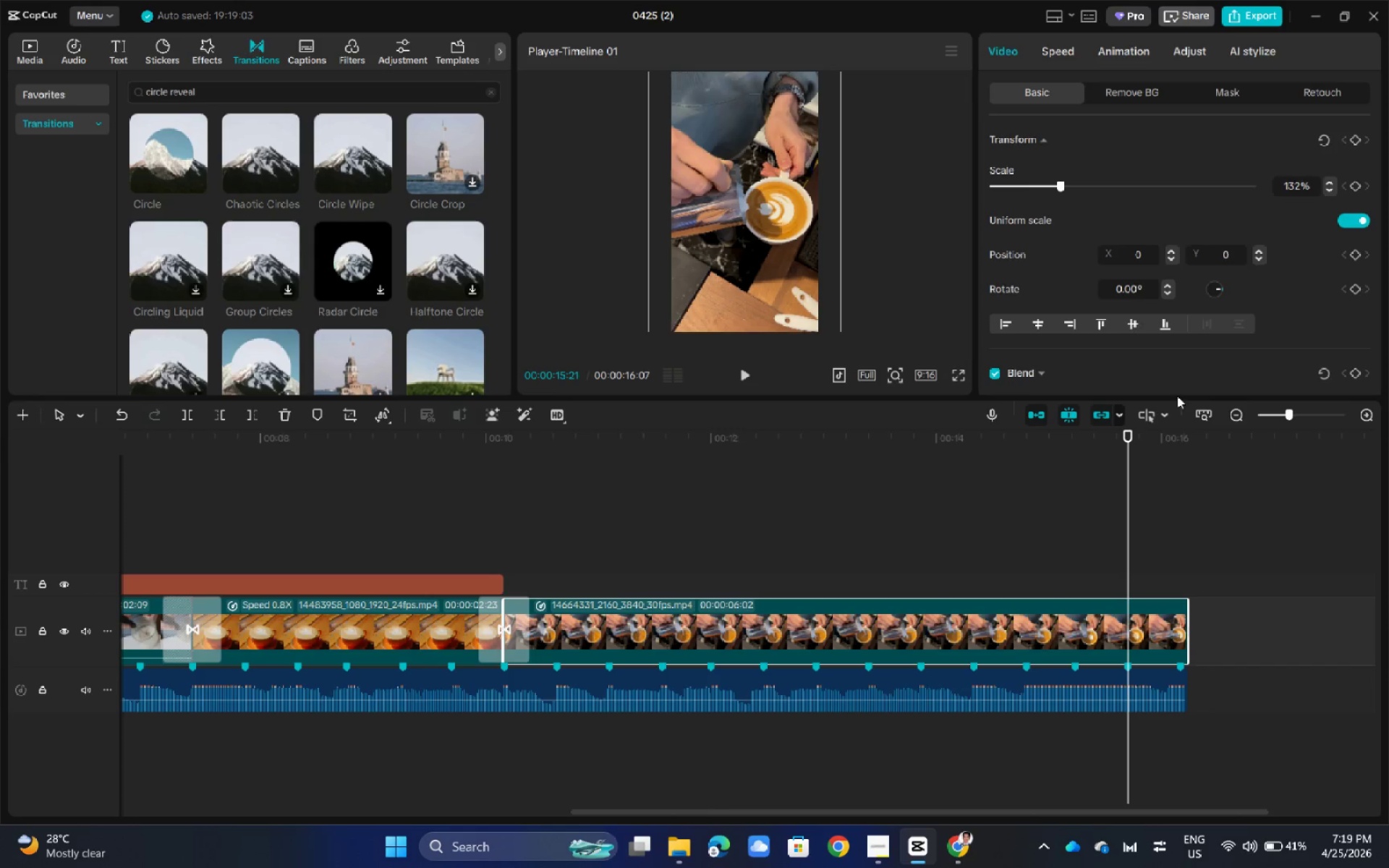 
left_click([1131, 446])
 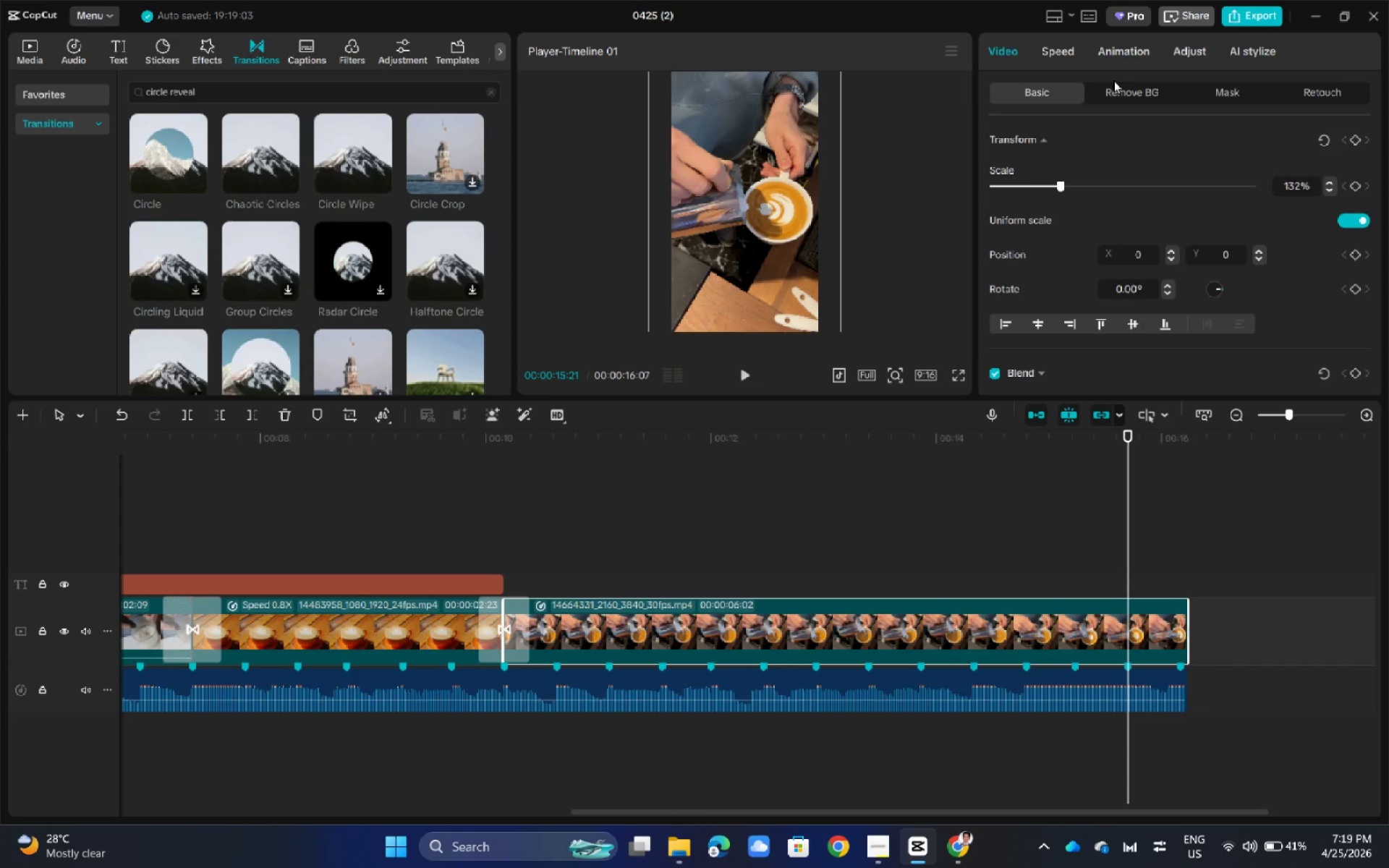 
left_click([1071, 50])
 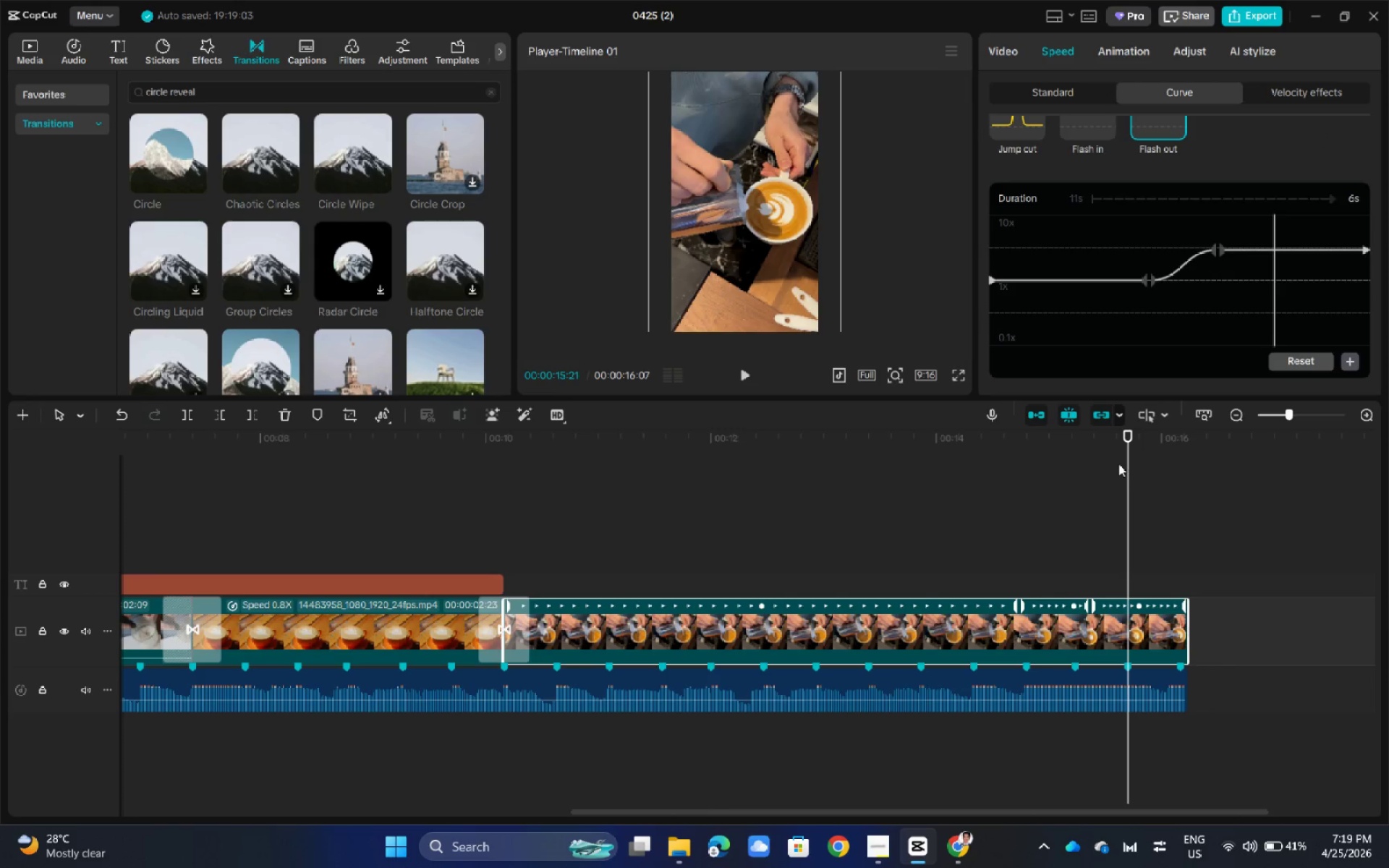 
left_click_drag(start_coordinate=[1123, 448], to_coordinate=[928, 496])
 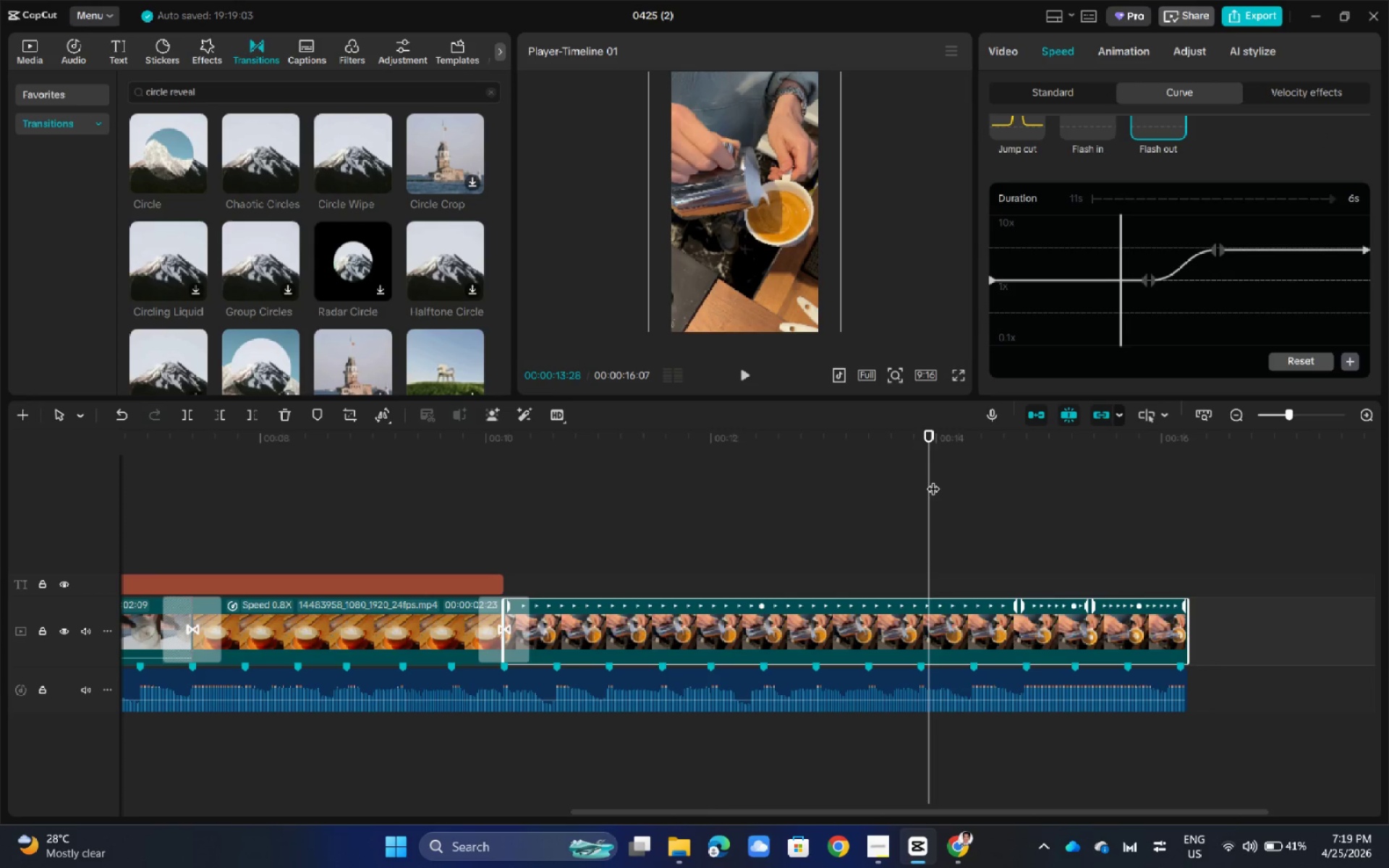 
left_click_drag(start_coordinate=[935, 472], to_coordinate=[923, 474])
 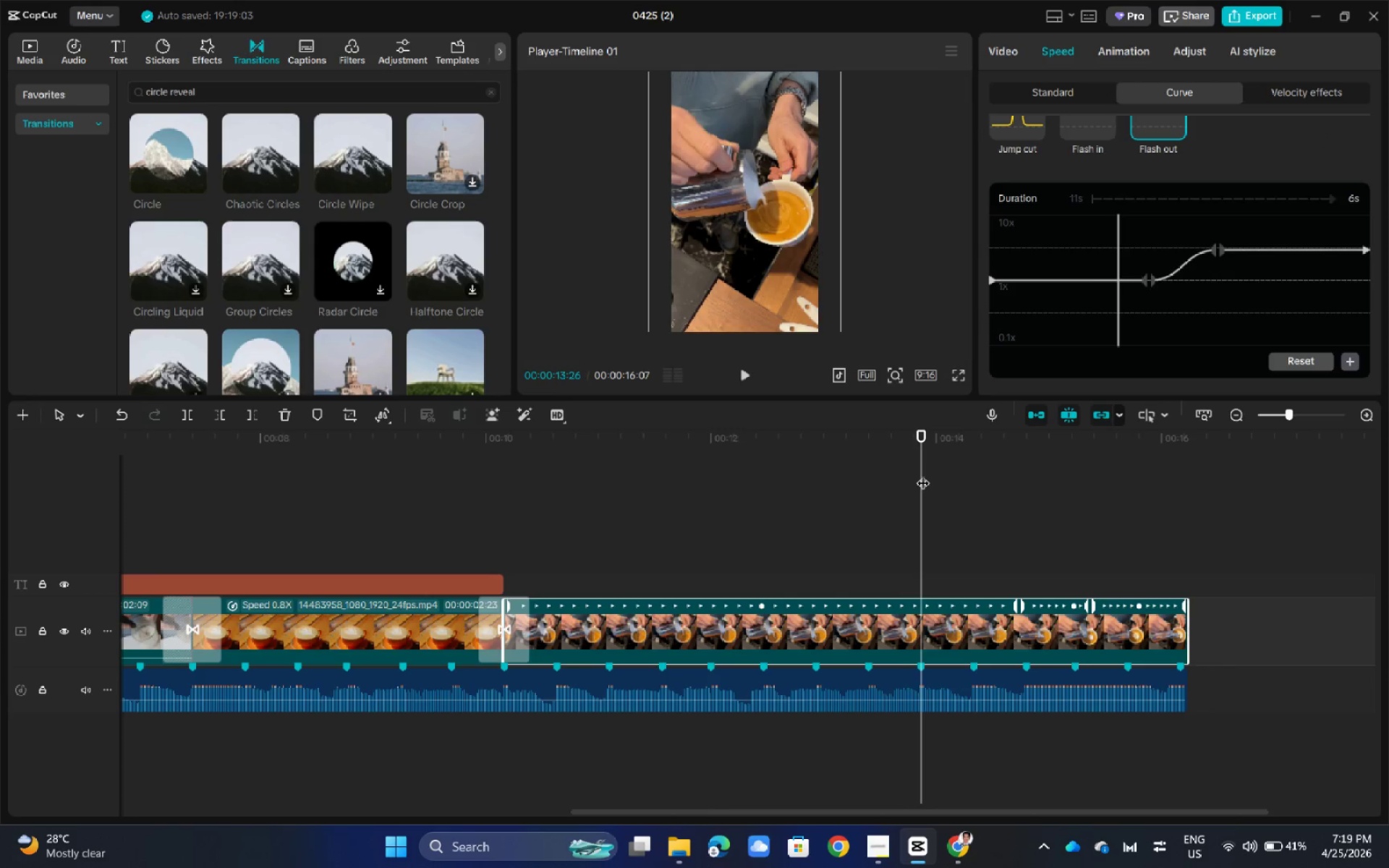 
key(Space)
 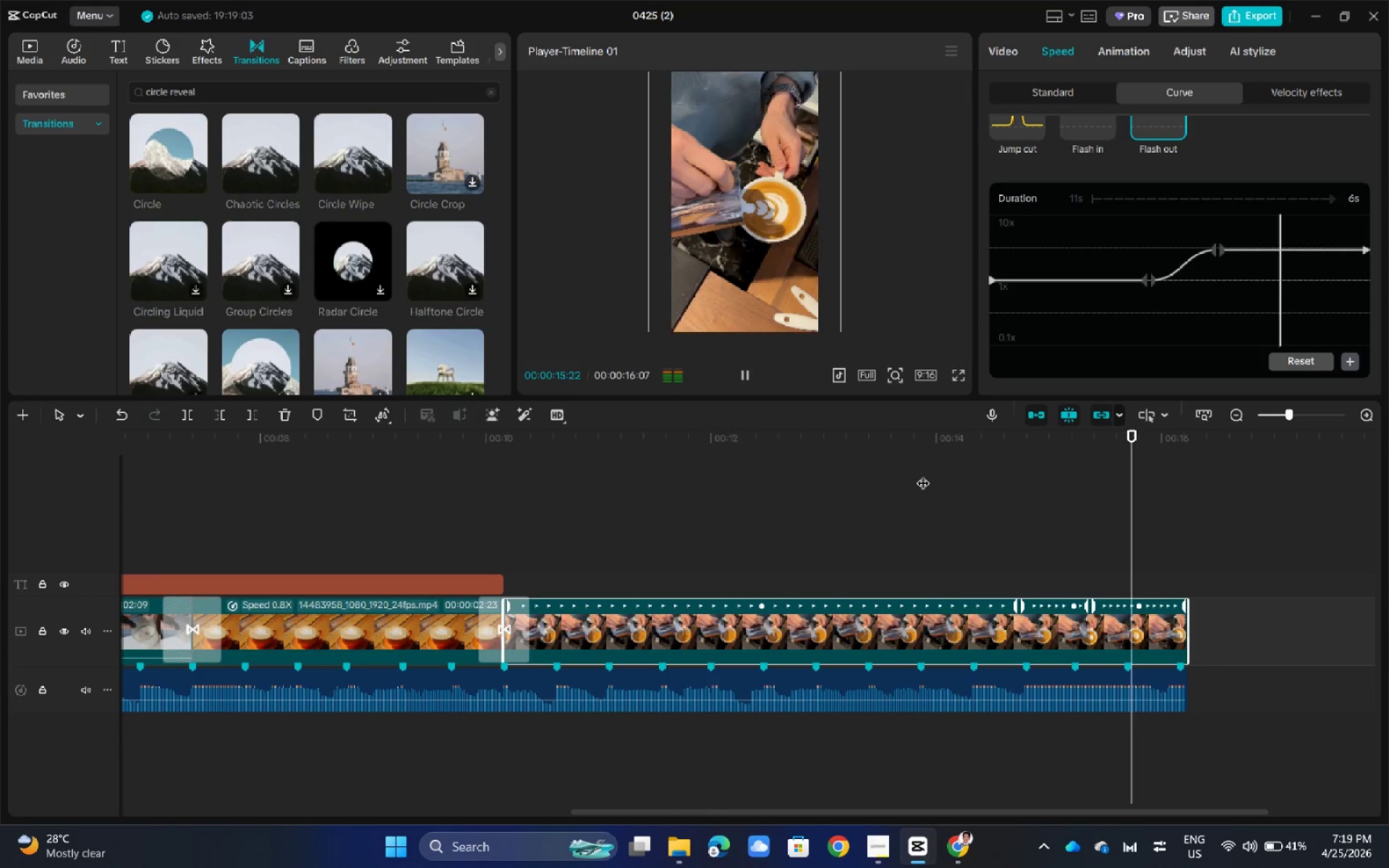 
key(Space)
 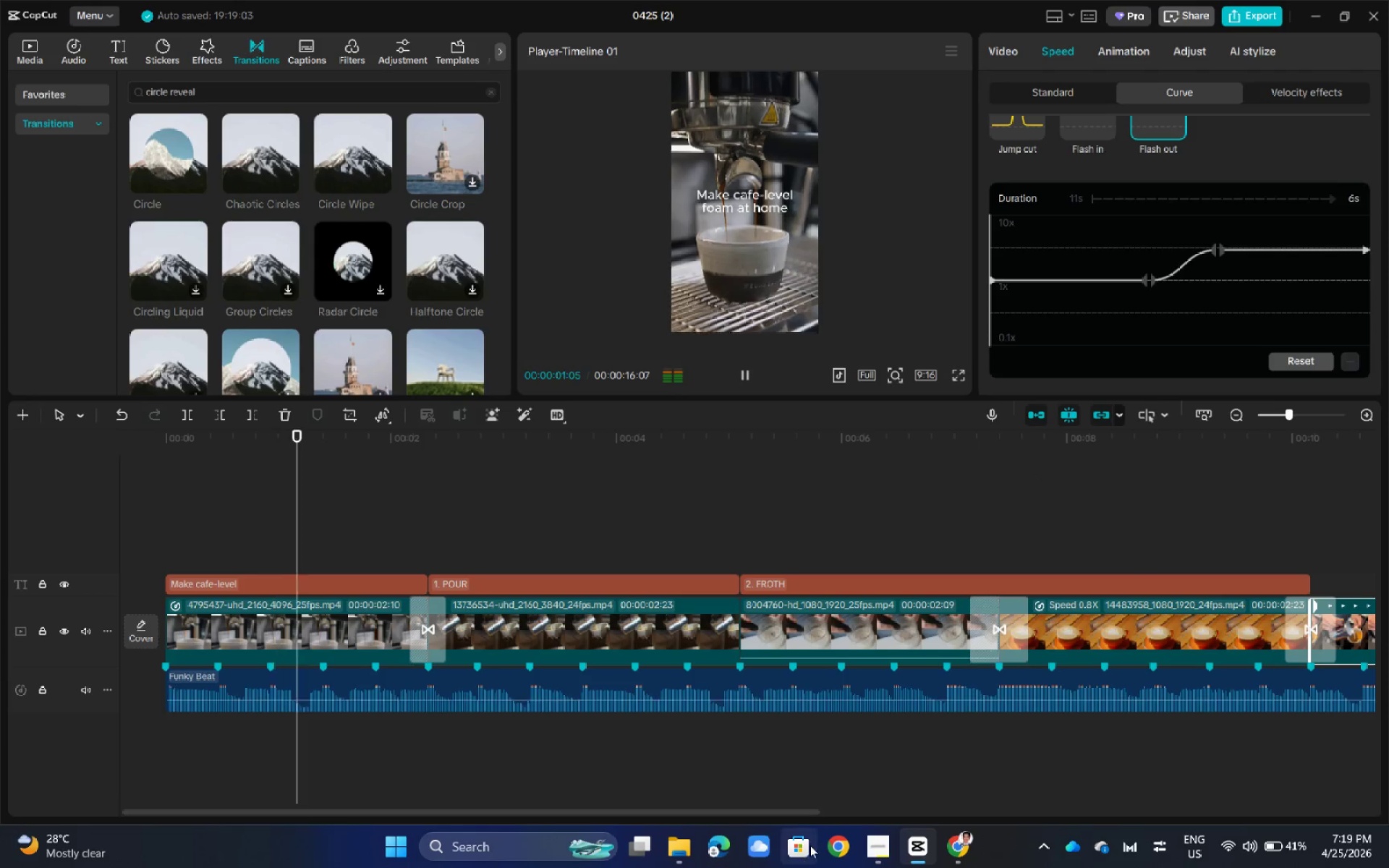 
left_click_drag(start_coordinate=[781, 811], to_coordinate=[1221, 804])
 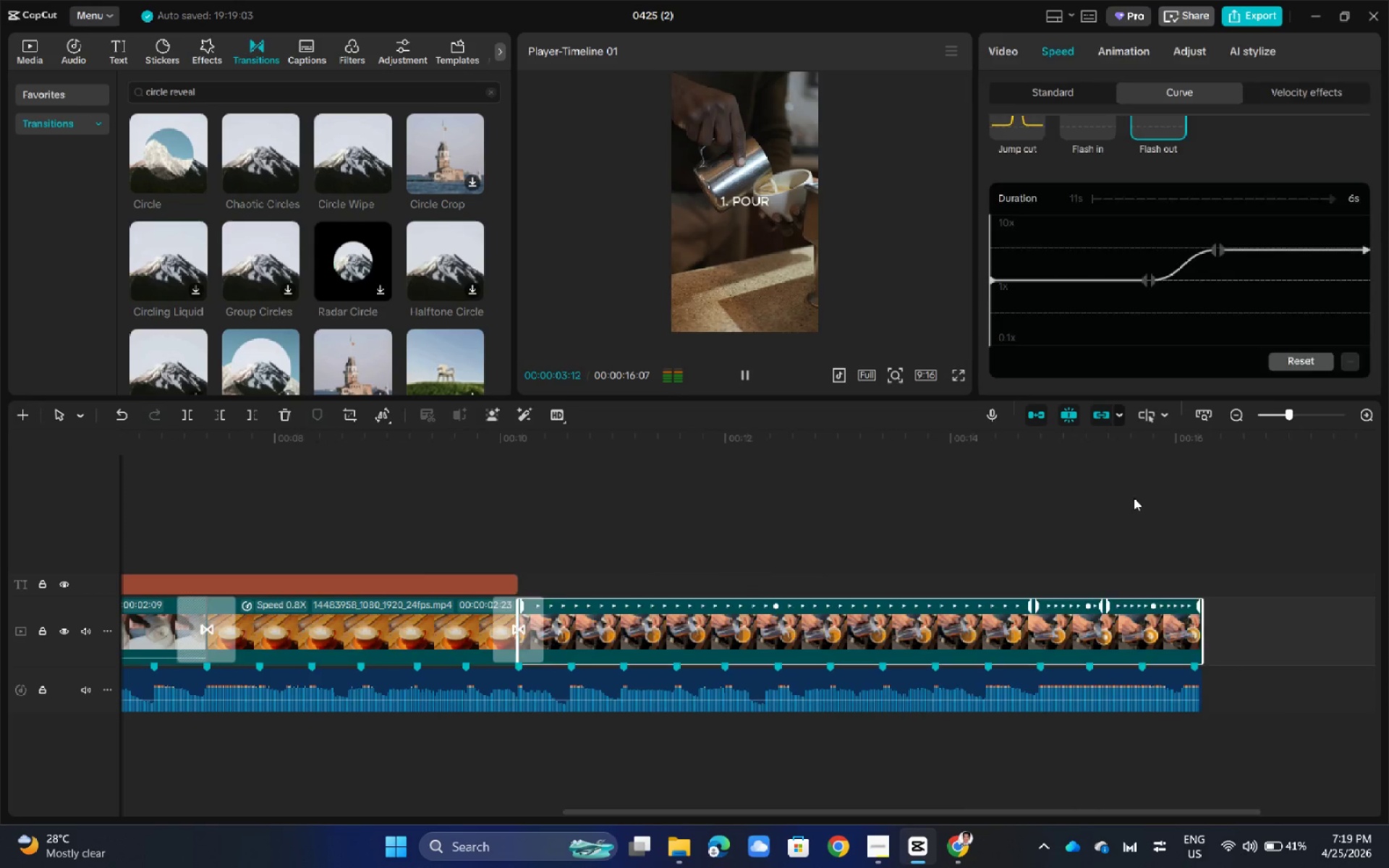 
double_click([1134, 498])
 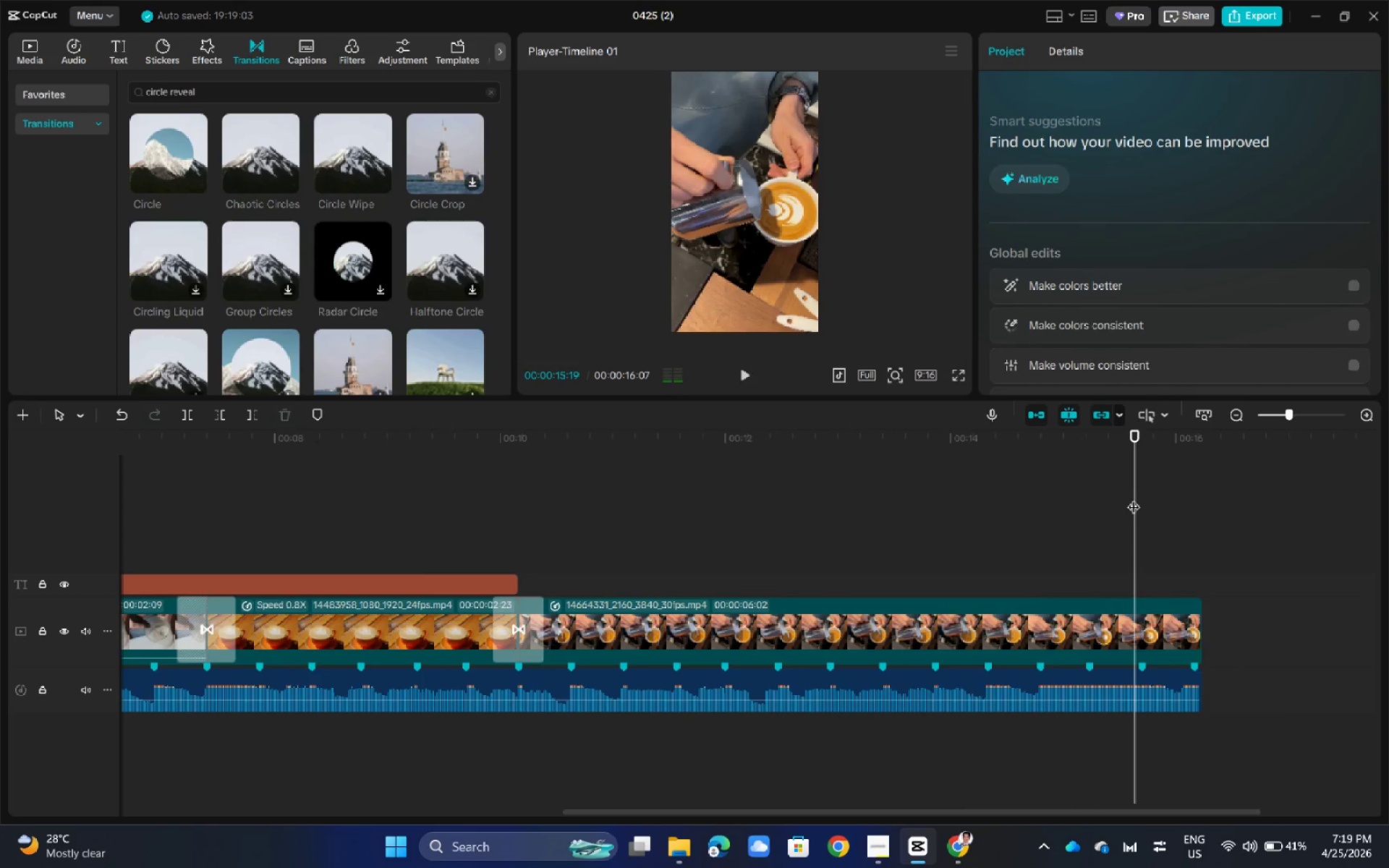 
left_click_drag(start_coordinate=[1134, 498], to_coordinate=[1147, 522])
 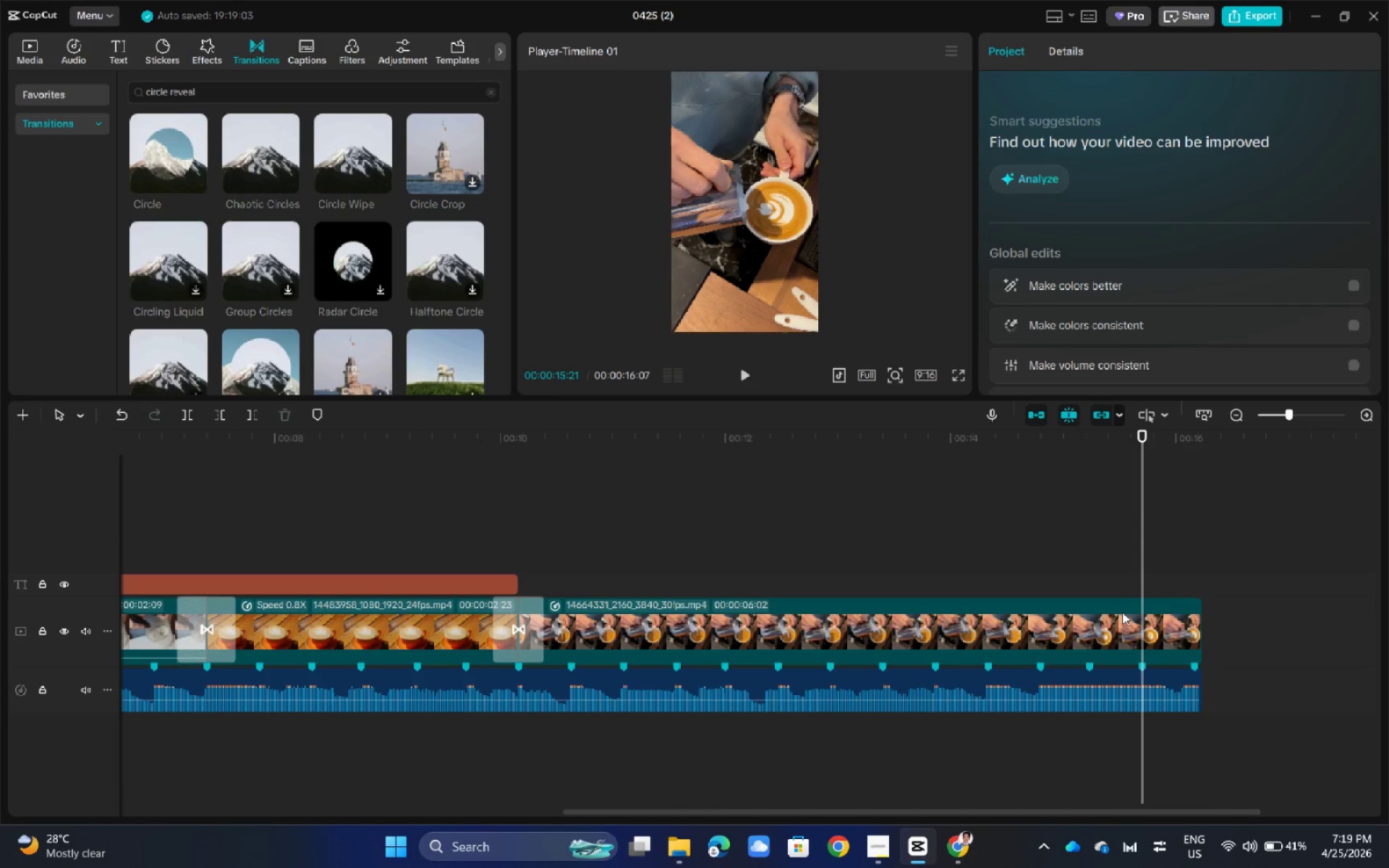 
left_click([1122, 612])
 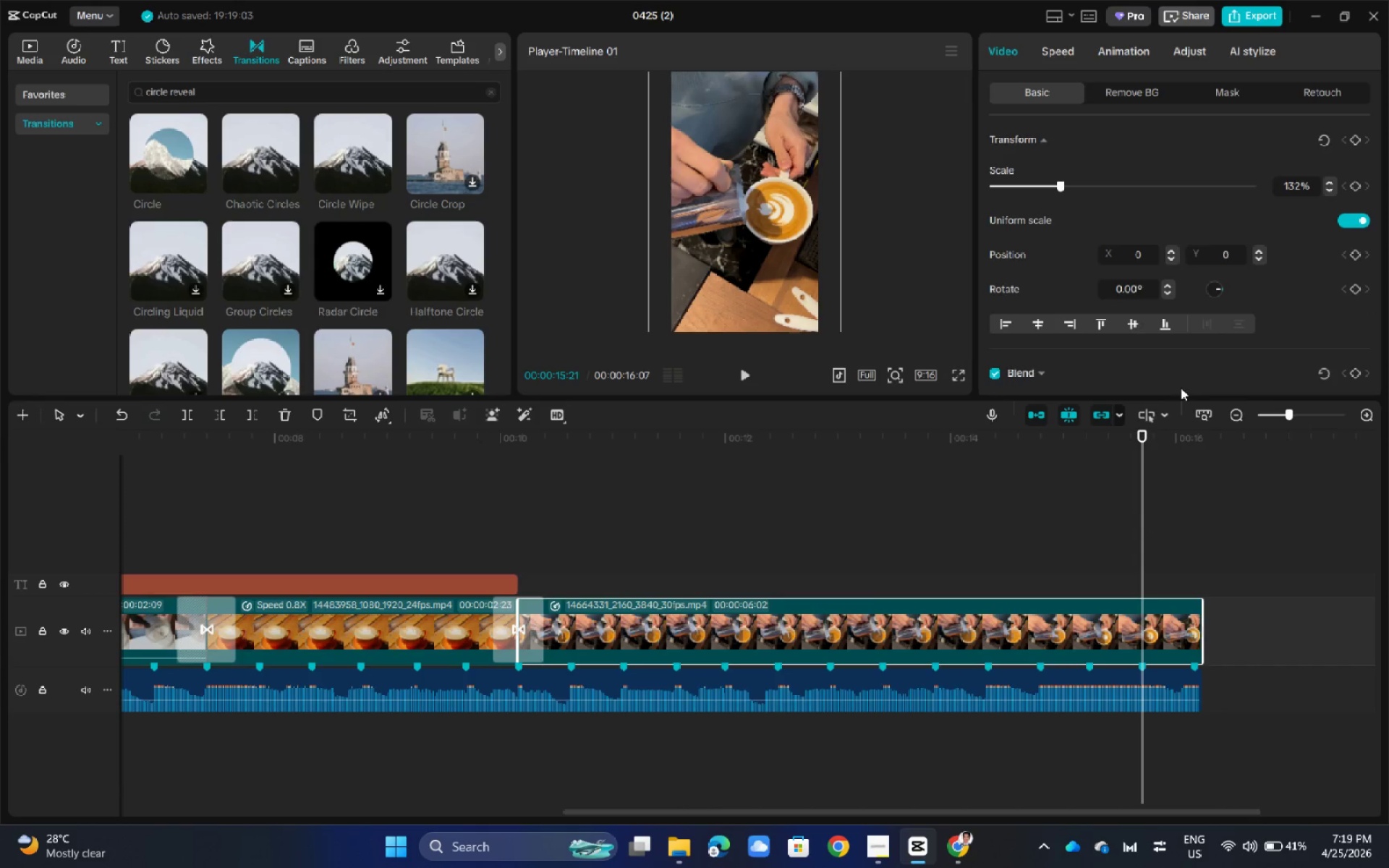 
scroll: coordinate [1271, 258], scroll_direction: down, amount: 10.0
 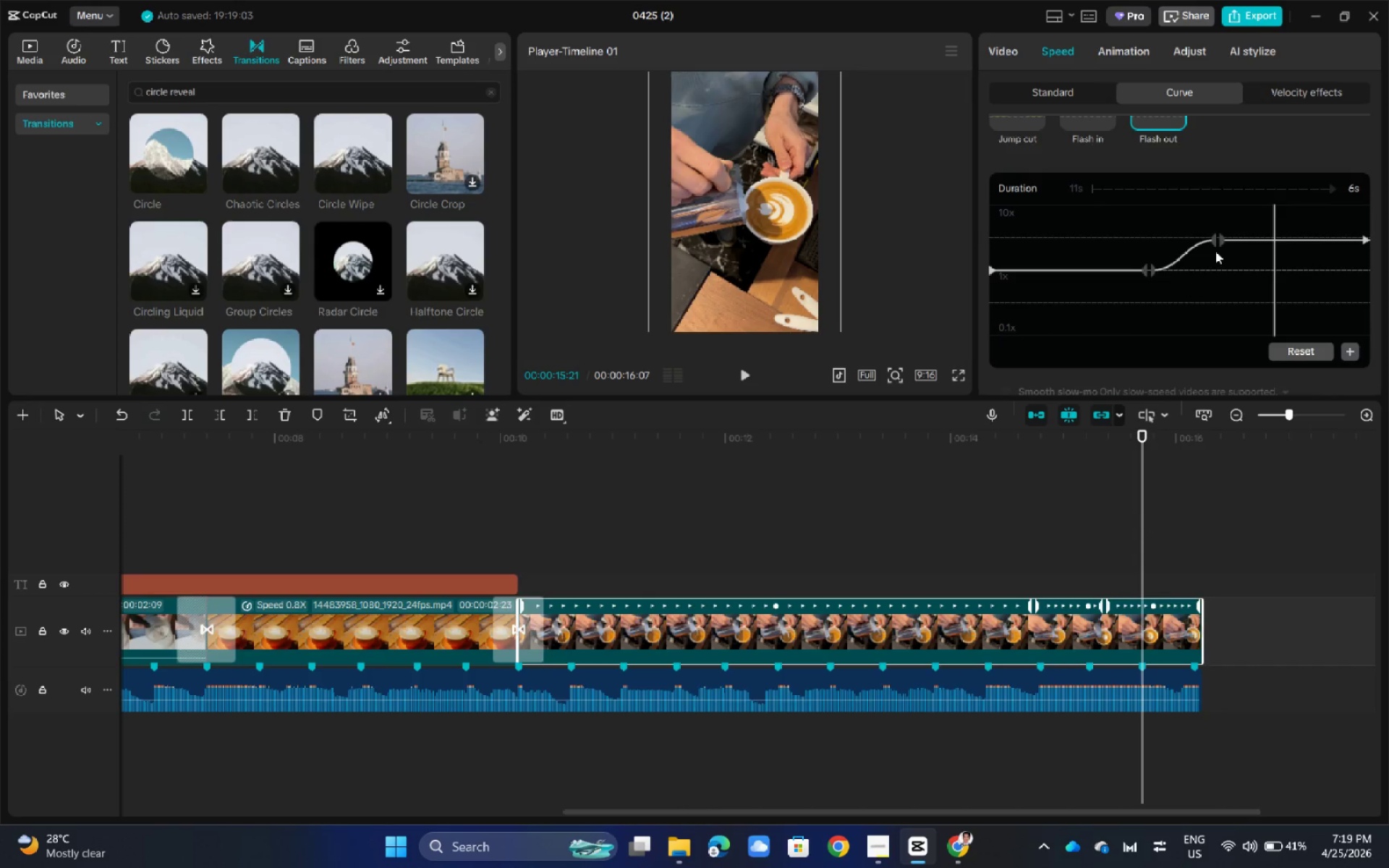 
left_click_drag(start_coordinate=[1218, 242], to_coordinate=[1274, 239])
 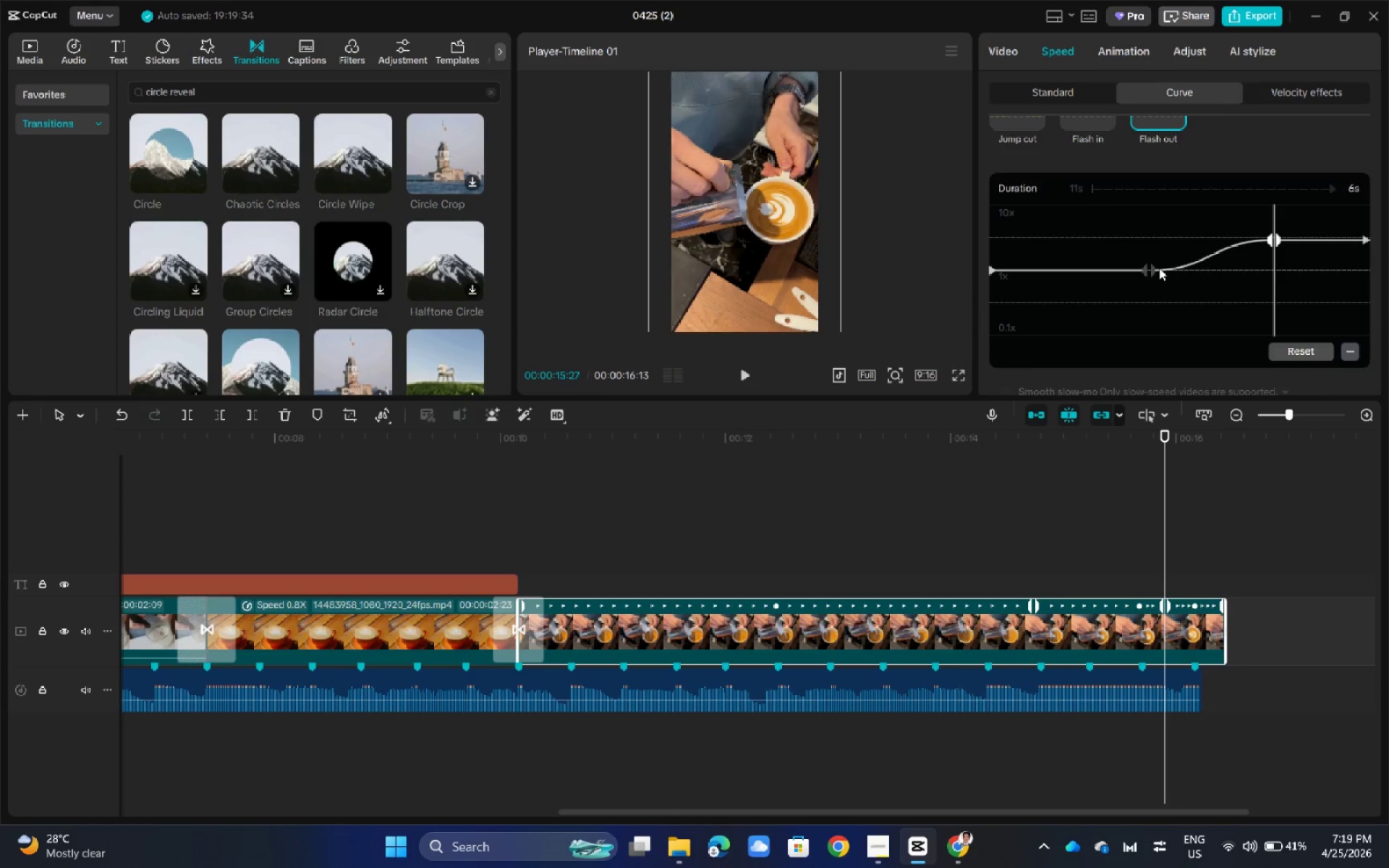 
left_click_drag(start_coordinate=[1155, 268], to_coordinate=[1196, 268])
 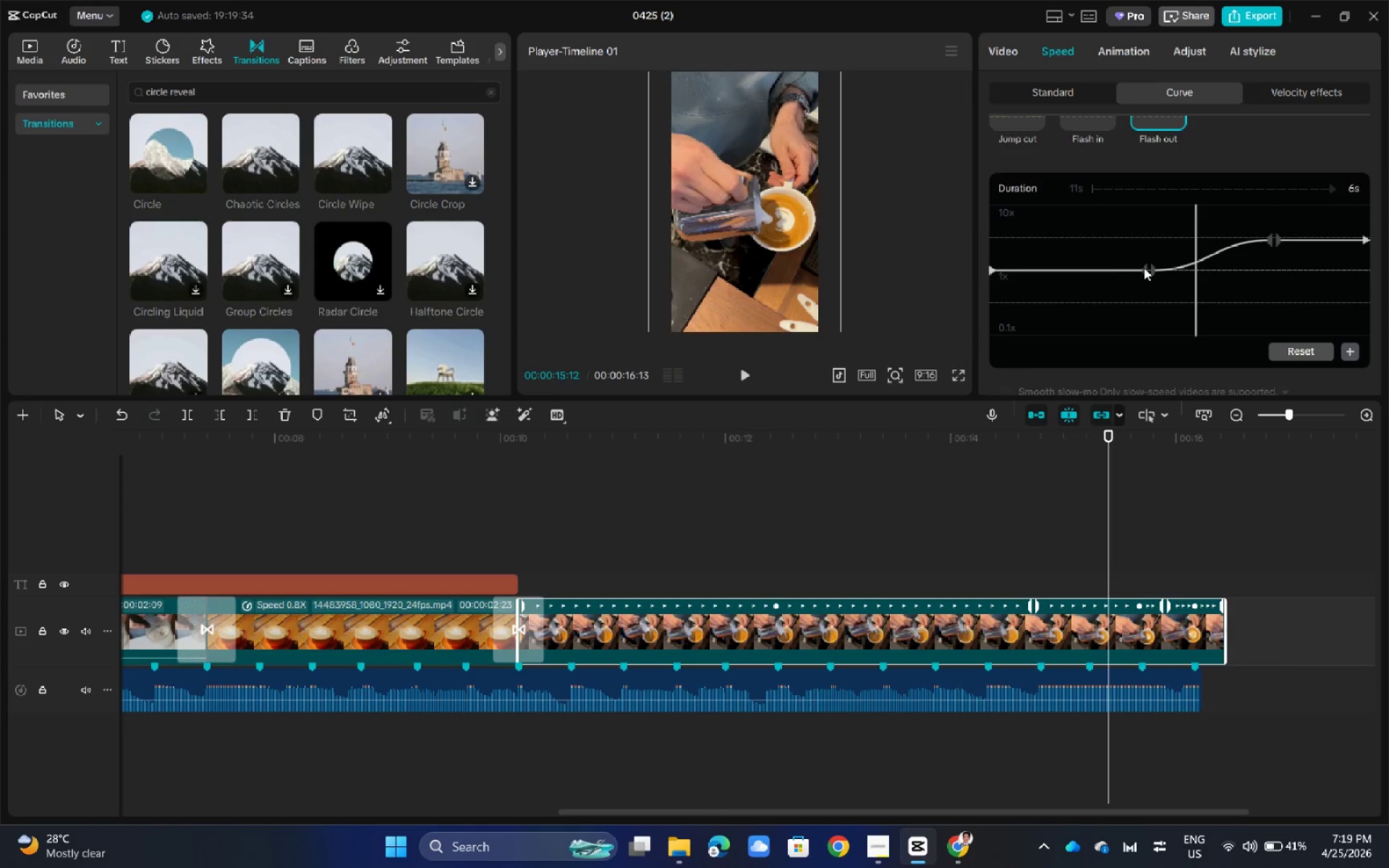 
left_click_drag(start_coordinate=[1144, 266], to_coordinate=[1205, 269])
 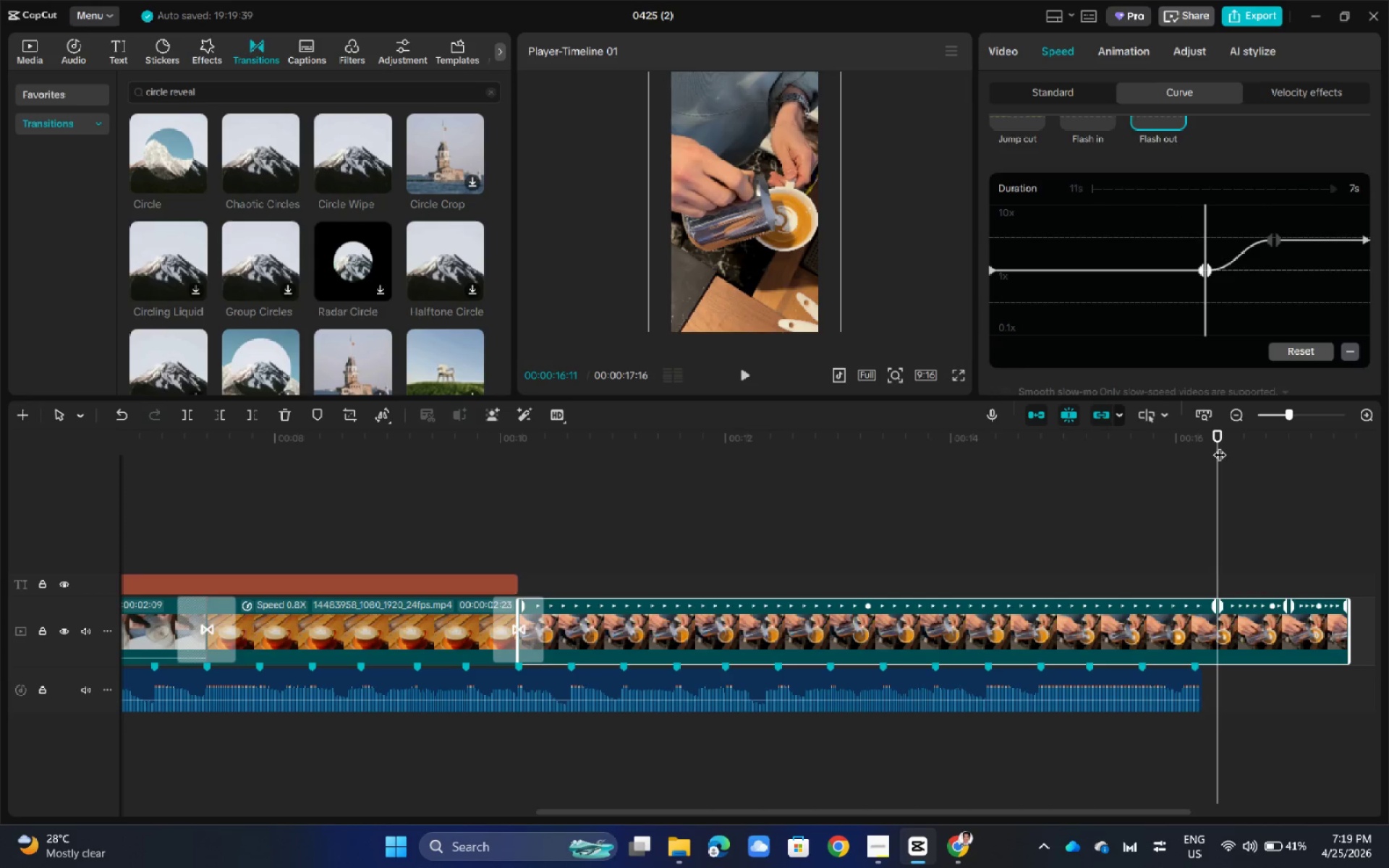 
left_click_drag(start_coordinate=[1220, 430], to_coordinate=[1044, 481])
 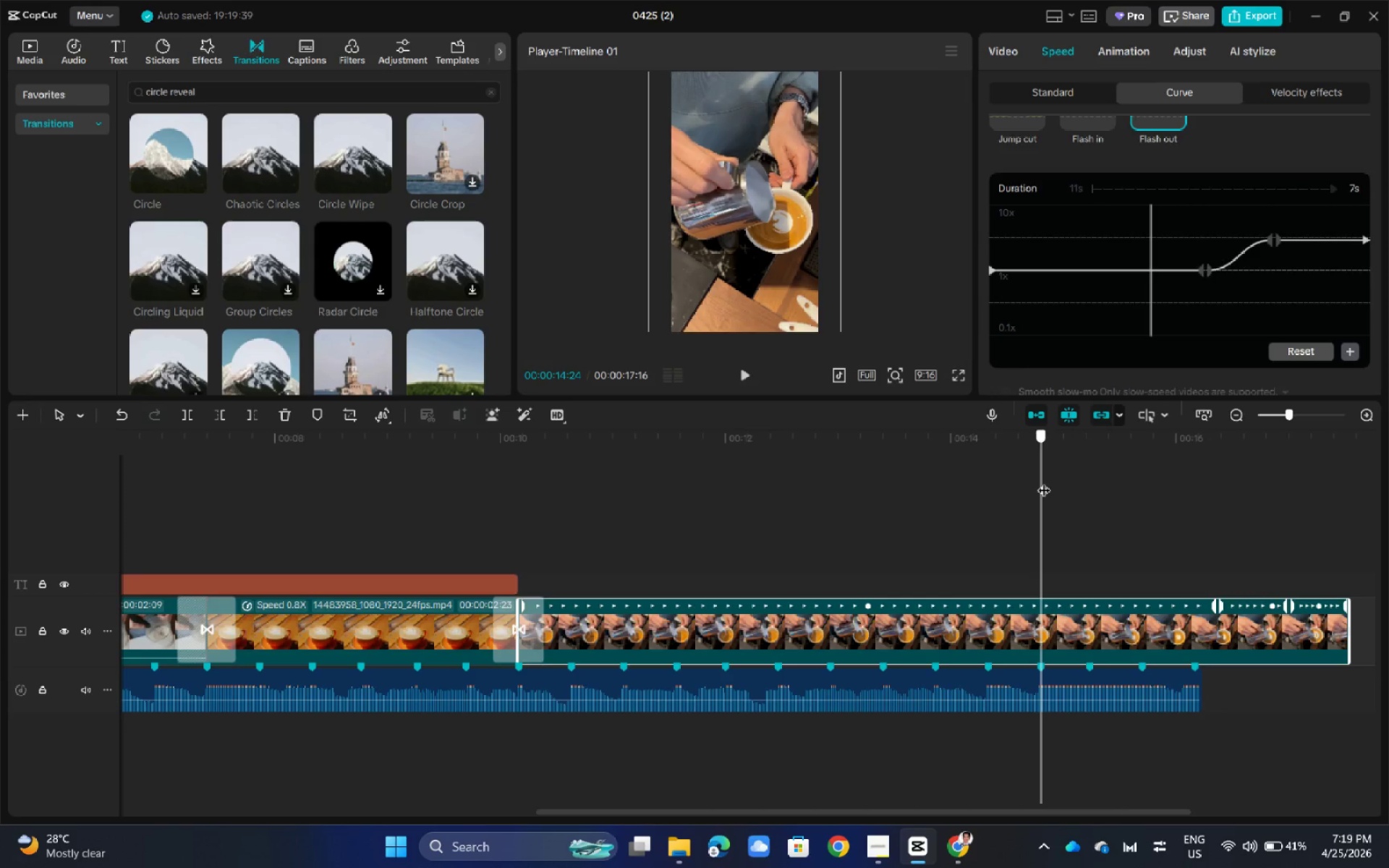 
key(Space)
 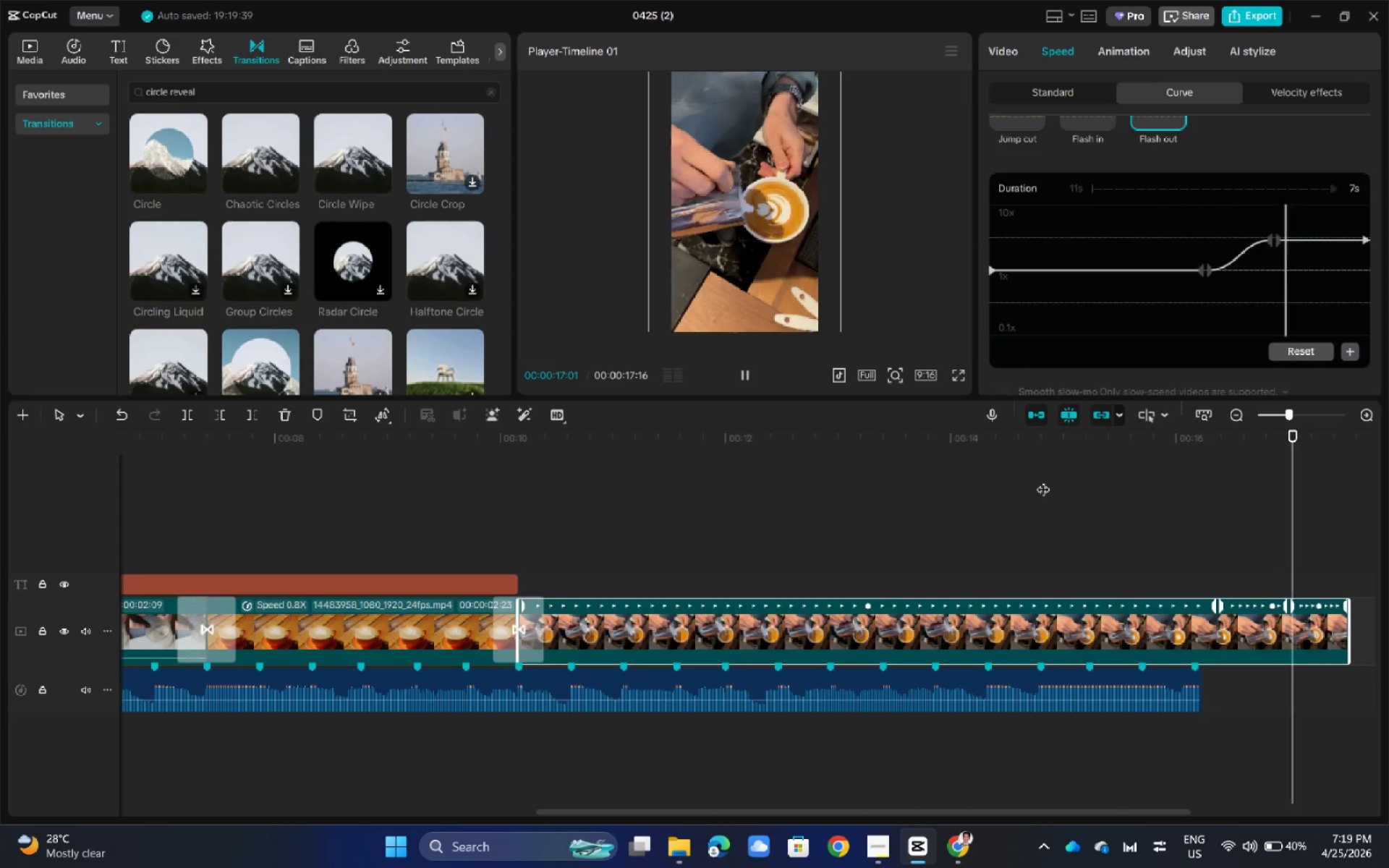 
key(Space)
 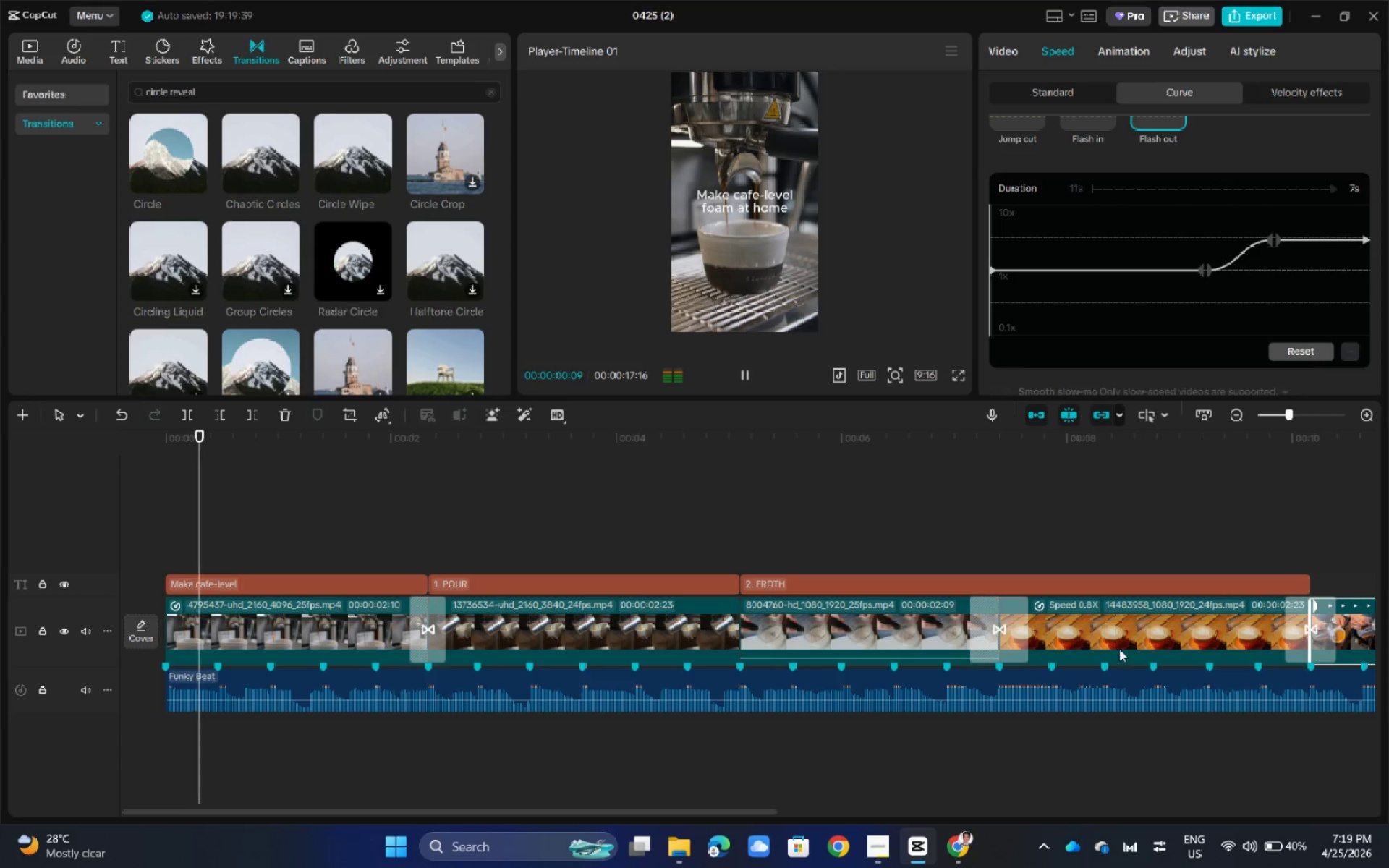 
key(Space)
 